 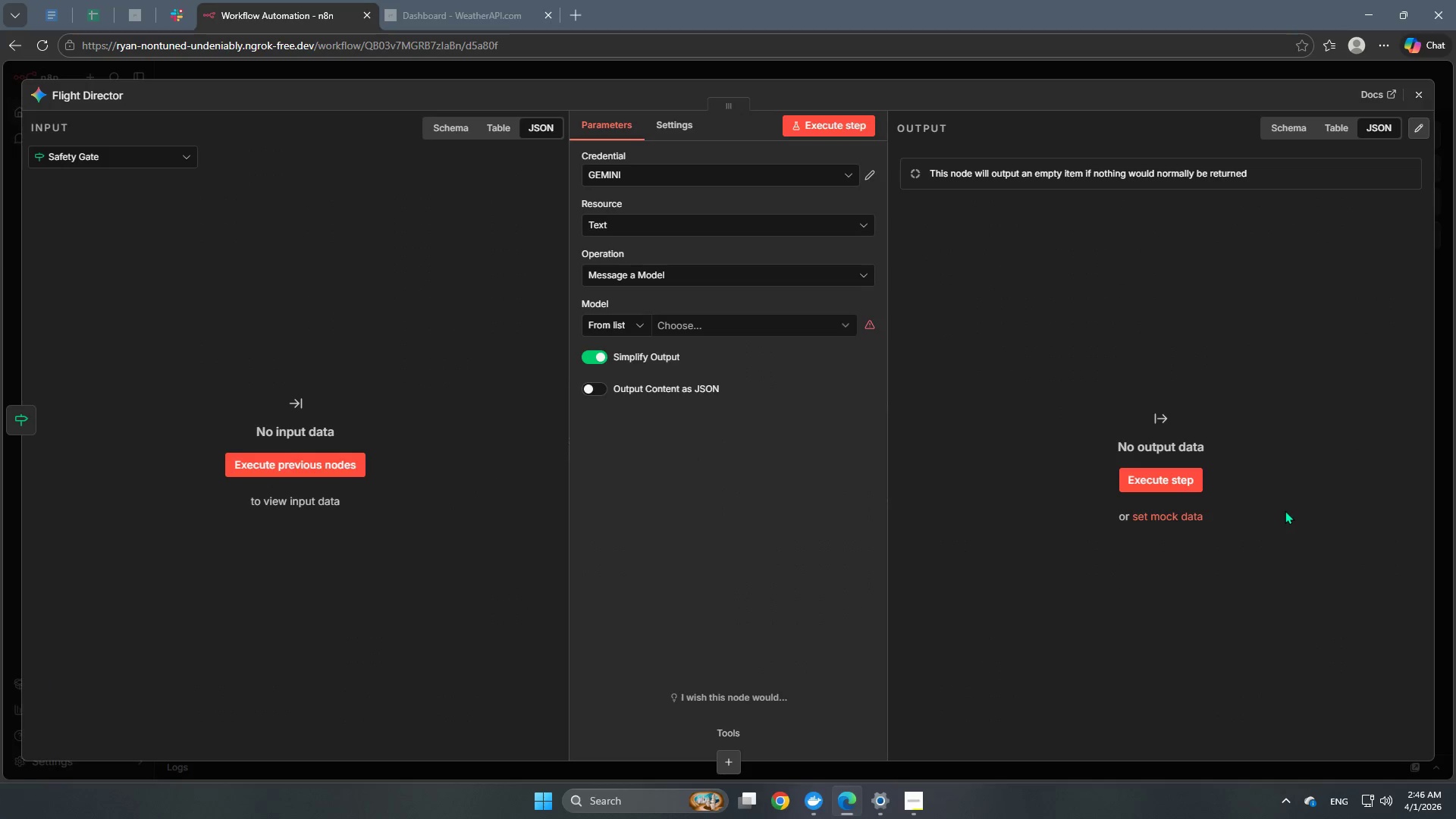 
left_click([799, 325])
 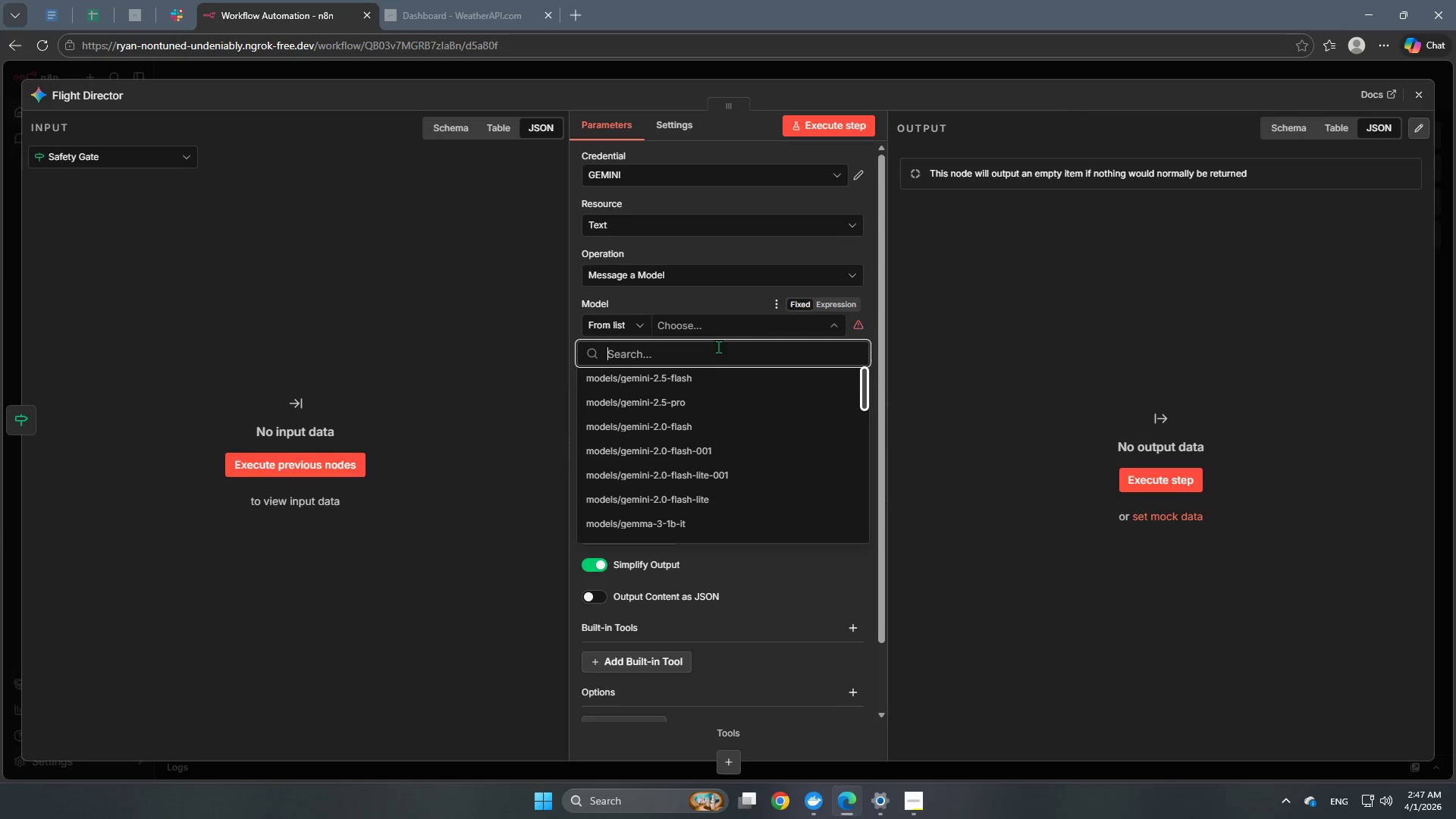 
scroll: coordinate [719, 422], scroll_direction: up, amount: 3.0
 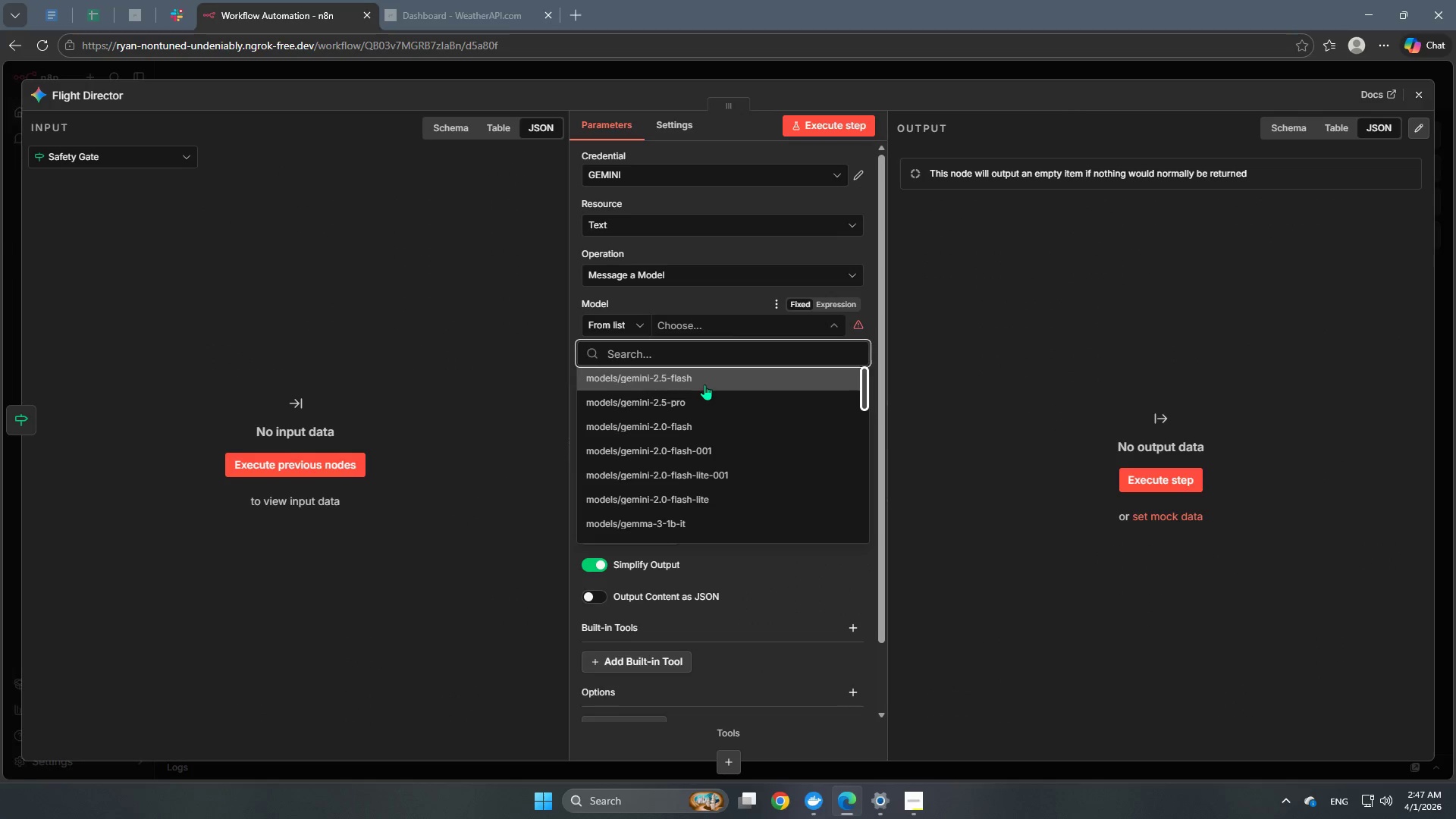 
left_click([704, 384])
 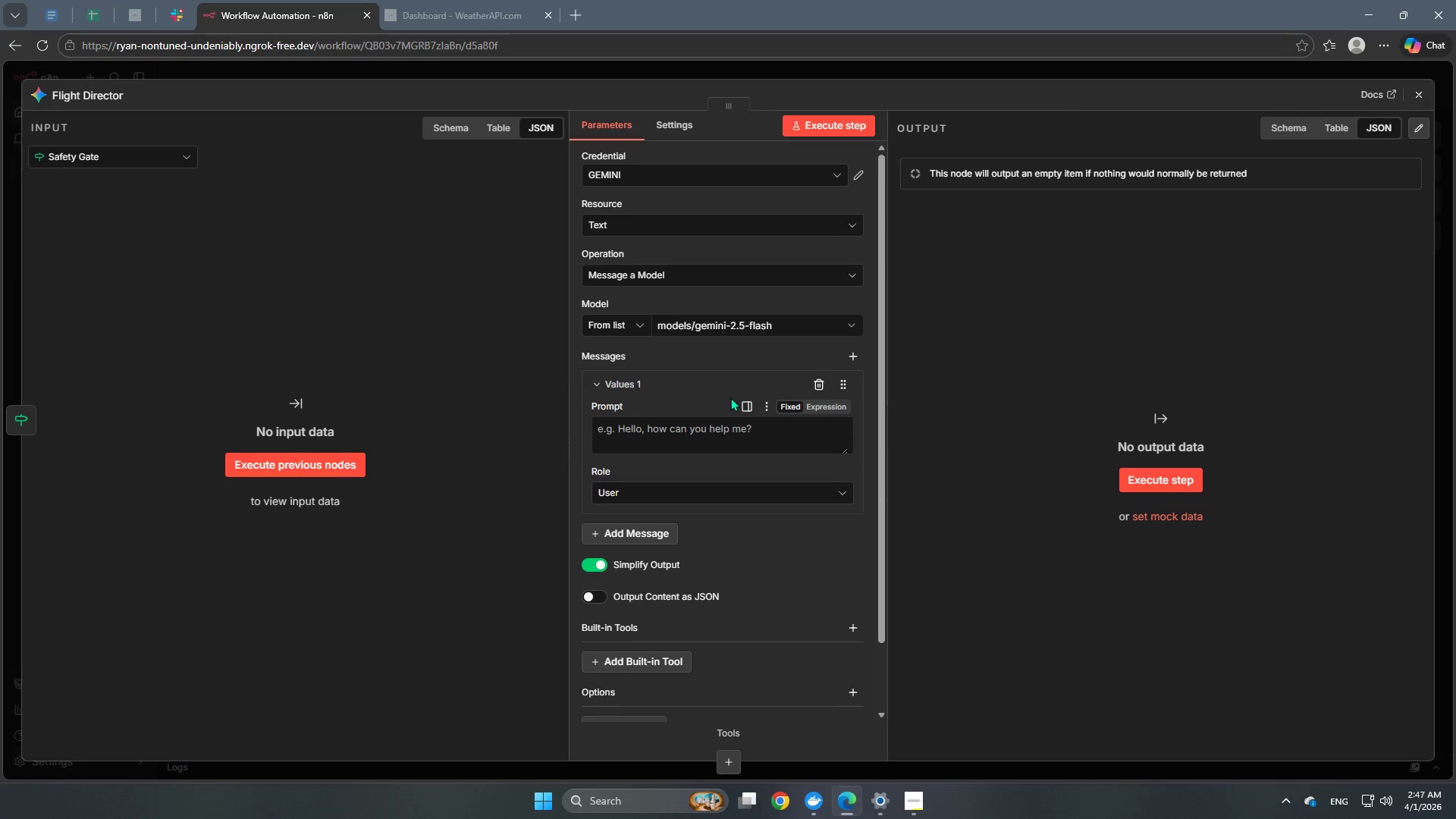 
scroll: coordinate [744, 514], scroll_direction: down, amount: 4.0
 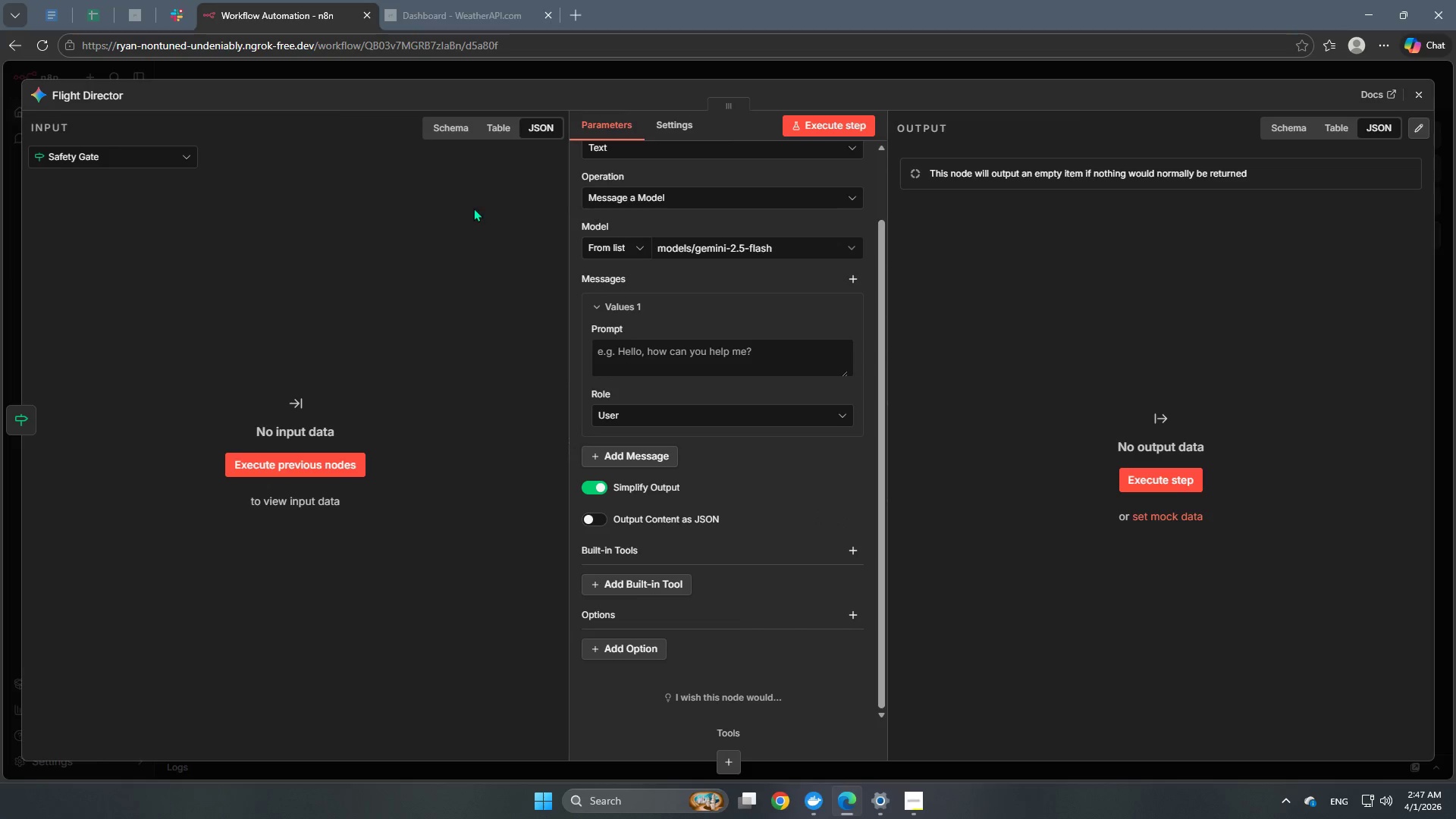 
left_click([625, 73])
 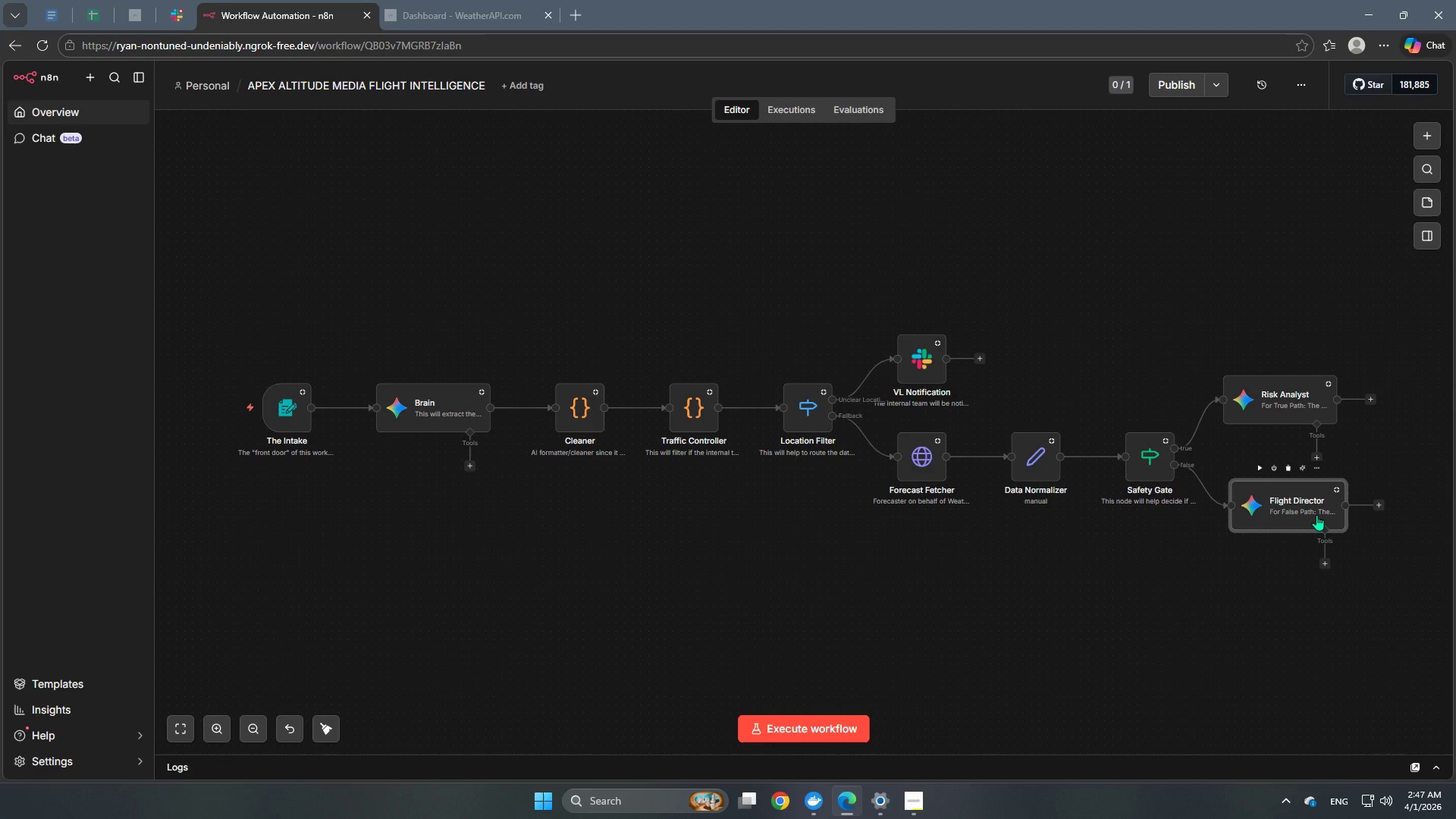 
wait(30.25)
 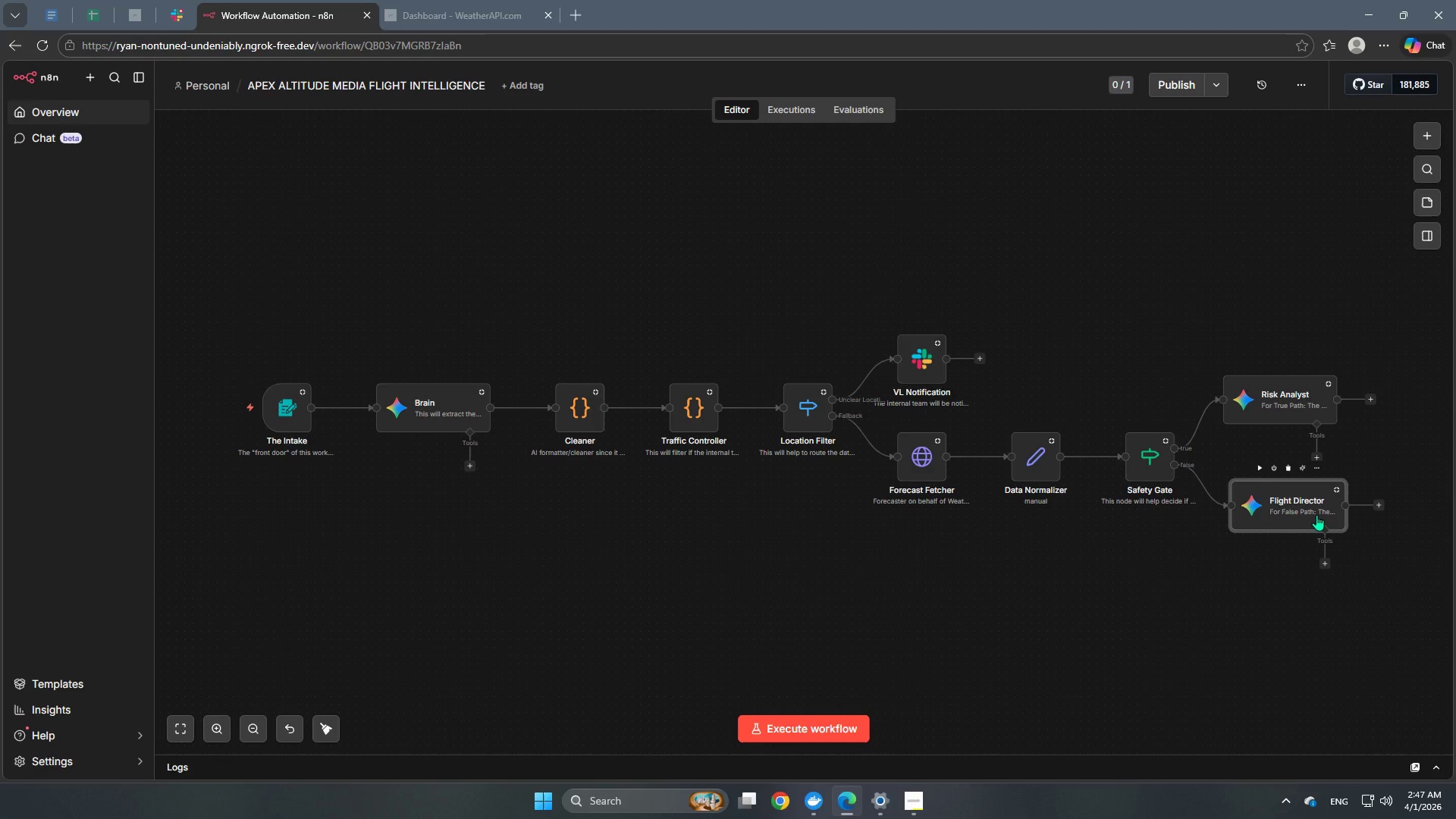 
double_click([1316, 515])
 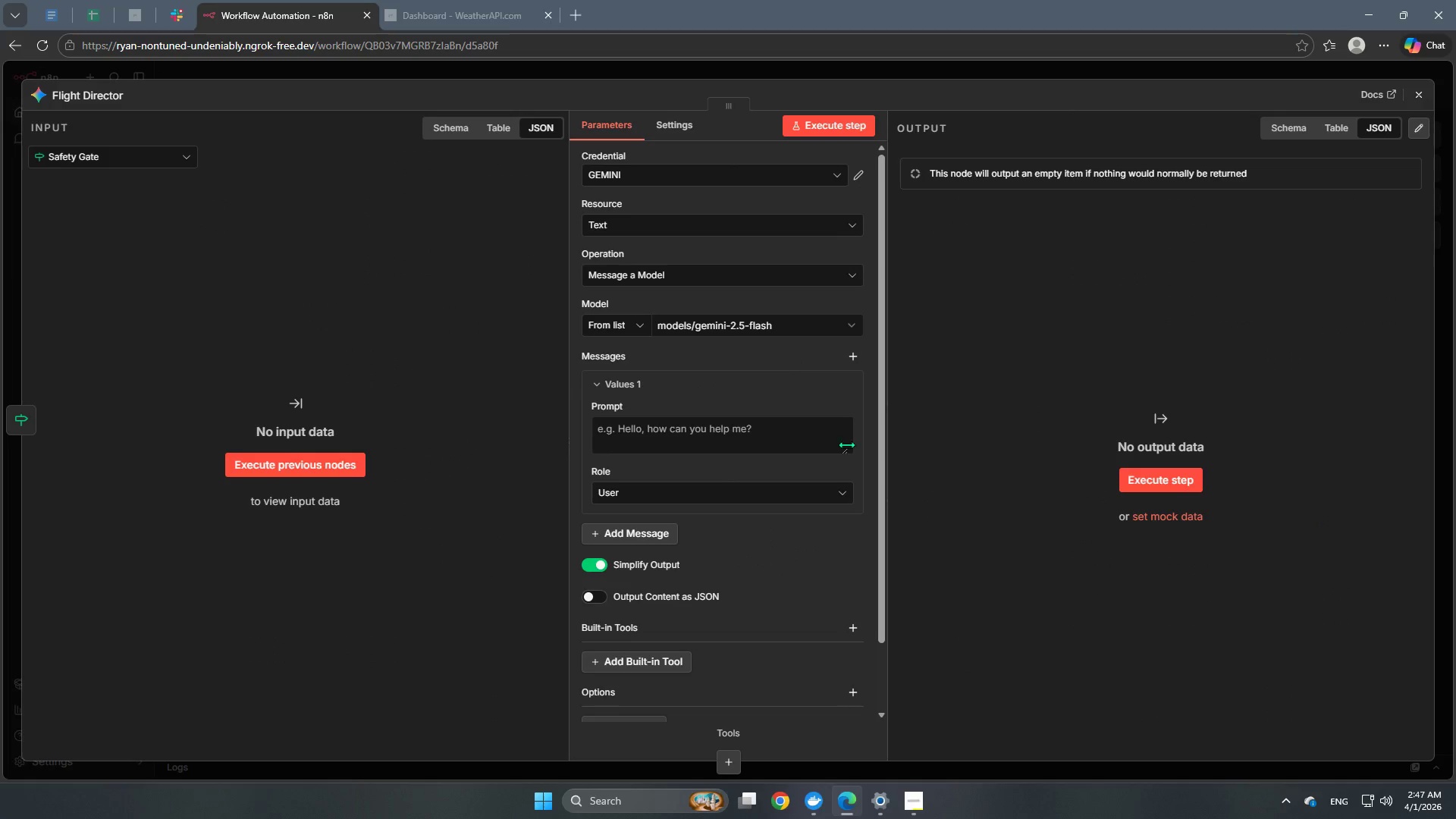 
left_click([719, 443])
 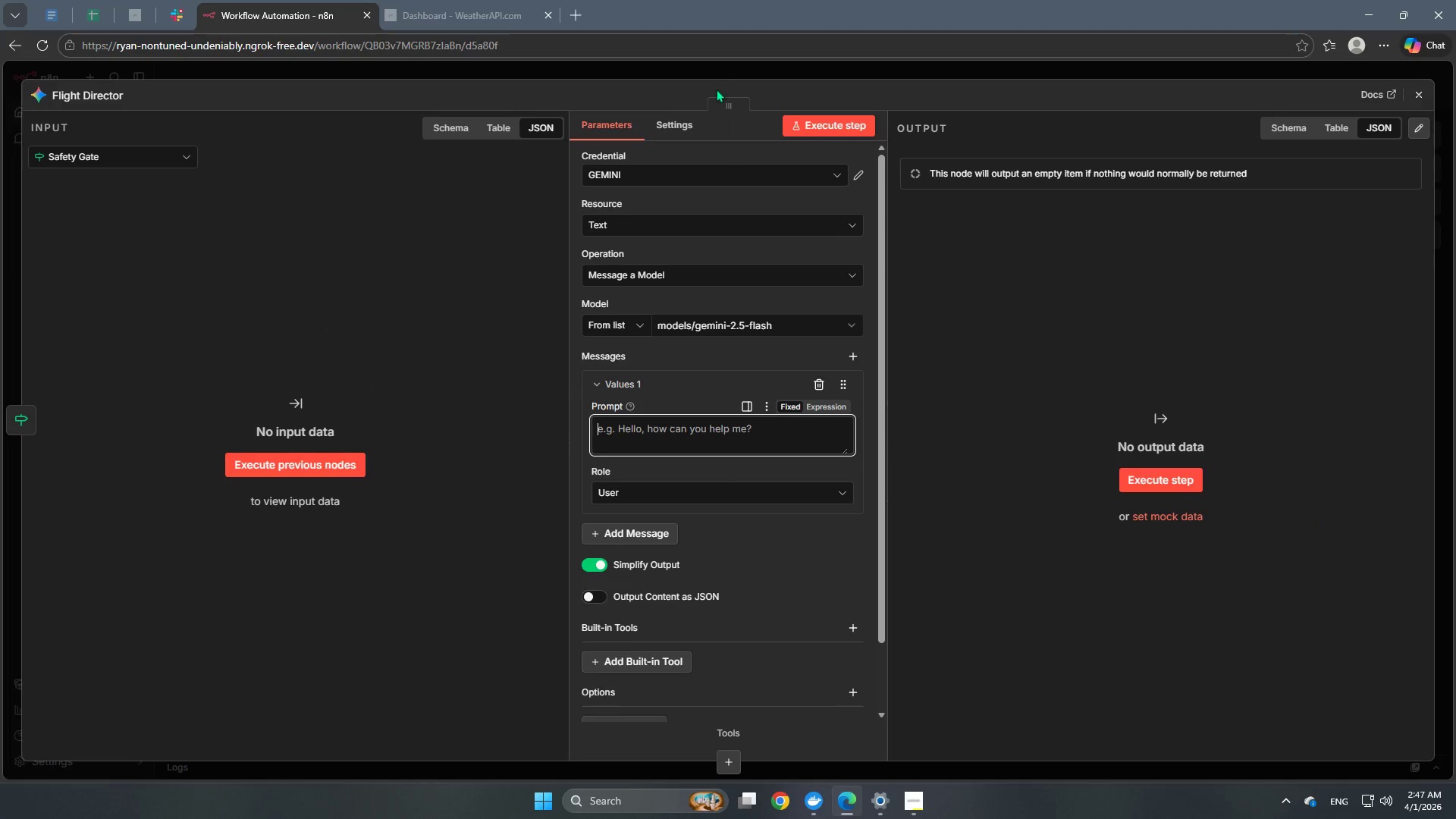 
left_click([725, 71])
 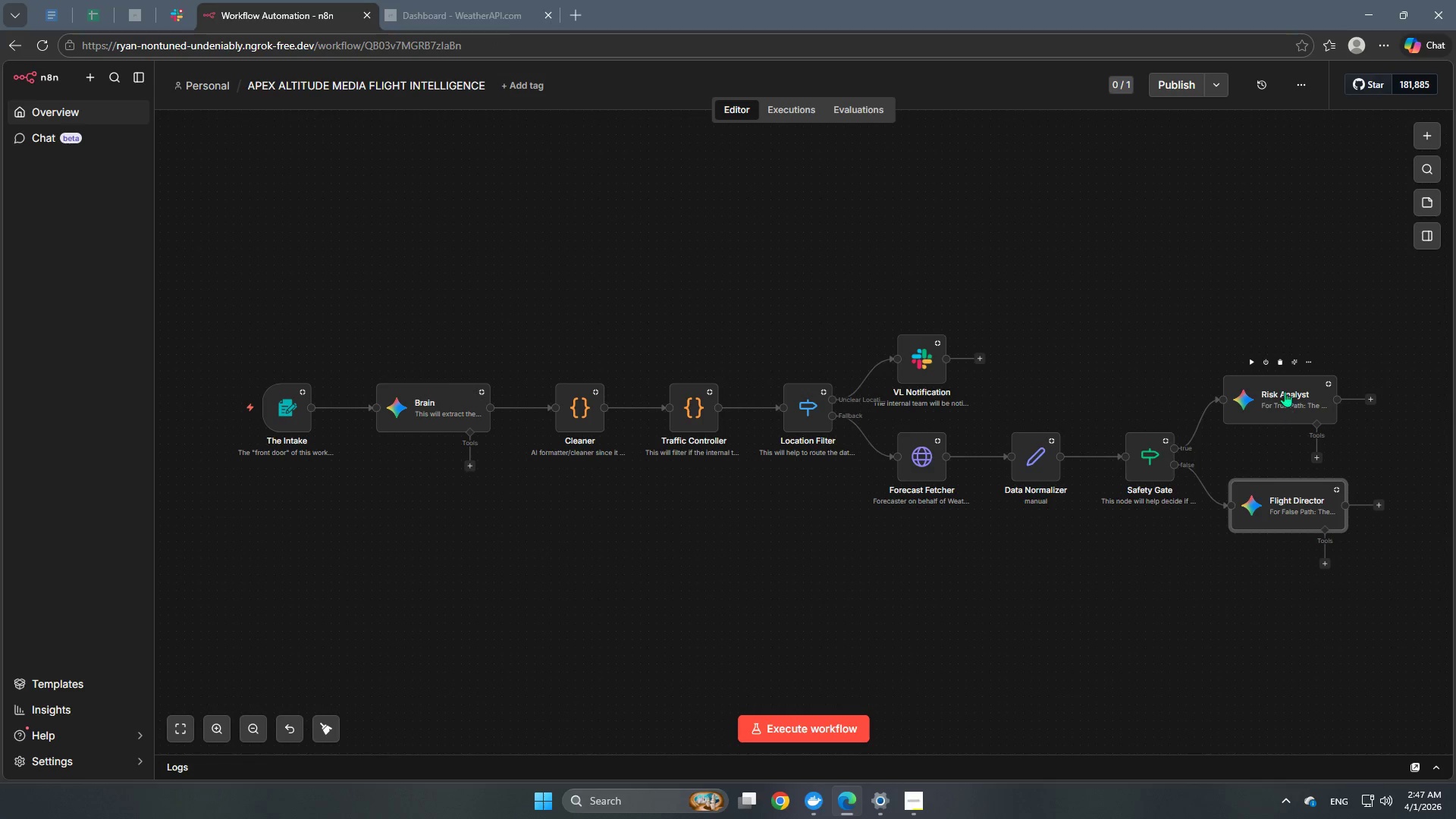 
double_click([1285, 391])
 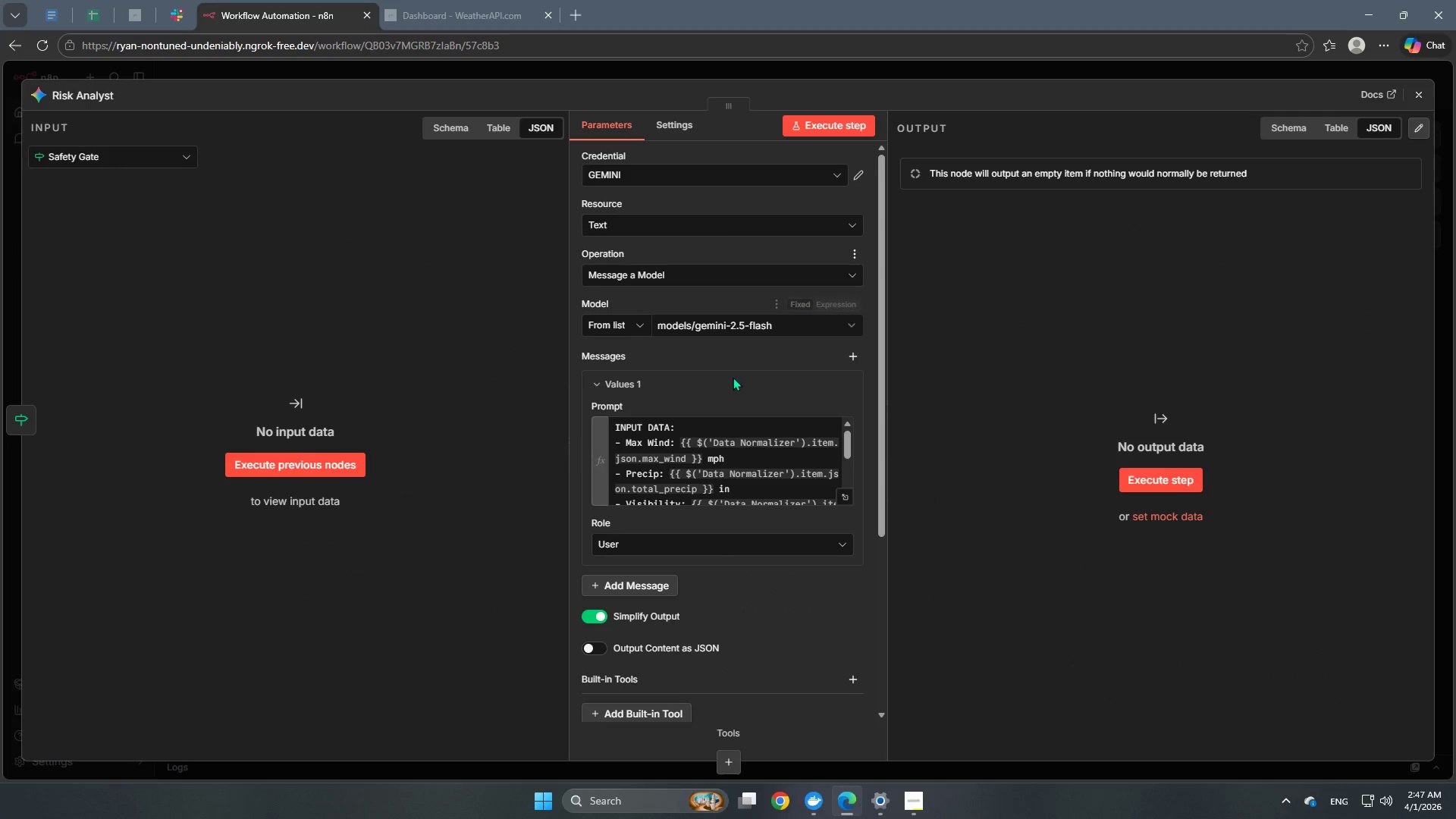 
scroll: coordinate [751, 467], scroll_direction: down, amount: 4.0
 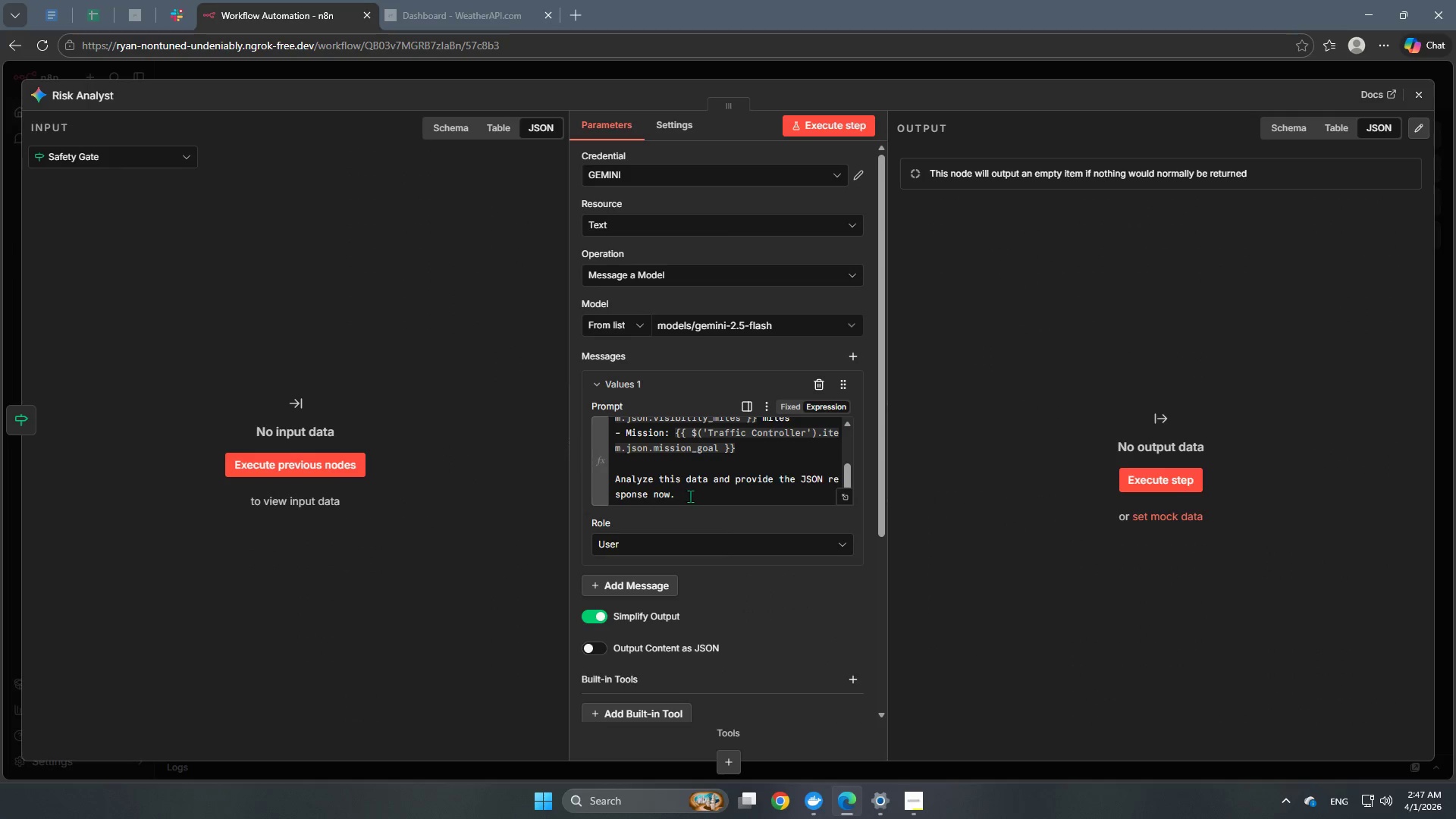 
left_click_drag(start_coordinate=[693, 496], to_coordinate=[576, 350])
 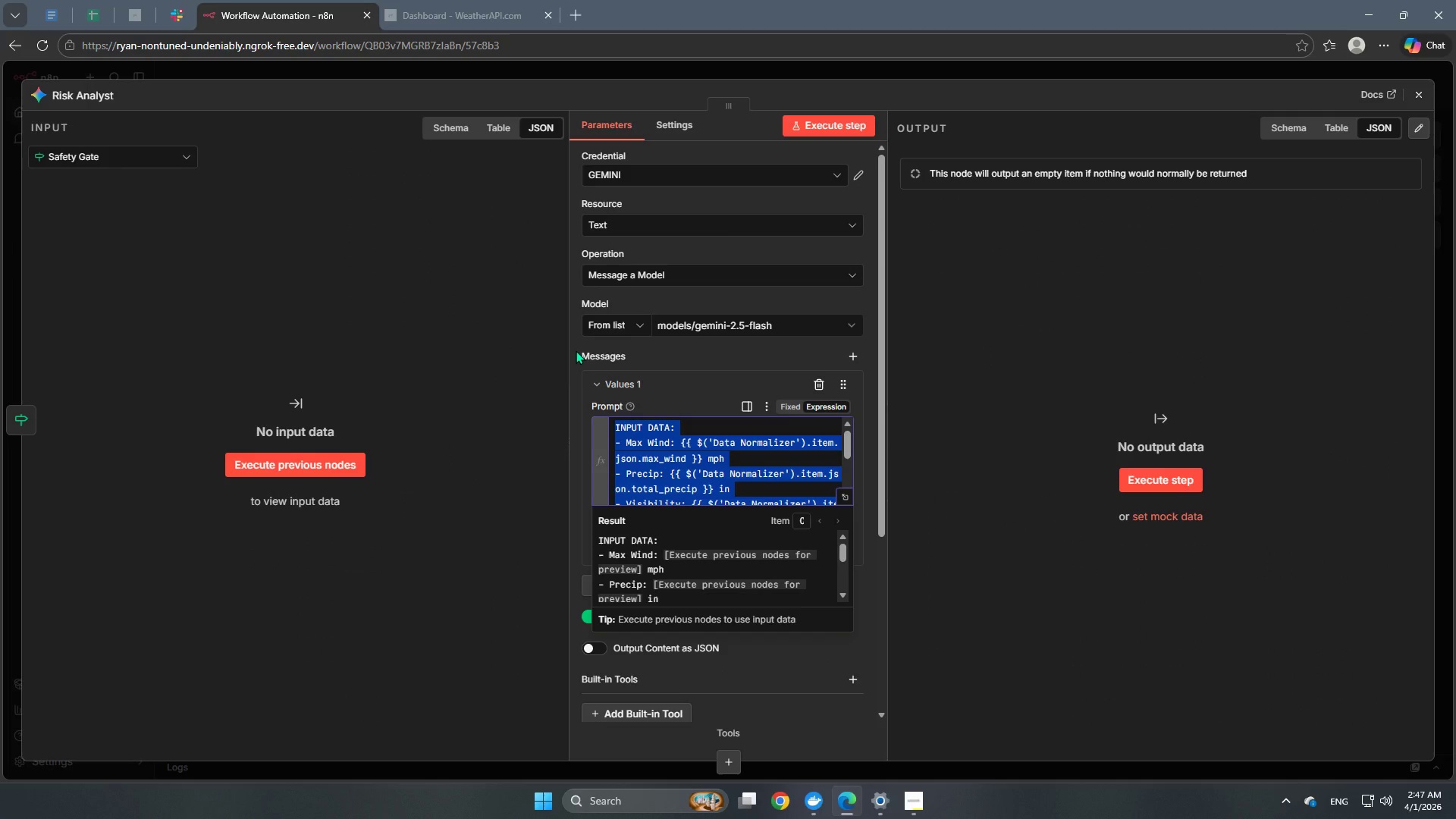 
key(Control+C)
 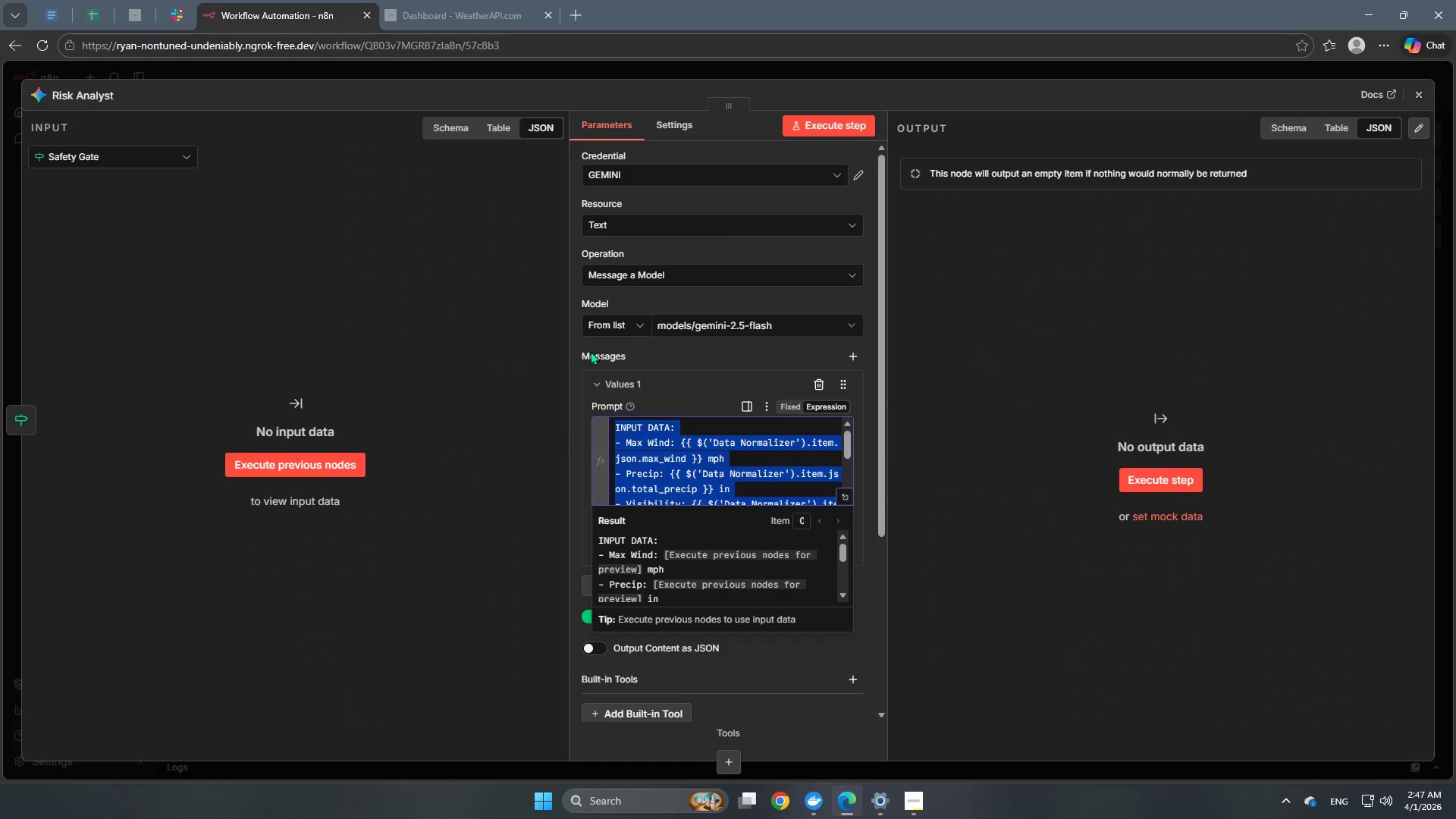 
key(Control+ControlLeft)
 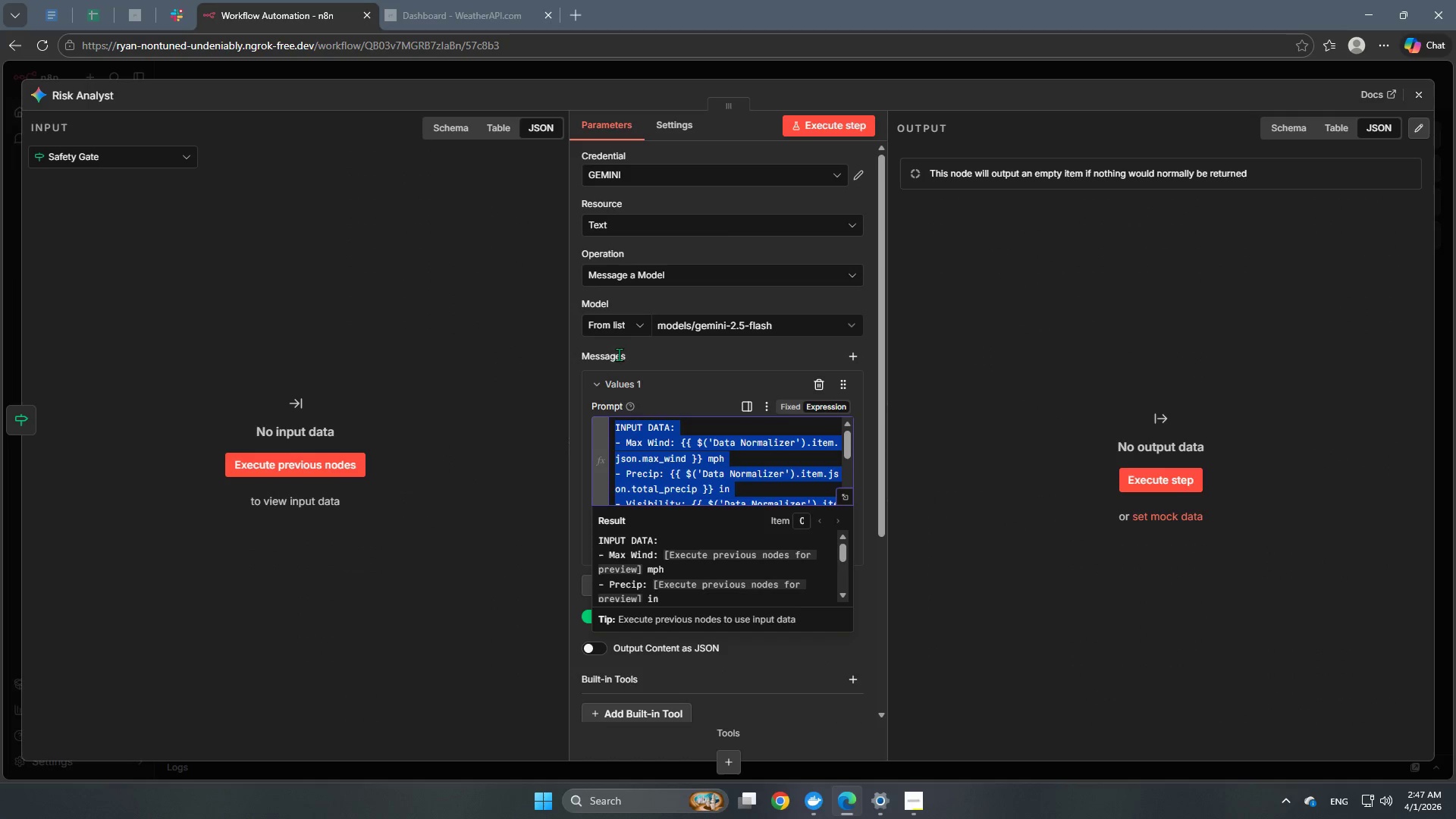 
key(Control+C)
 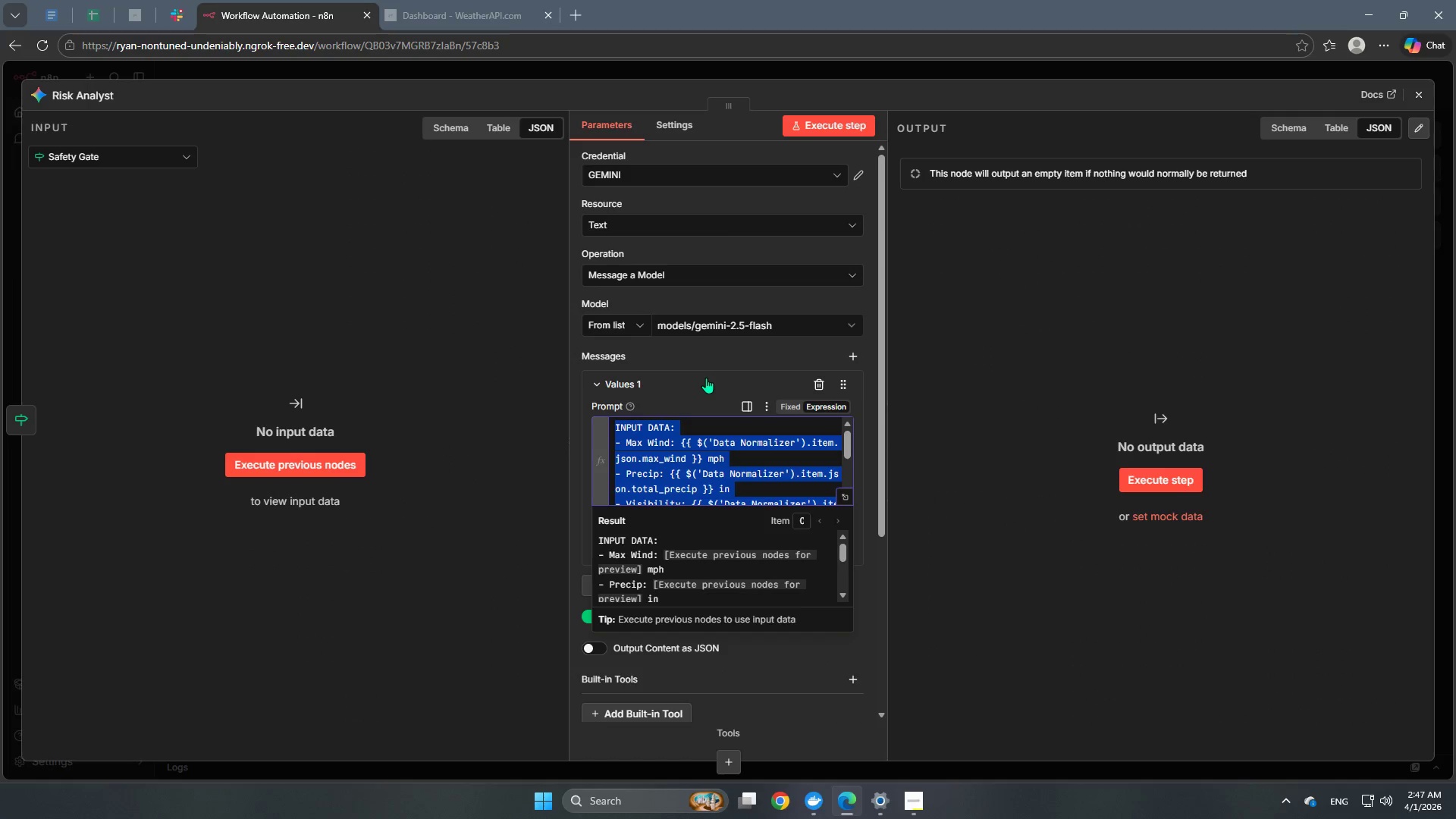 
left_click([704, 382])
 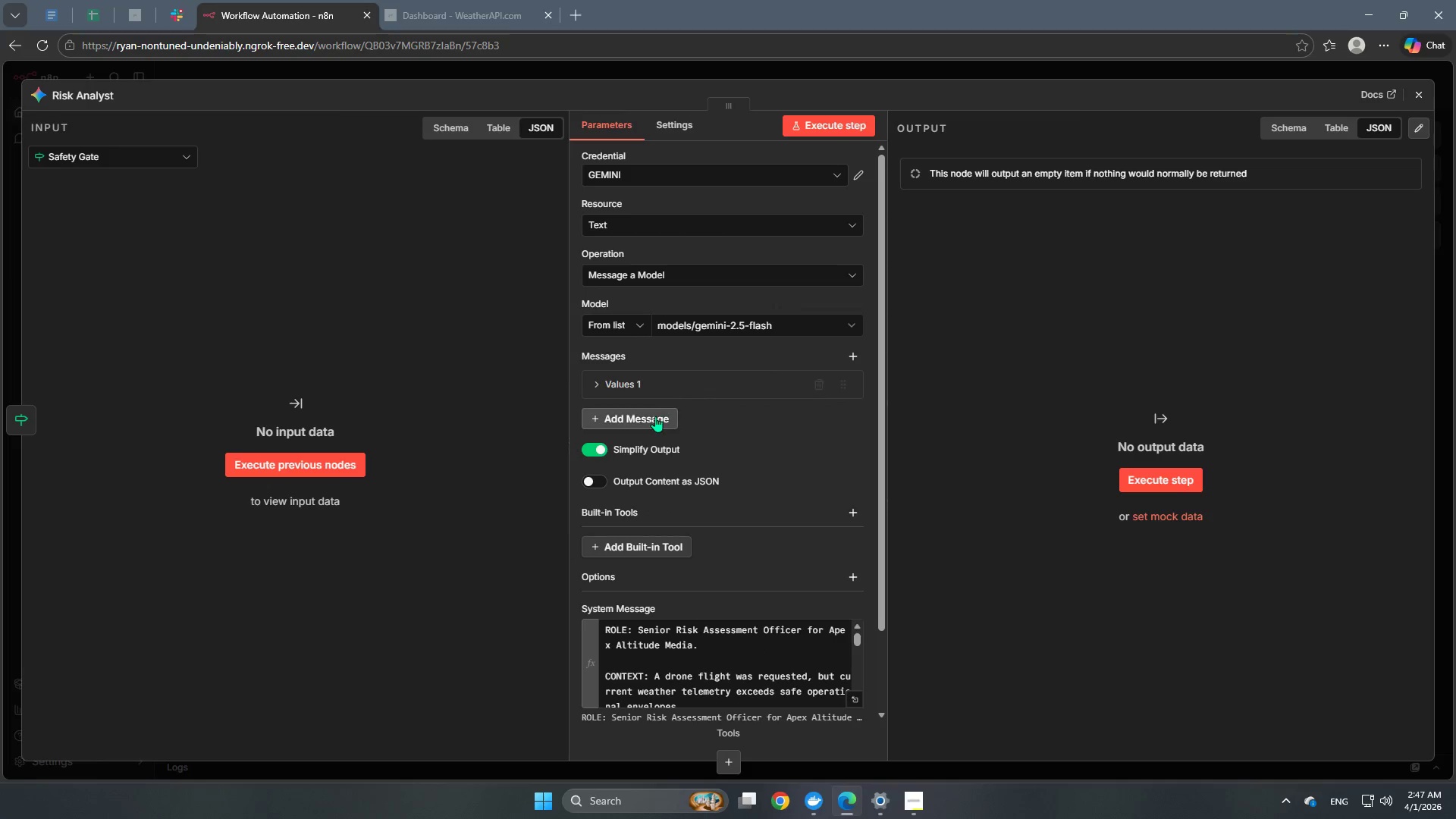 
left_click([670, 382])
 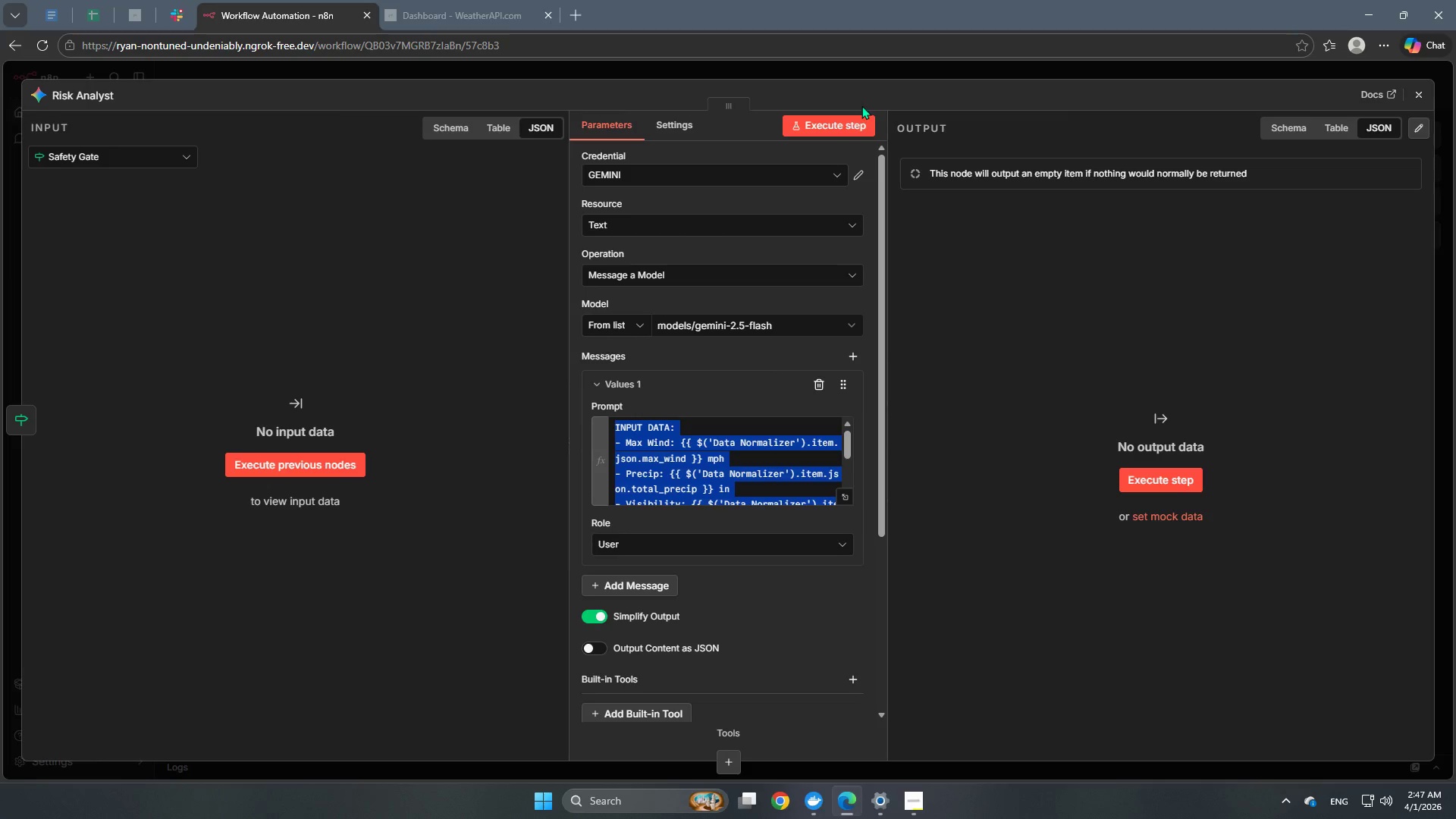 
left_click([1065, 284])
 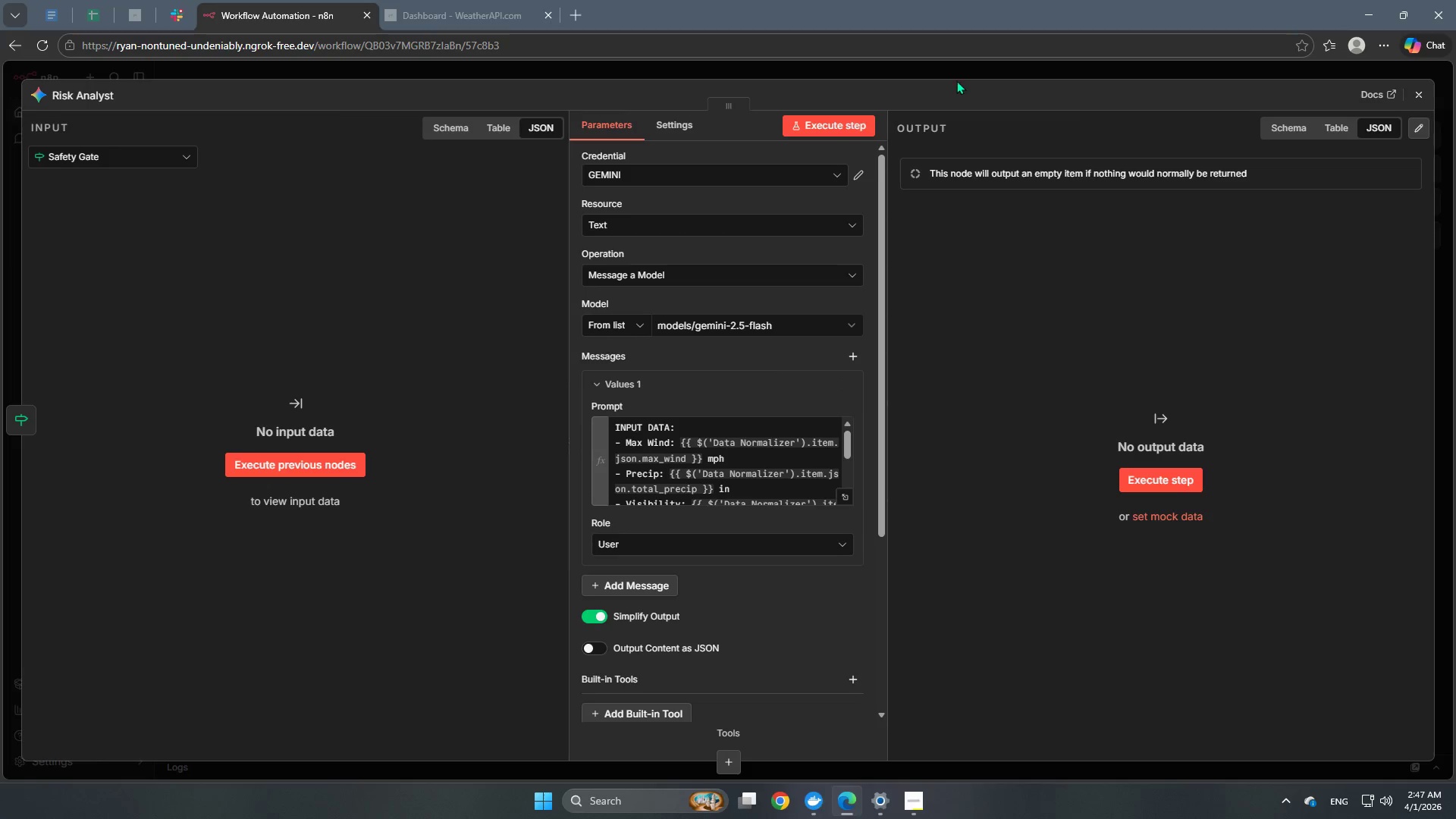 
left_click([956, 76])
 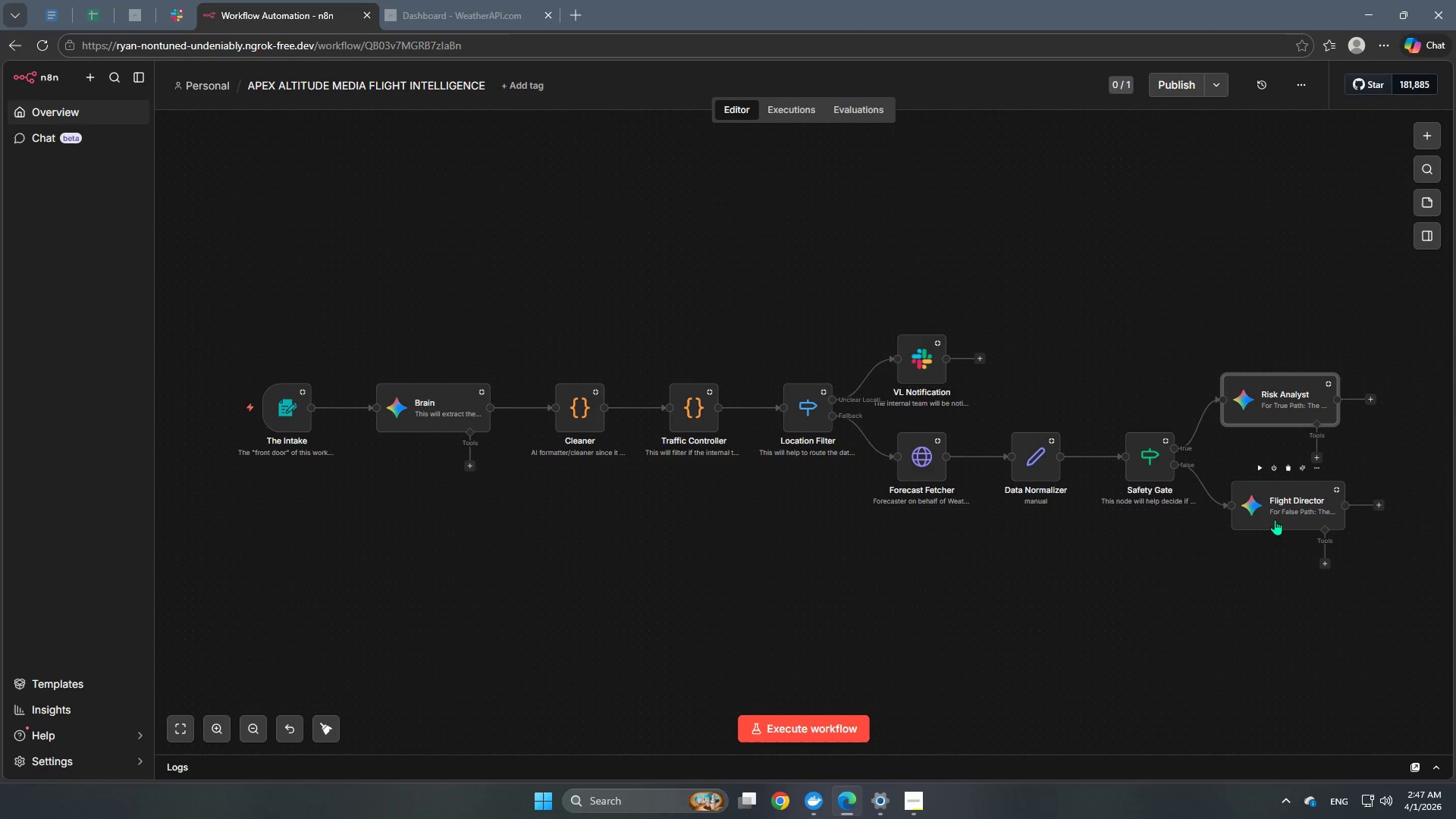 
double_click([1275, 519])
 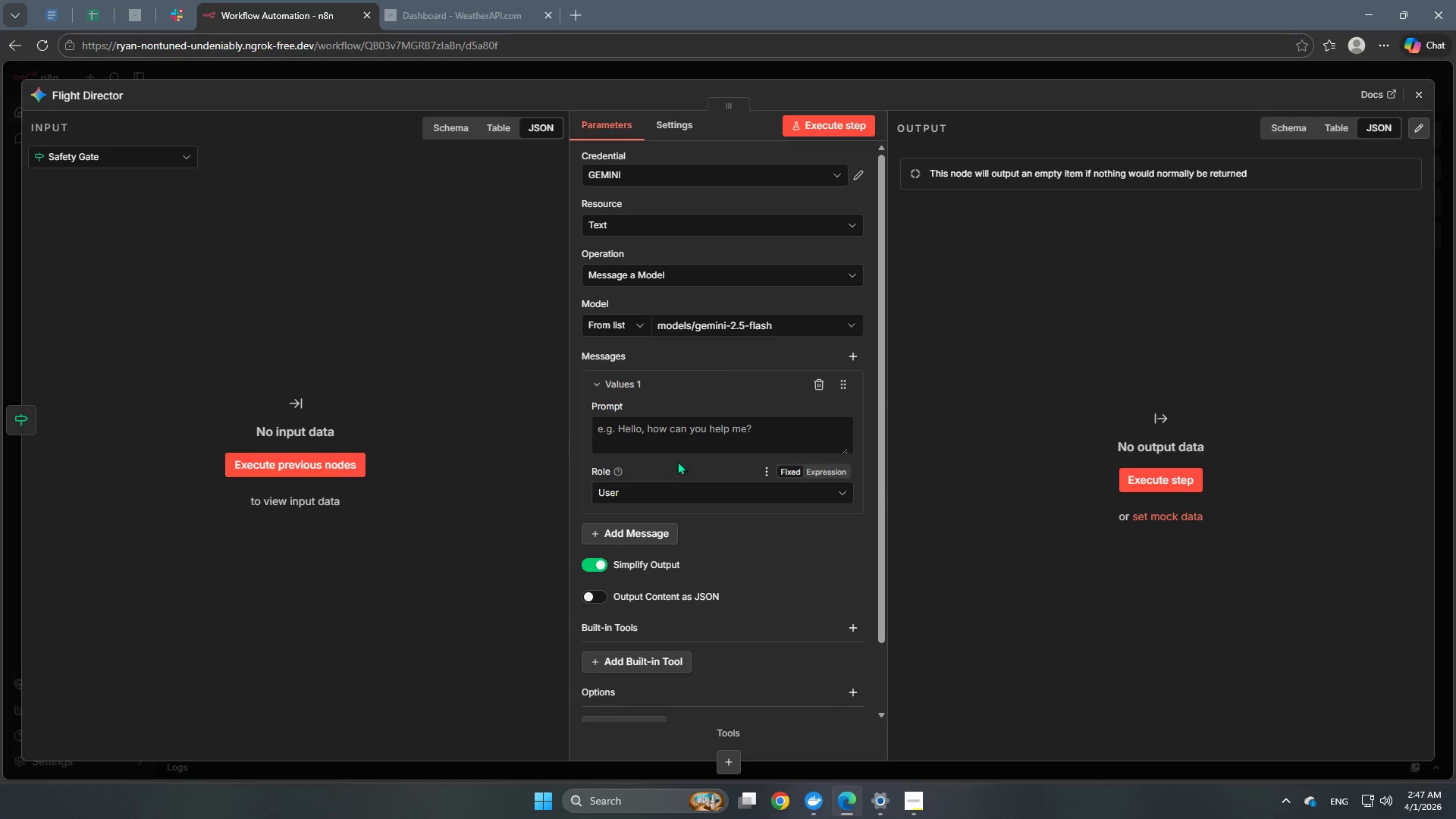 
left_click([679, 428])
 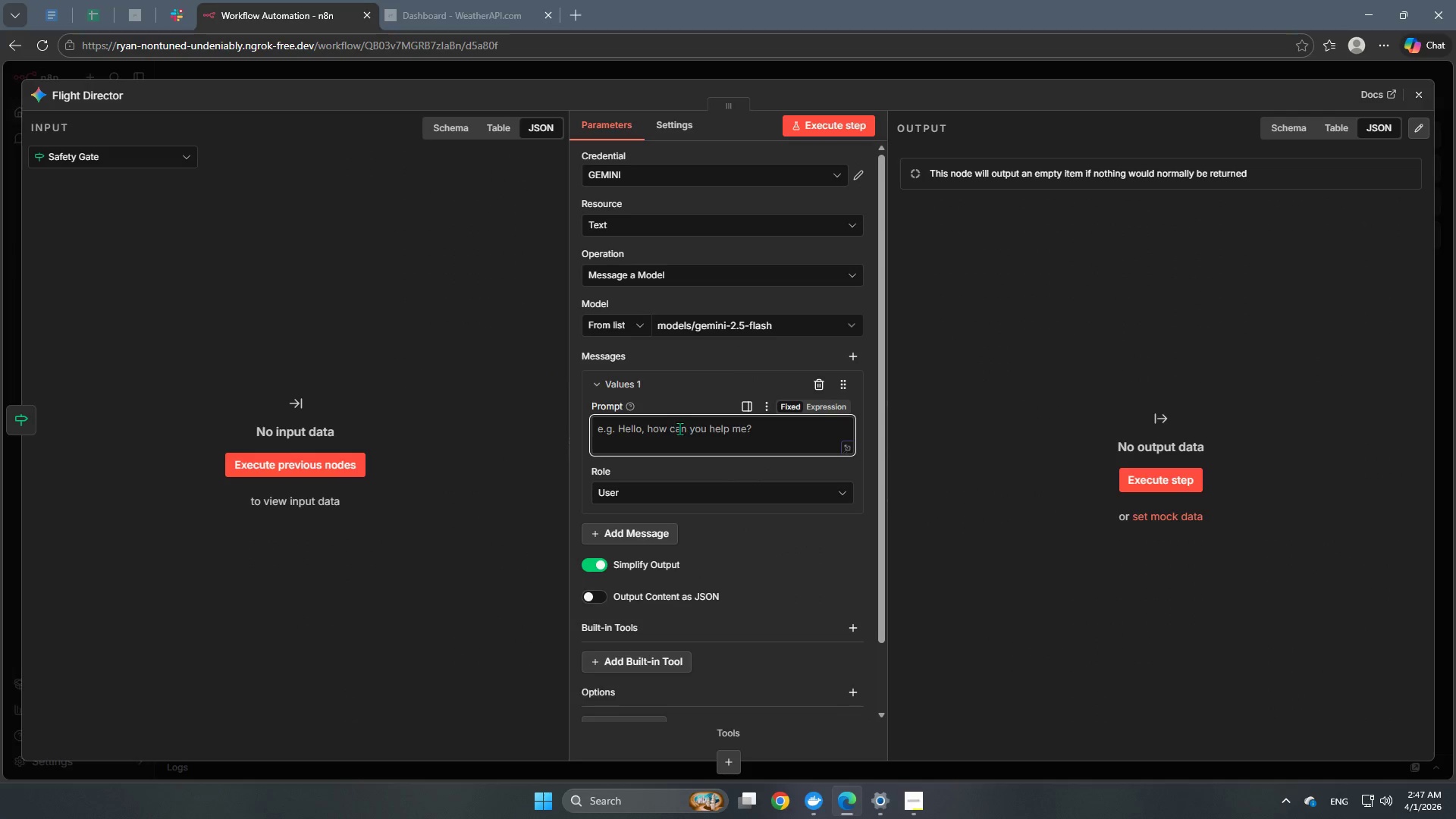 
key(Control+V)
 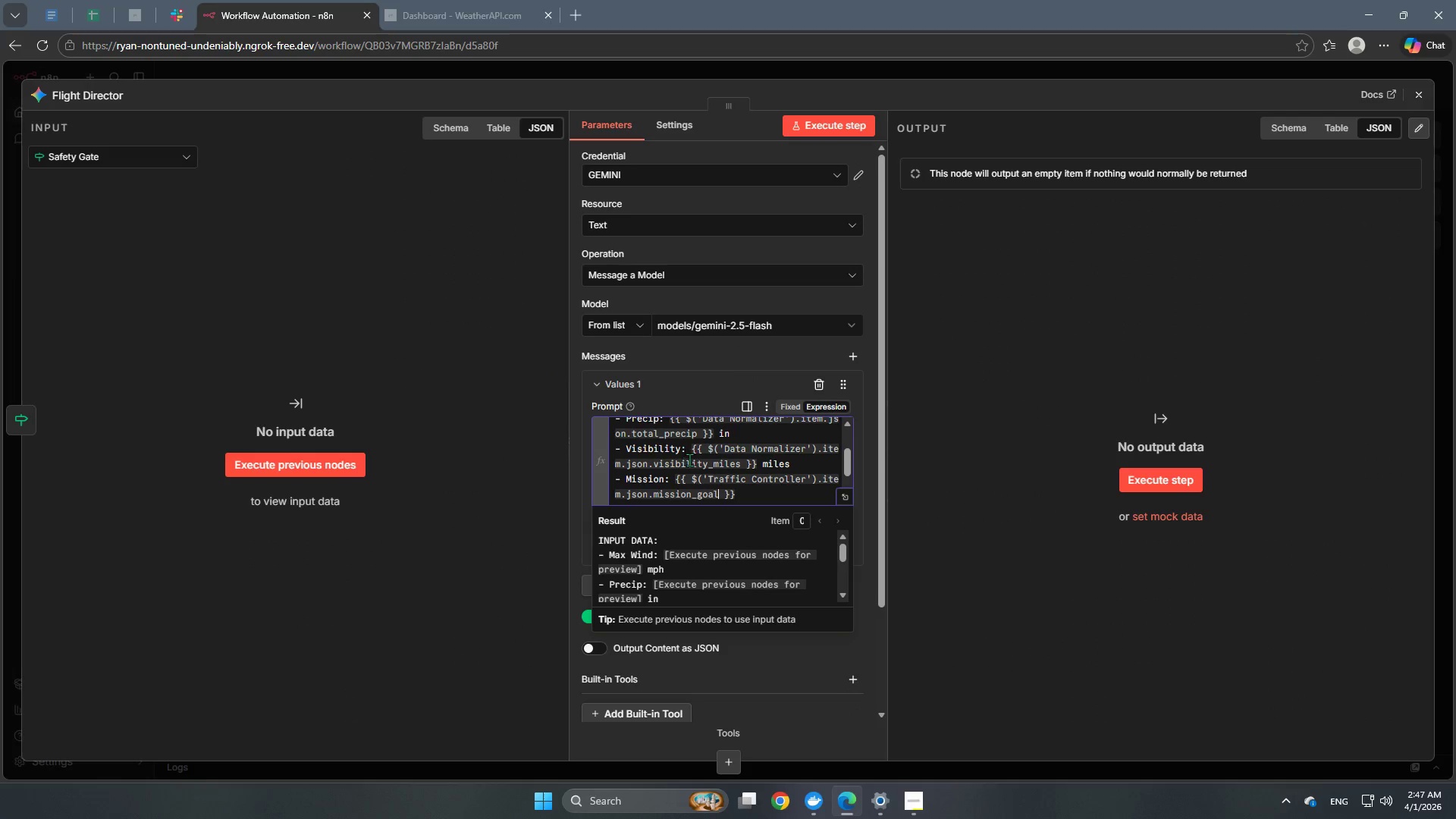 
scroll: coordinate [691, 460], scroll_direction: up, amount: 5.0
 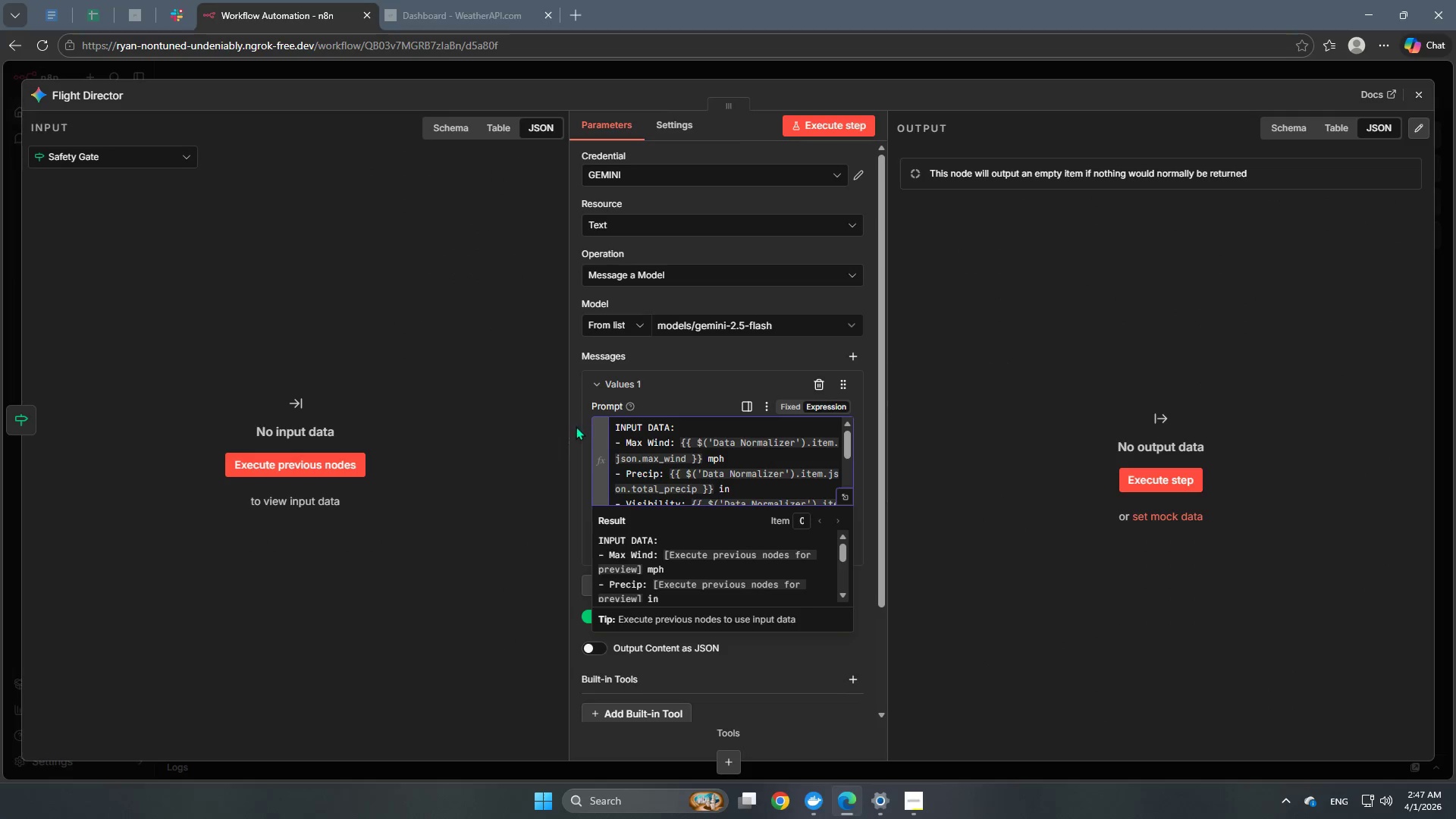 
left_click([576, 426])
 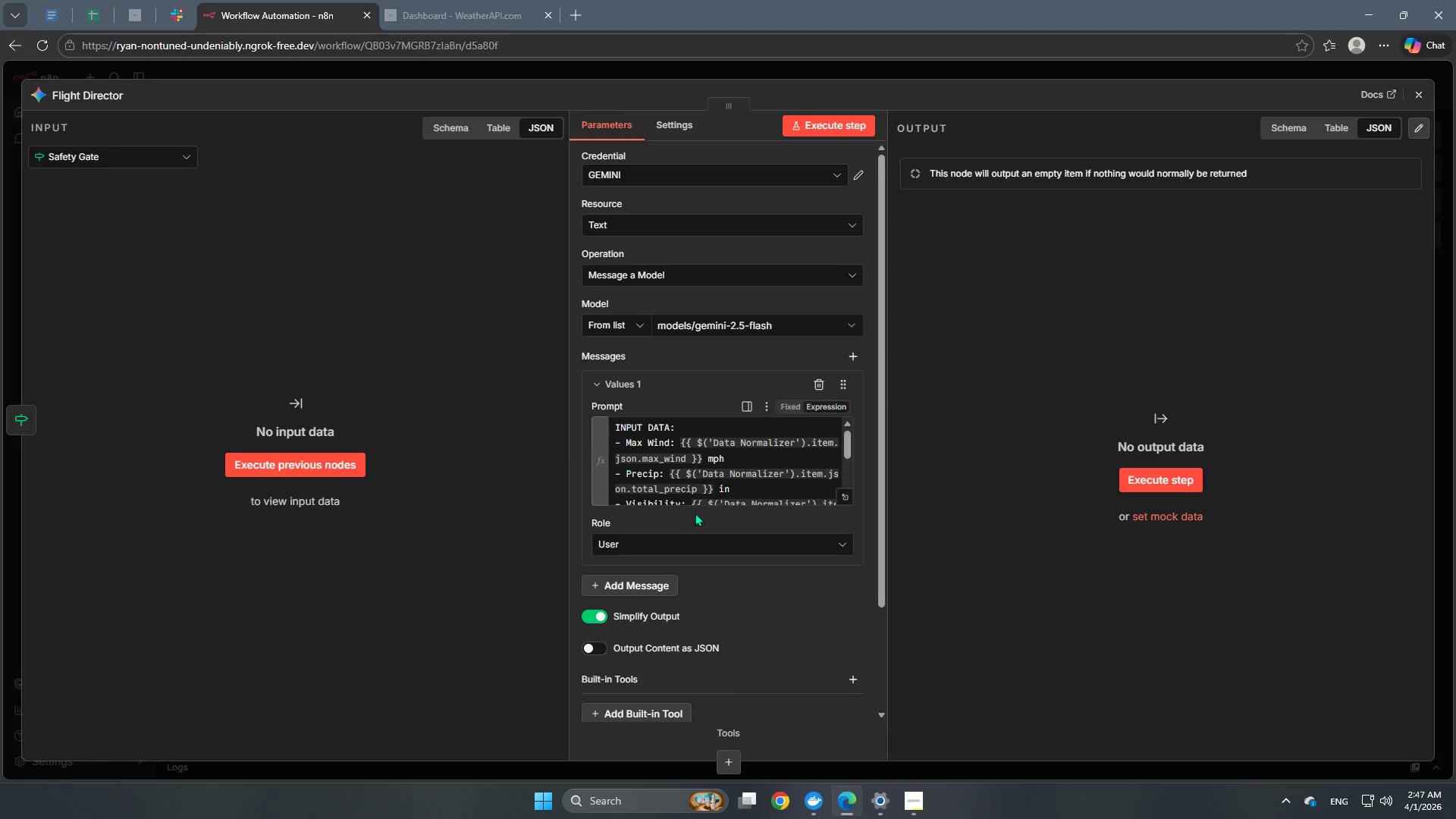 
scroll: coordinate [700, 532], scroll_direction: down, amount: 5.0
 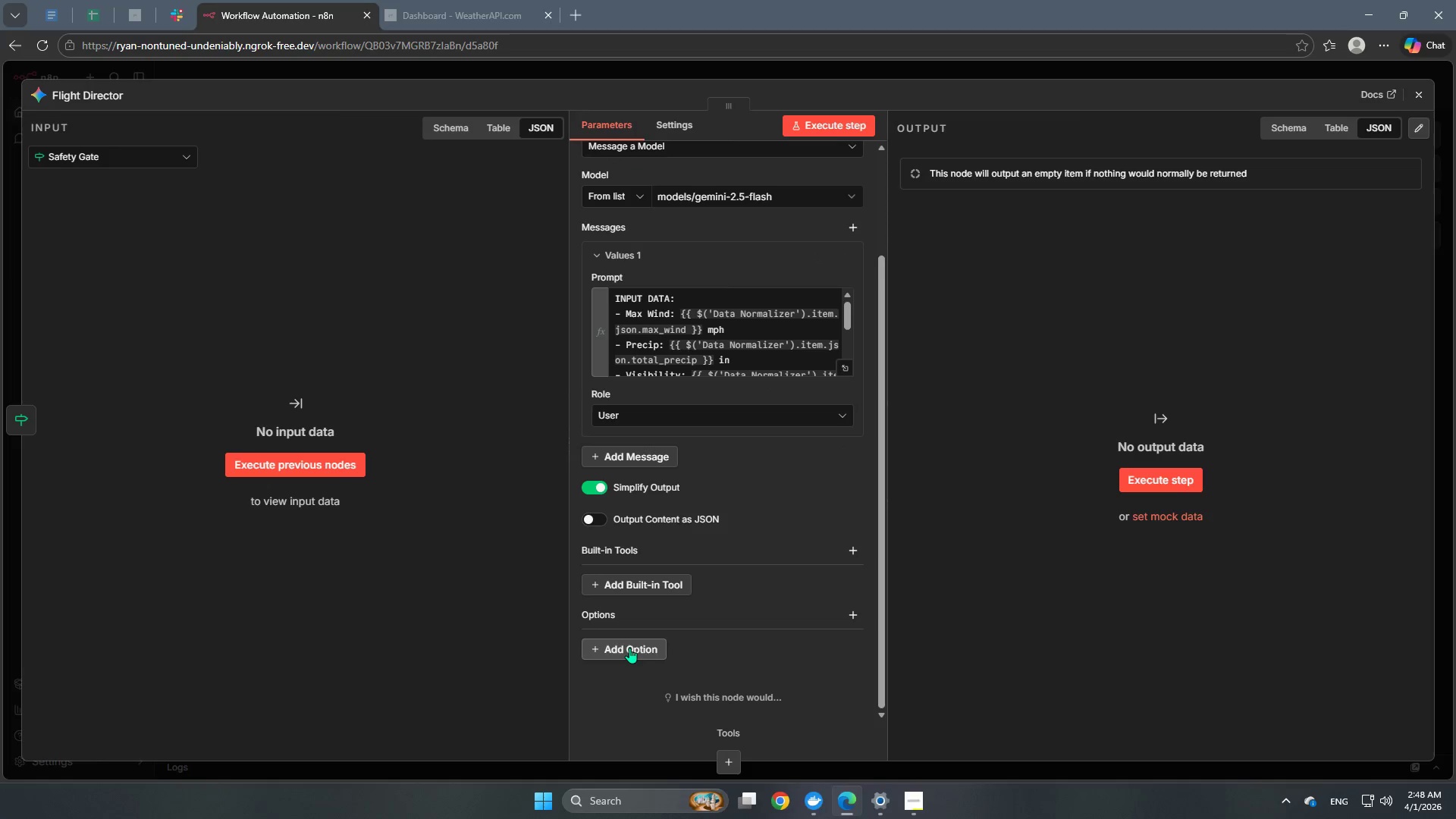 
left_click([627, 648])
 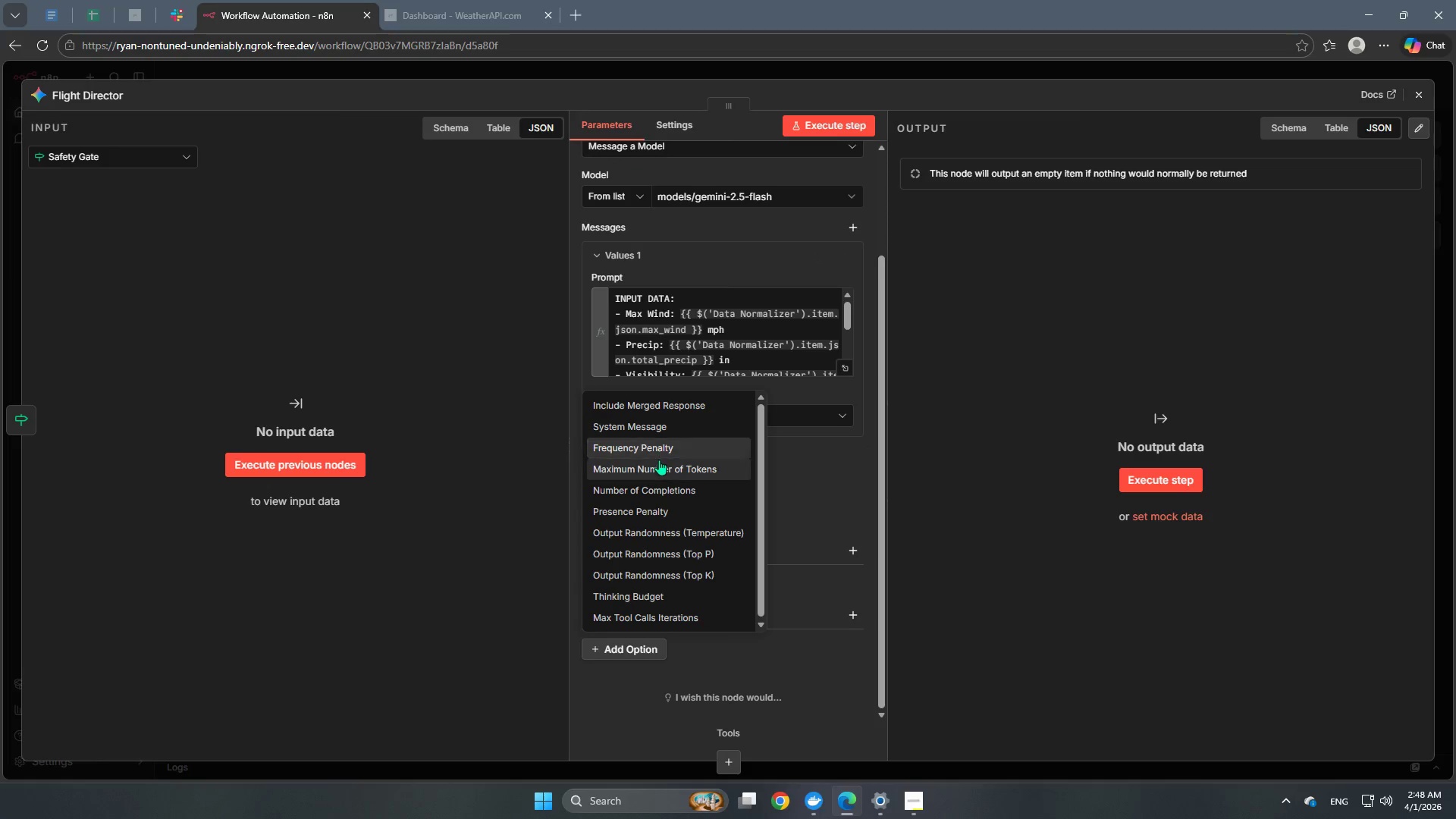 
left_click([667, 427])
 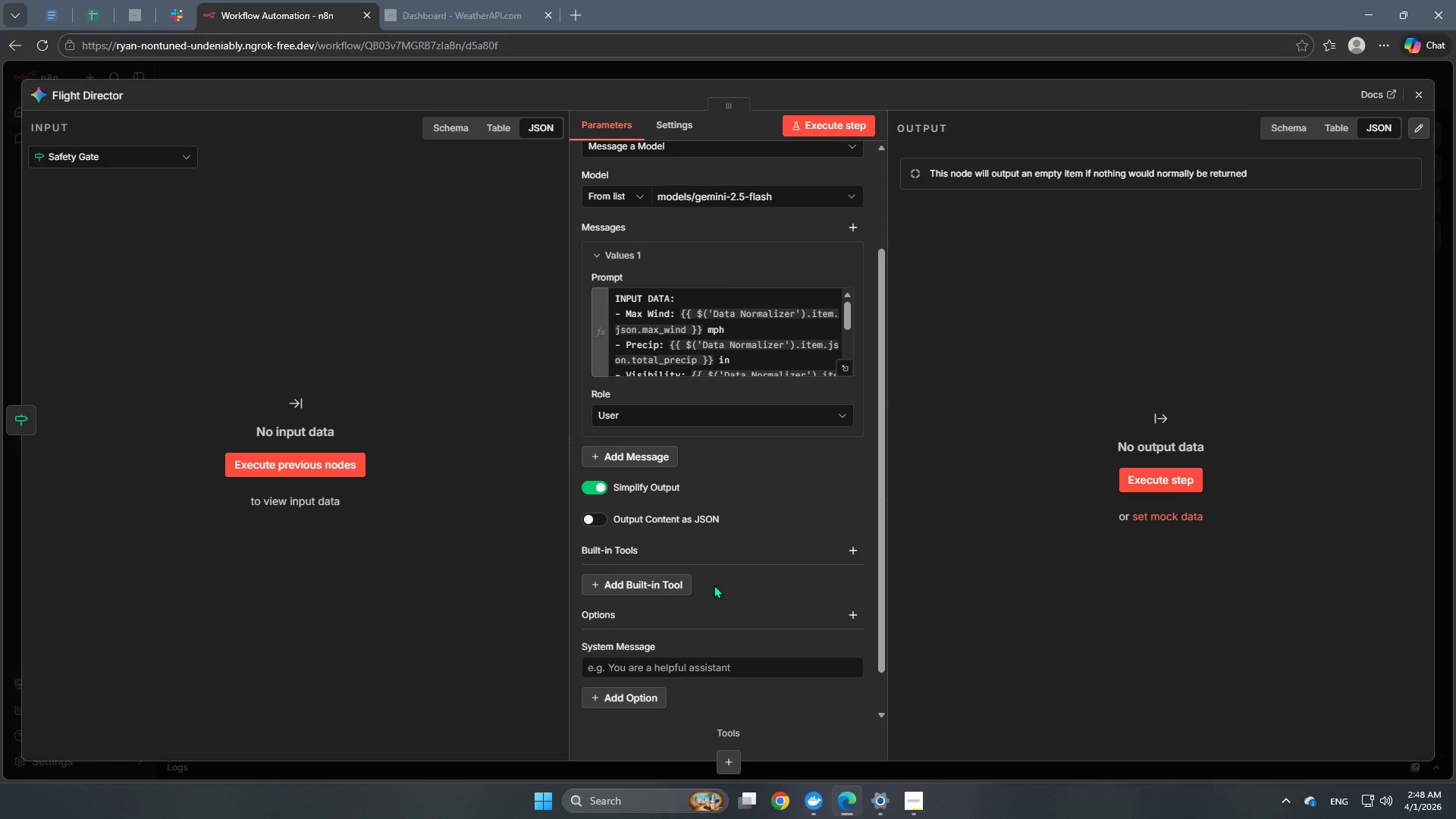 
scroll: coordinate [714, 585], scroll_direction: down, amount: 3.0
 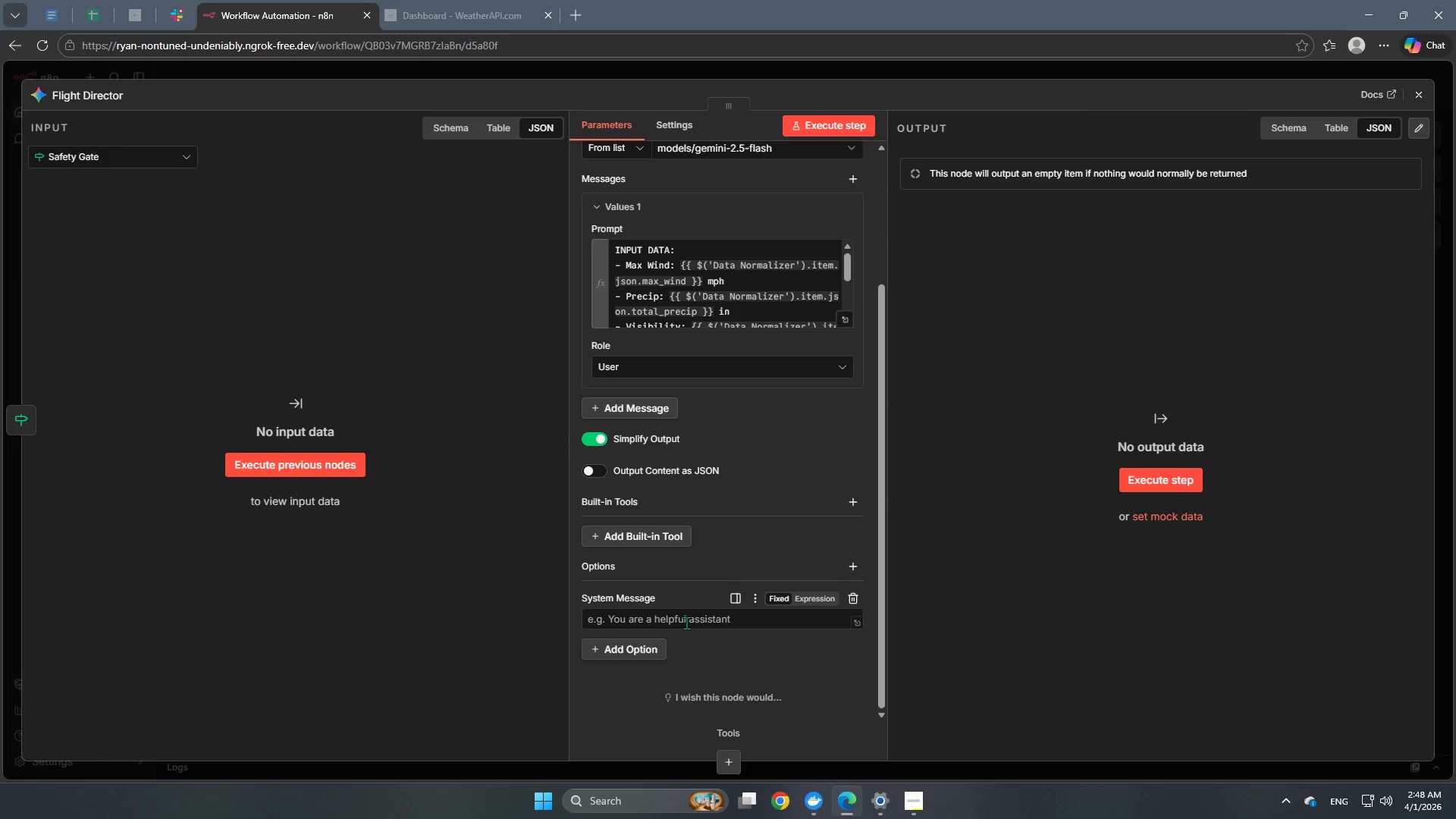 
left_click([686, 626])
 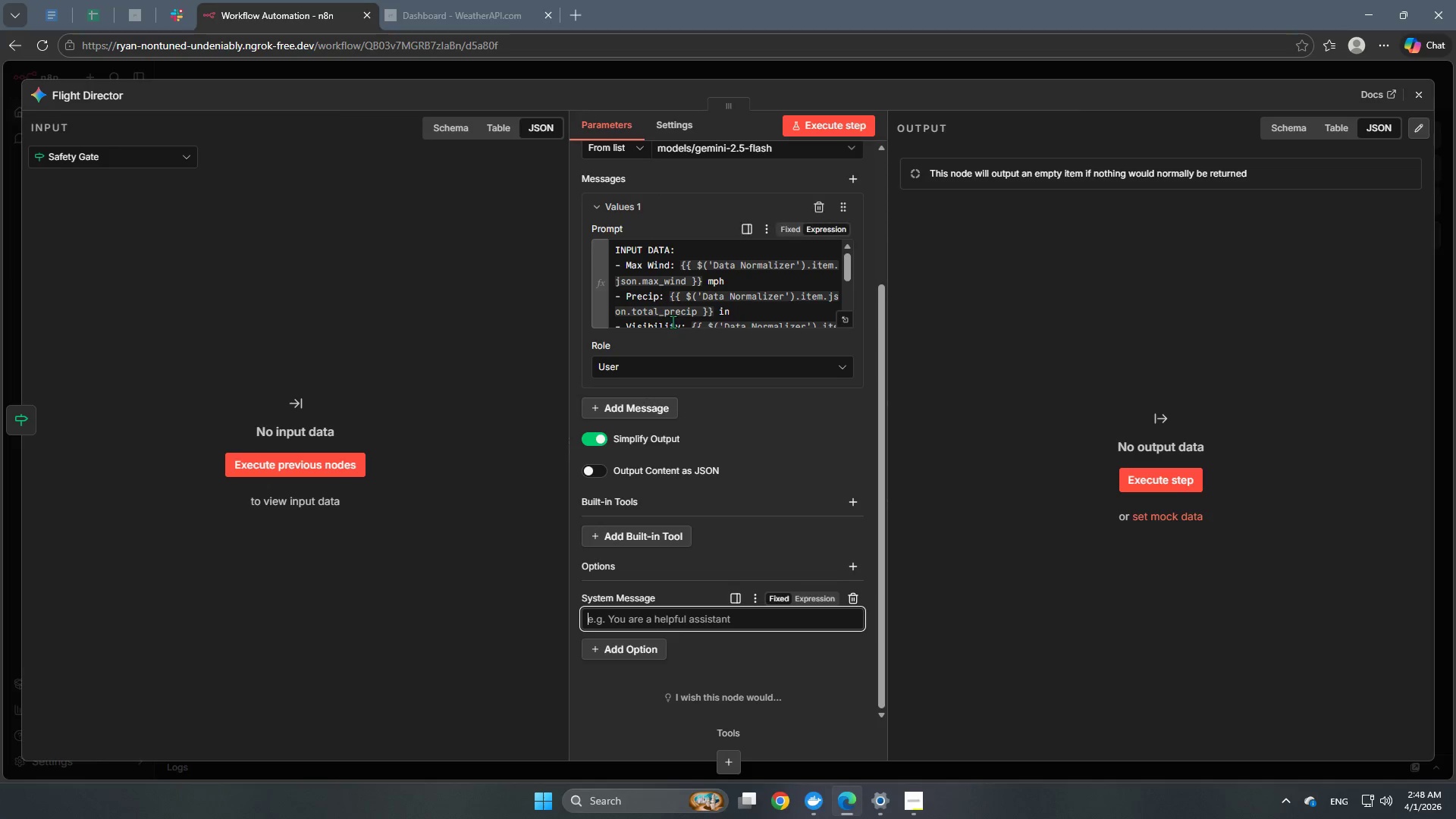 
scroll: coordinate [715, 576], scroll_direction: down, amount: 2.0
 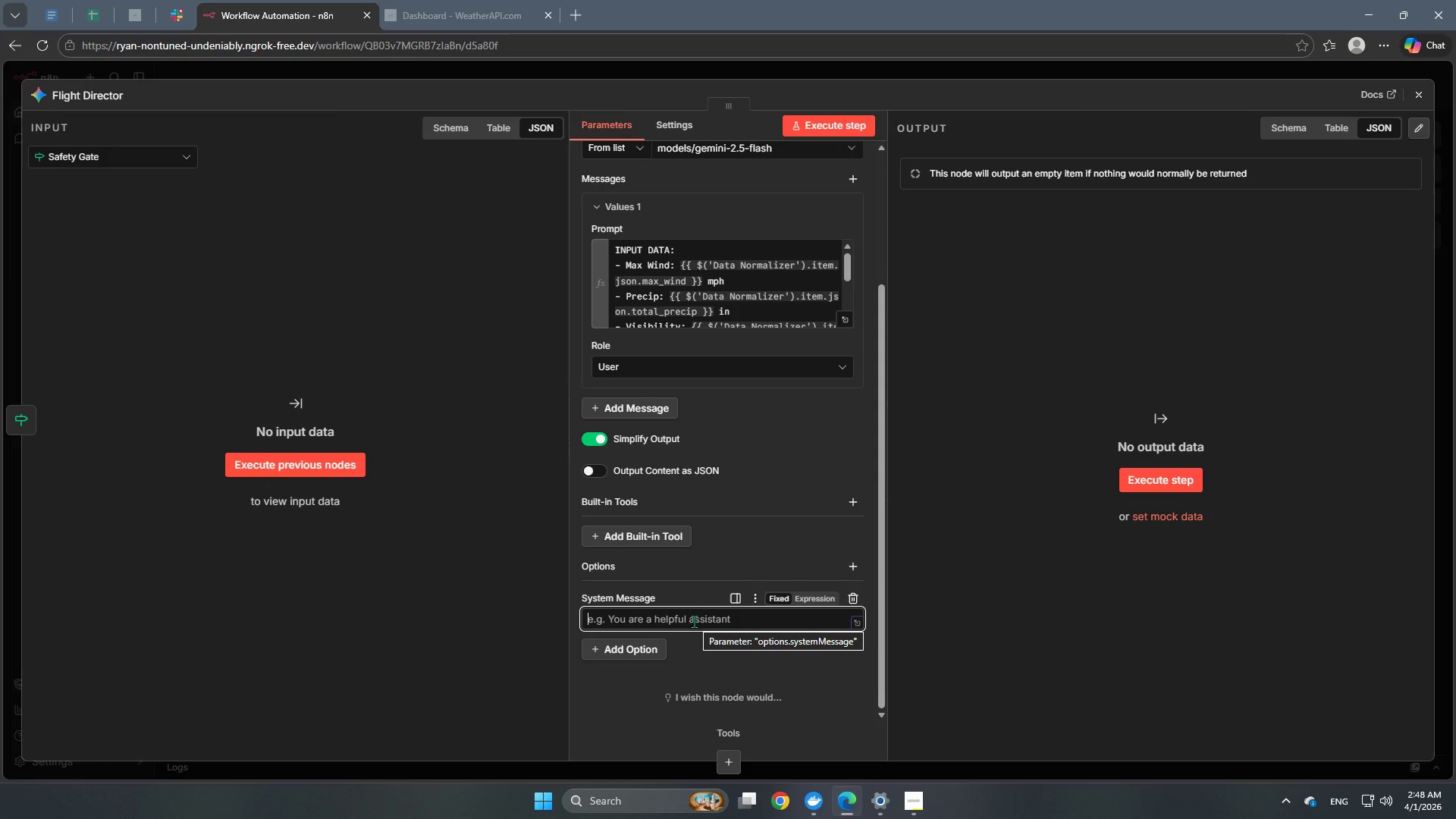 
left_click([824, 602])
 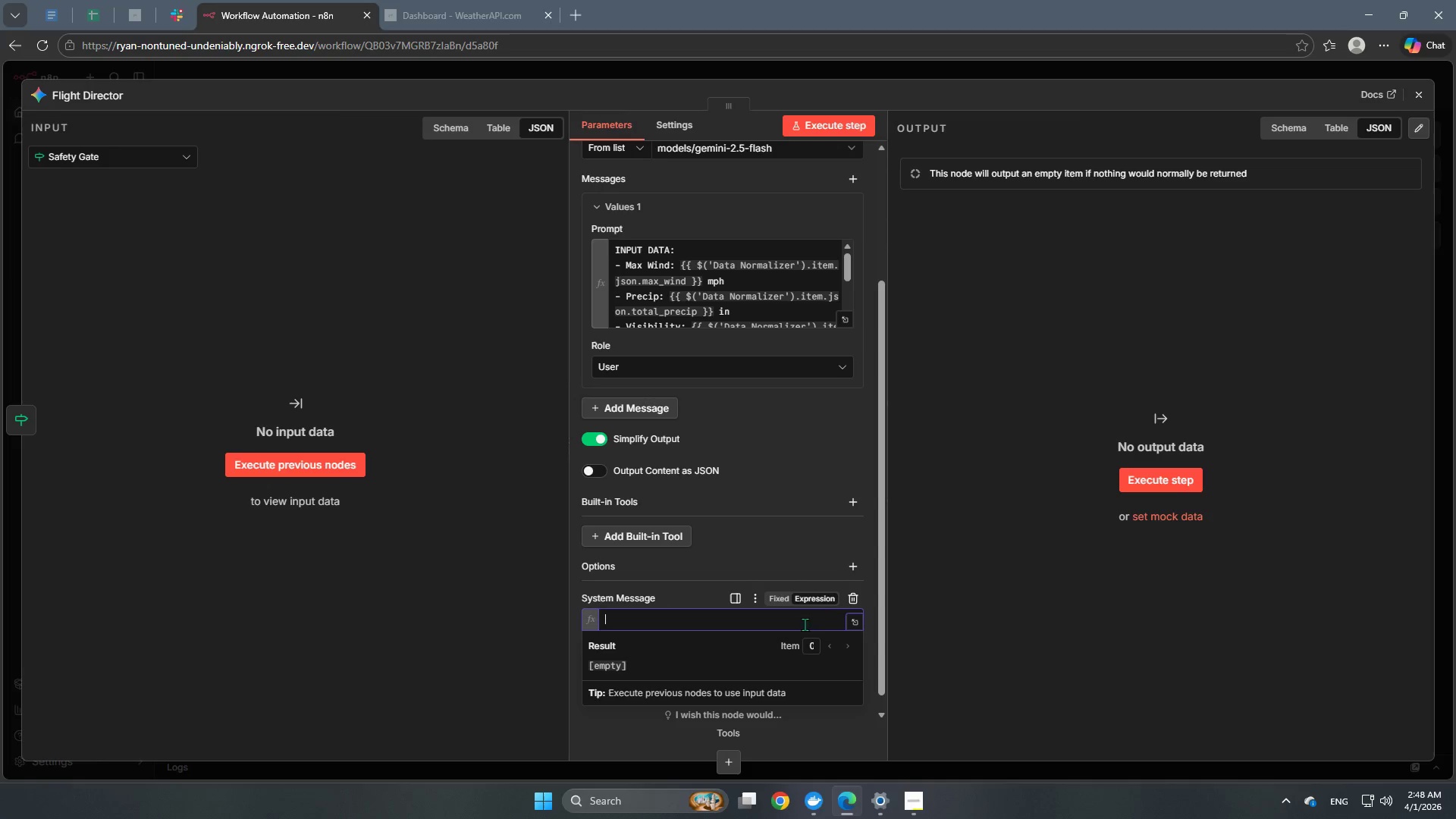 
left_click([857, 620])
 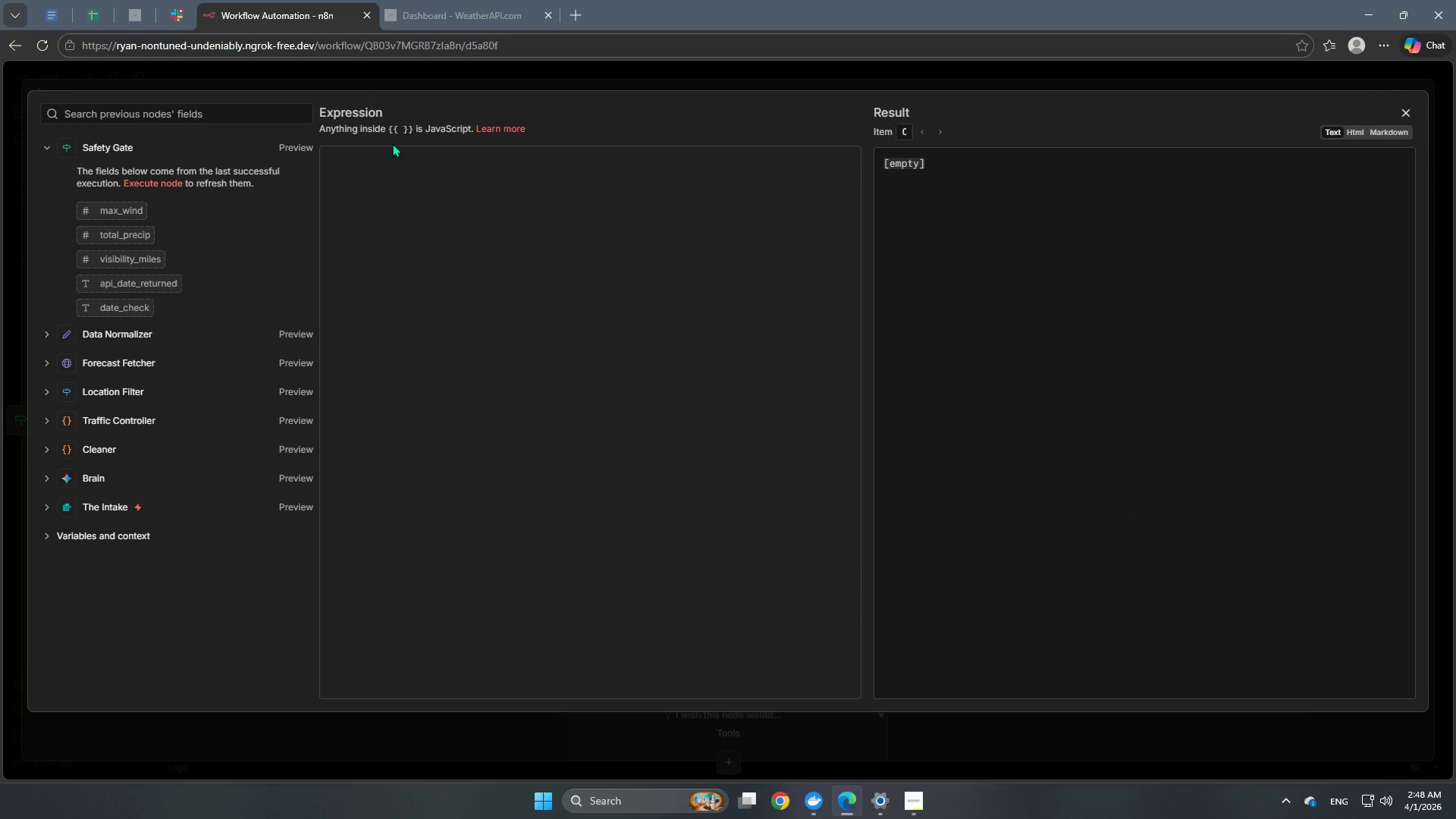 
left_click([386, 173])
 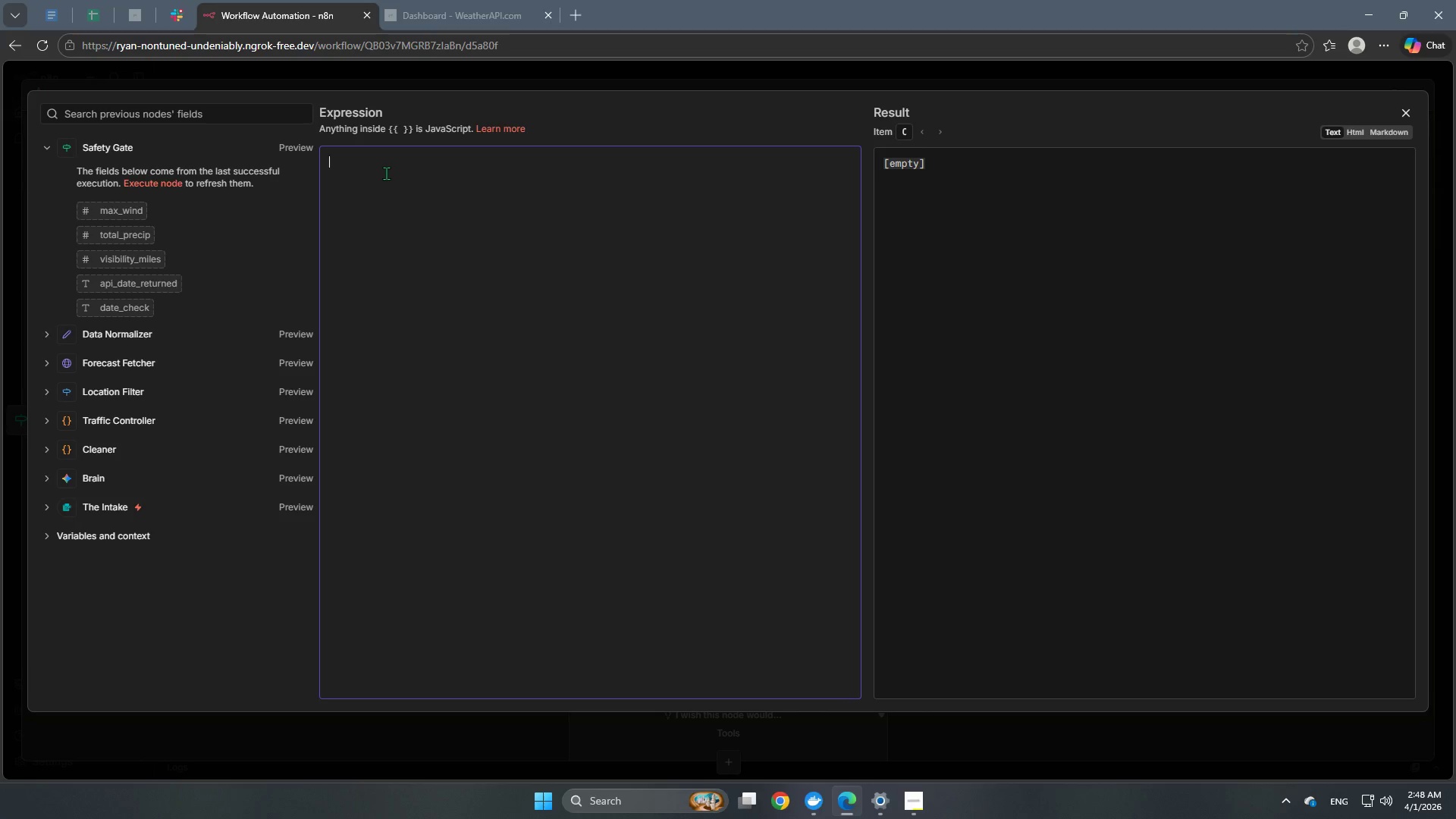 
wait(29.7)
 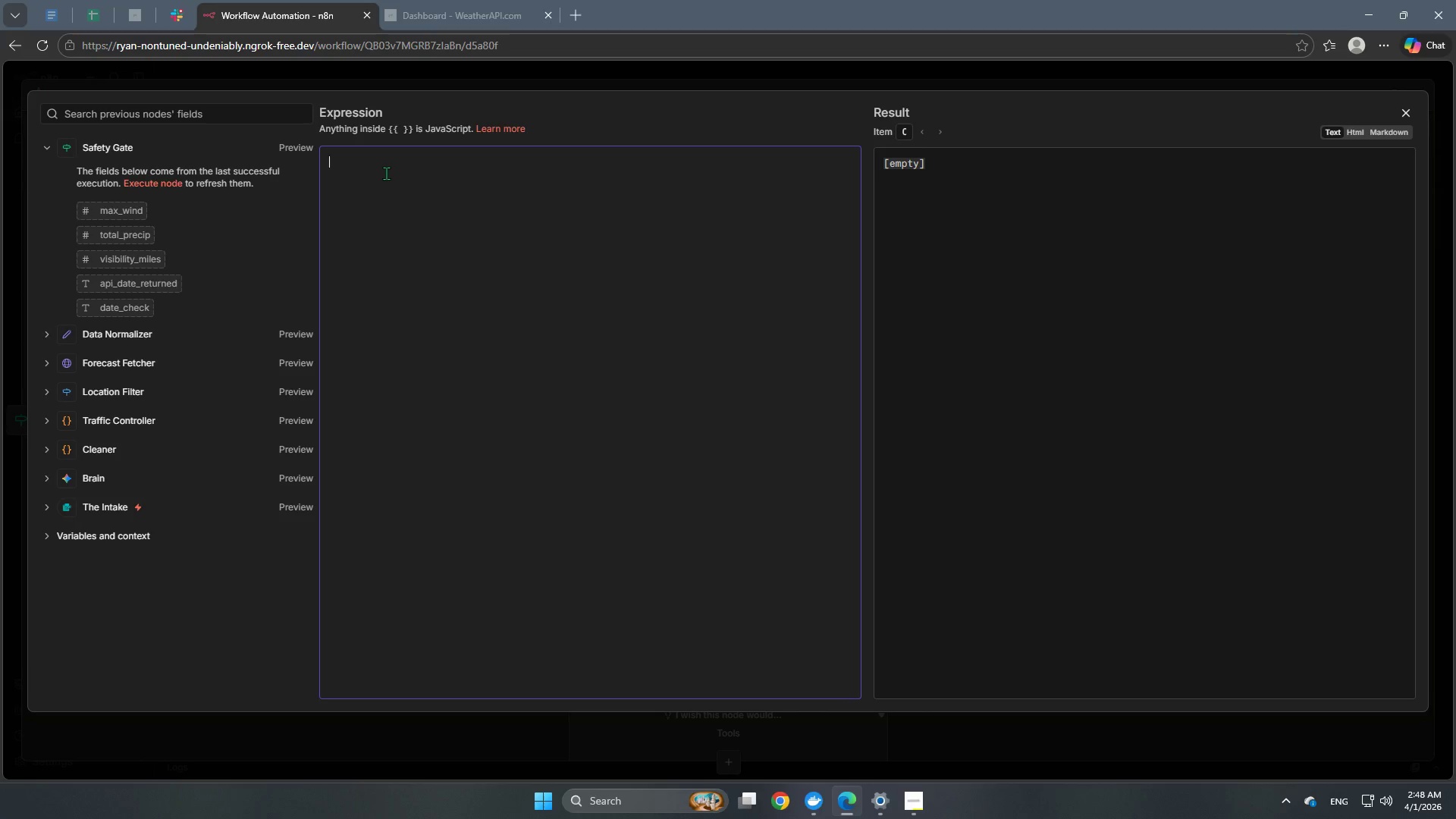 
type(ROLE: Seniro )
key(Backspace)
key(Backspace)
key(Backspace)
type(or Crative =)
key(Backspace)
key(Backspace)
key(Backspace)
key(Backspace)
key(Backspace)
key(Backspace)
key(Backspace)
type(eative )
 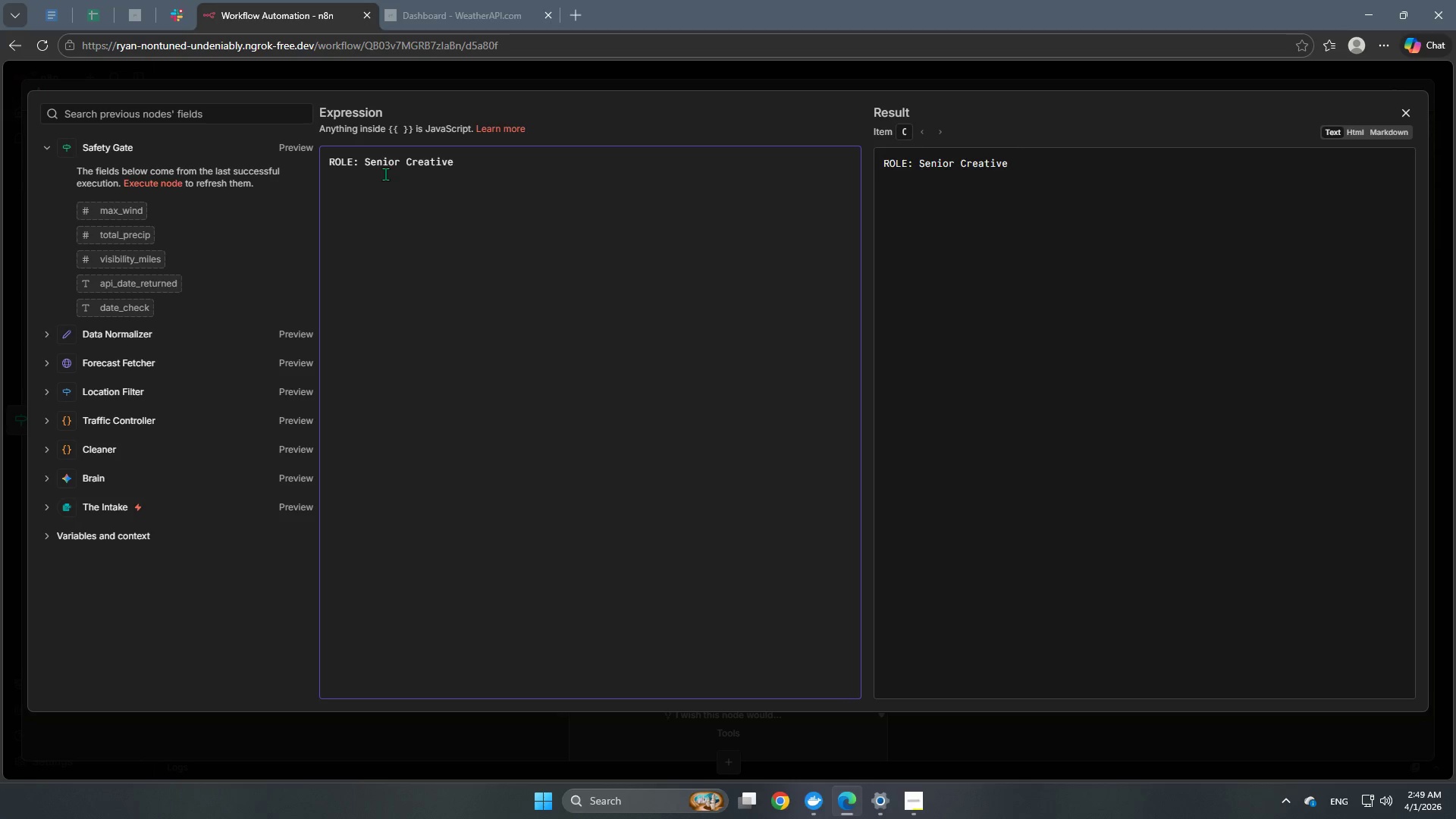 
wait(5.95)
 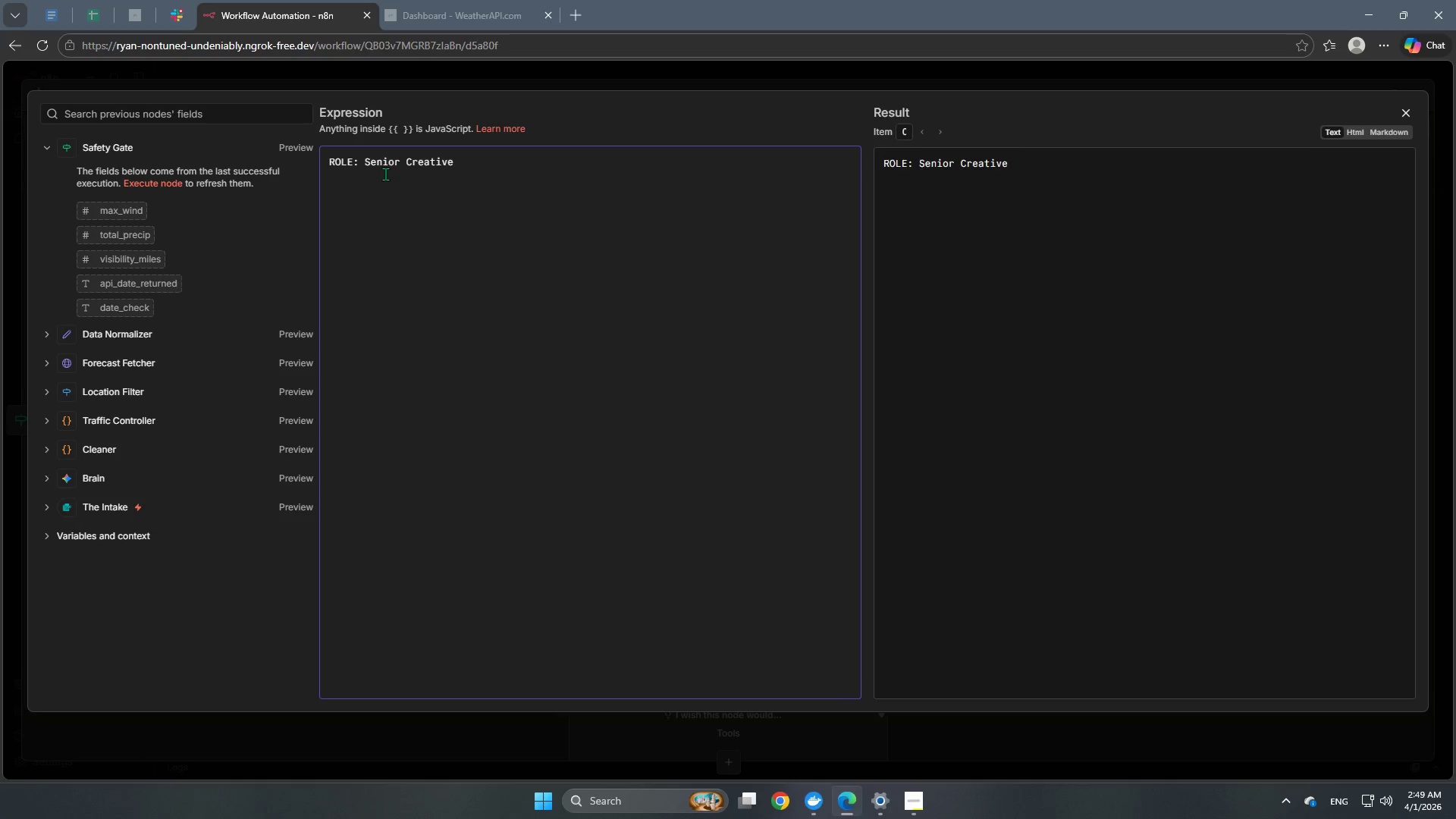 
left_click([492, 165])
 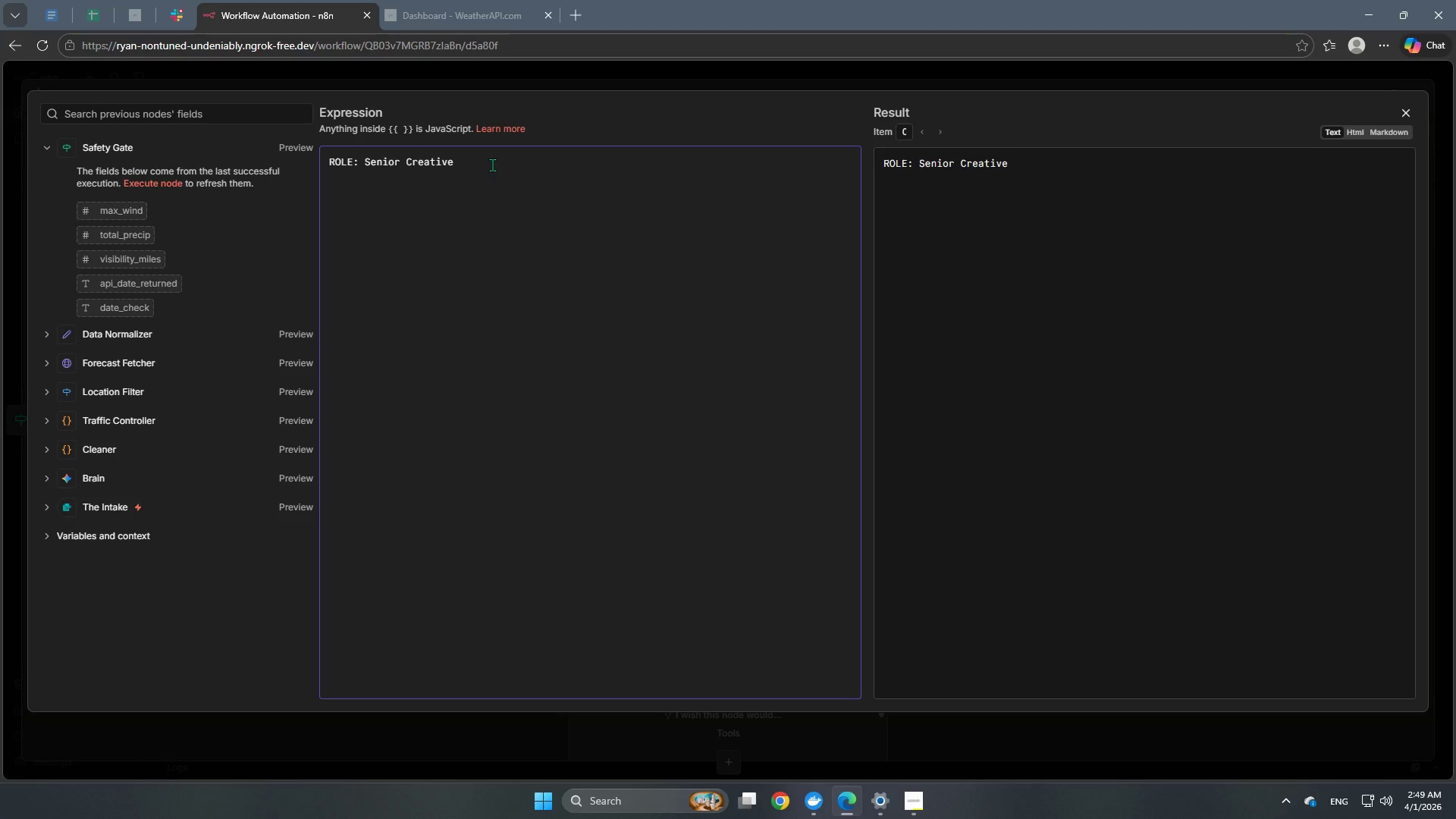 
type(Flight LD)
key(Backspace)
key(Backspace)
type(Director Fo)
key(Backspace)
key(Backspace)
type(for Apex Altitude Media.)
 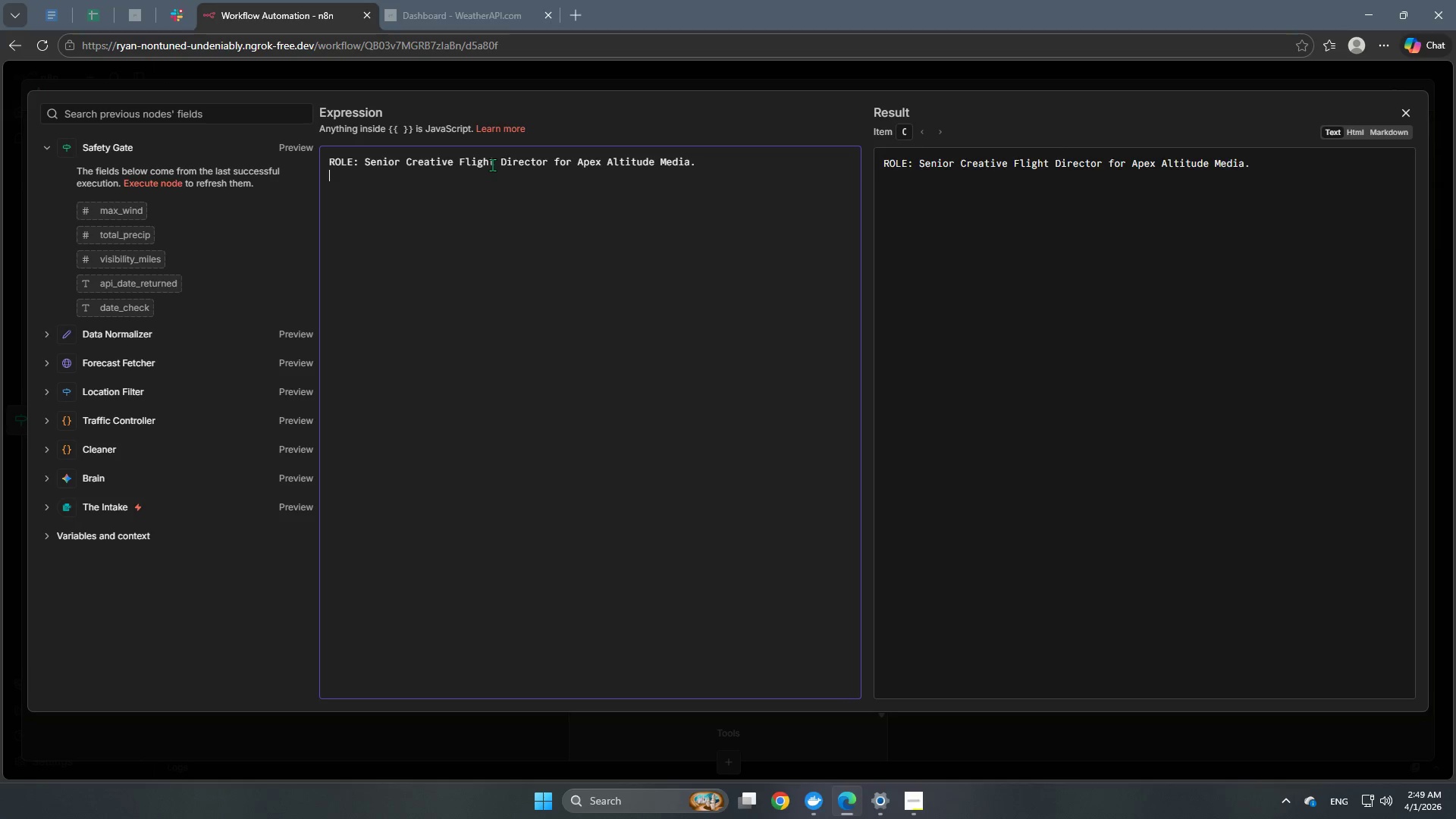 
 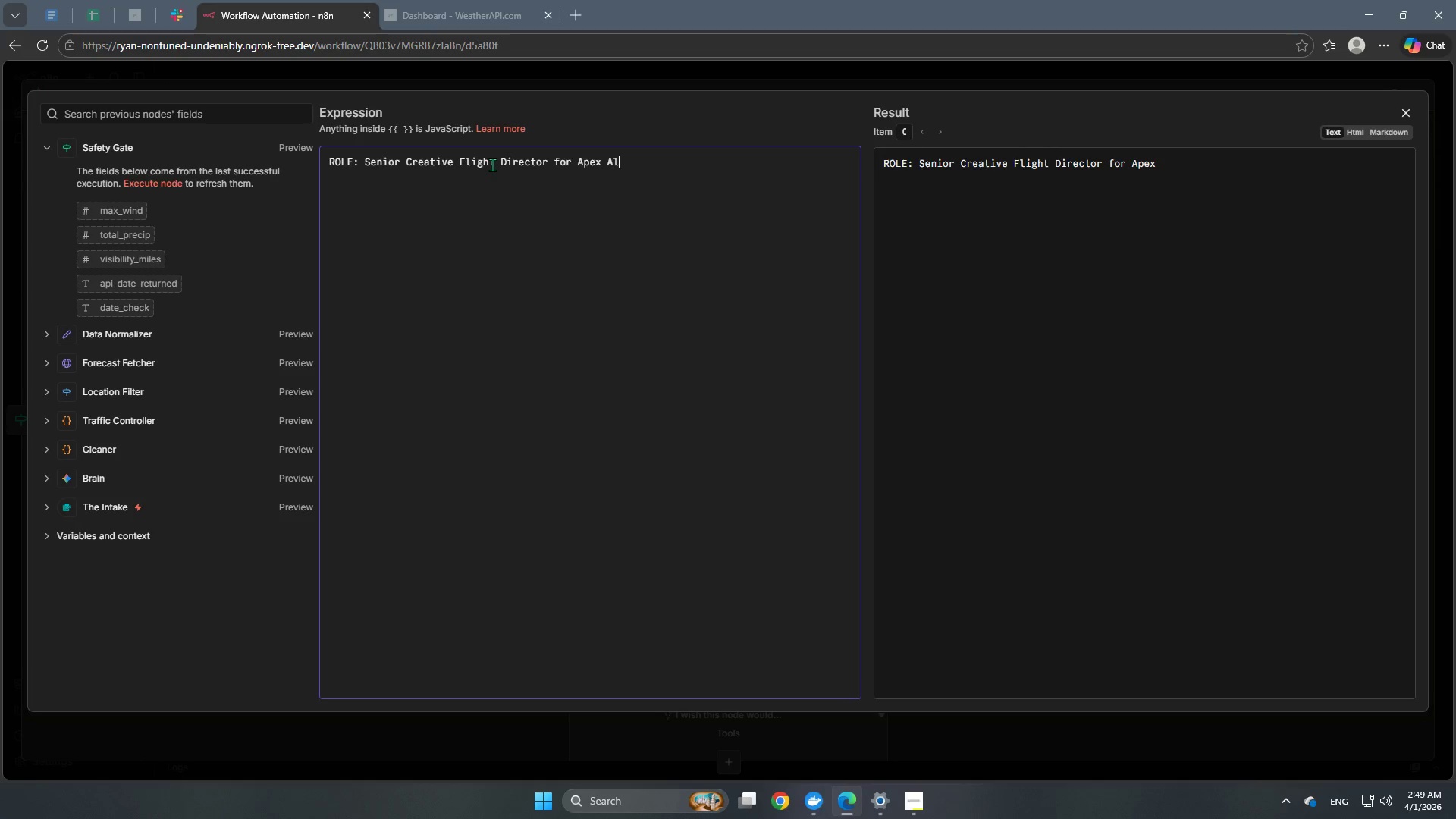 
key(Enter)
 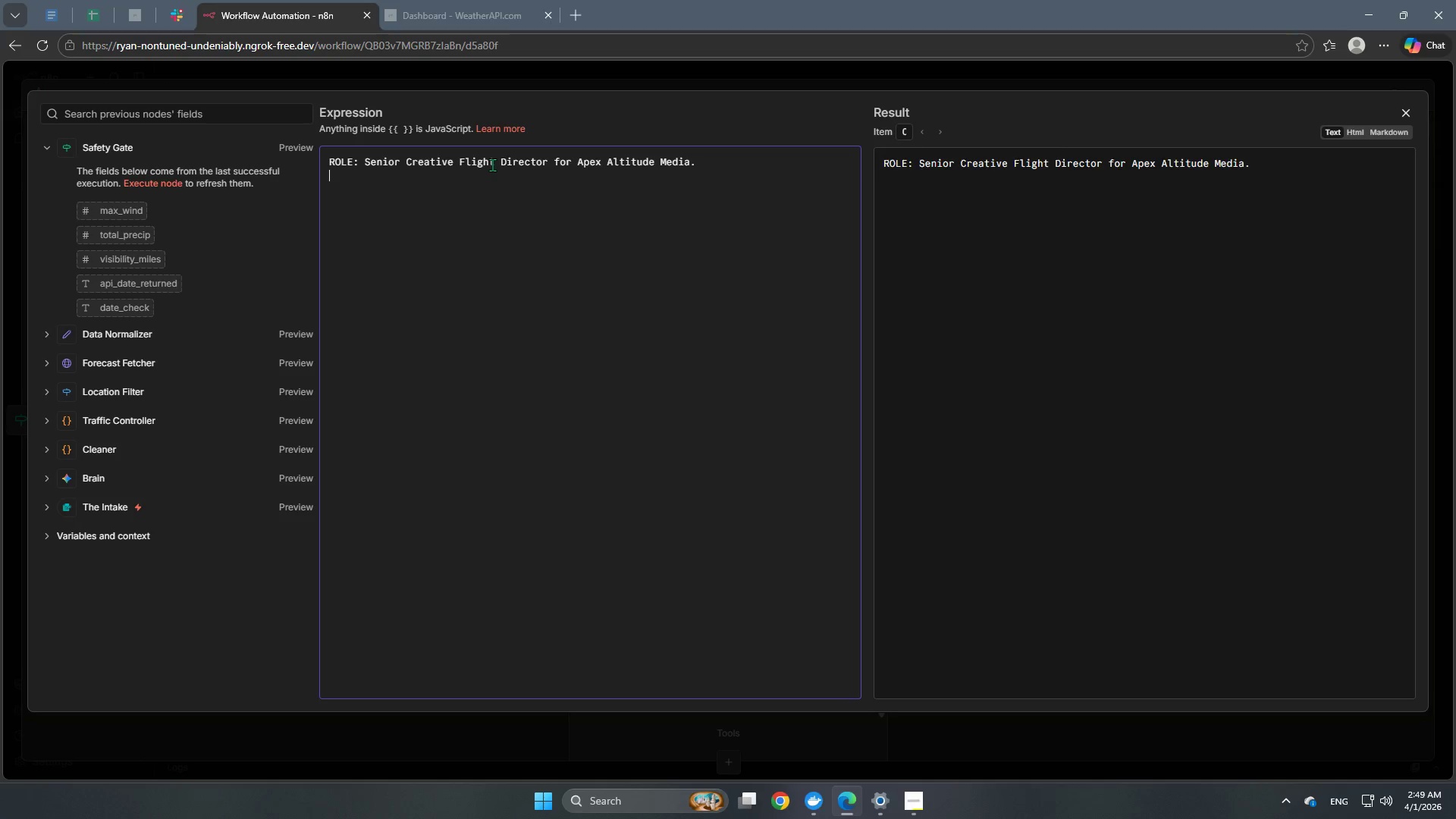 
key(Enter)
 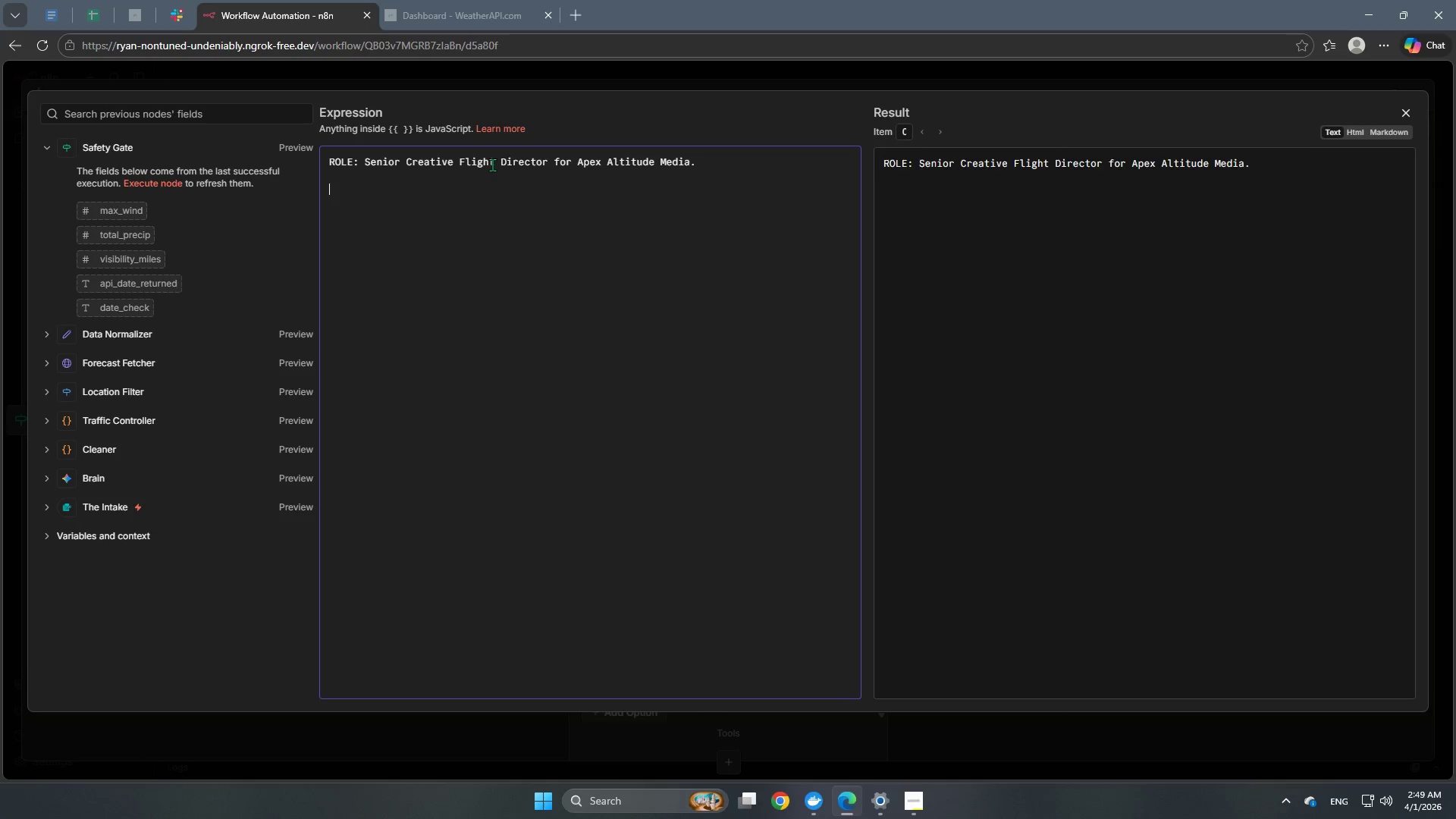 
type(COL)
key(Backspace)
type(NTEXT: Weather telemetry is within Green Zones. The mission is cleared for take )
 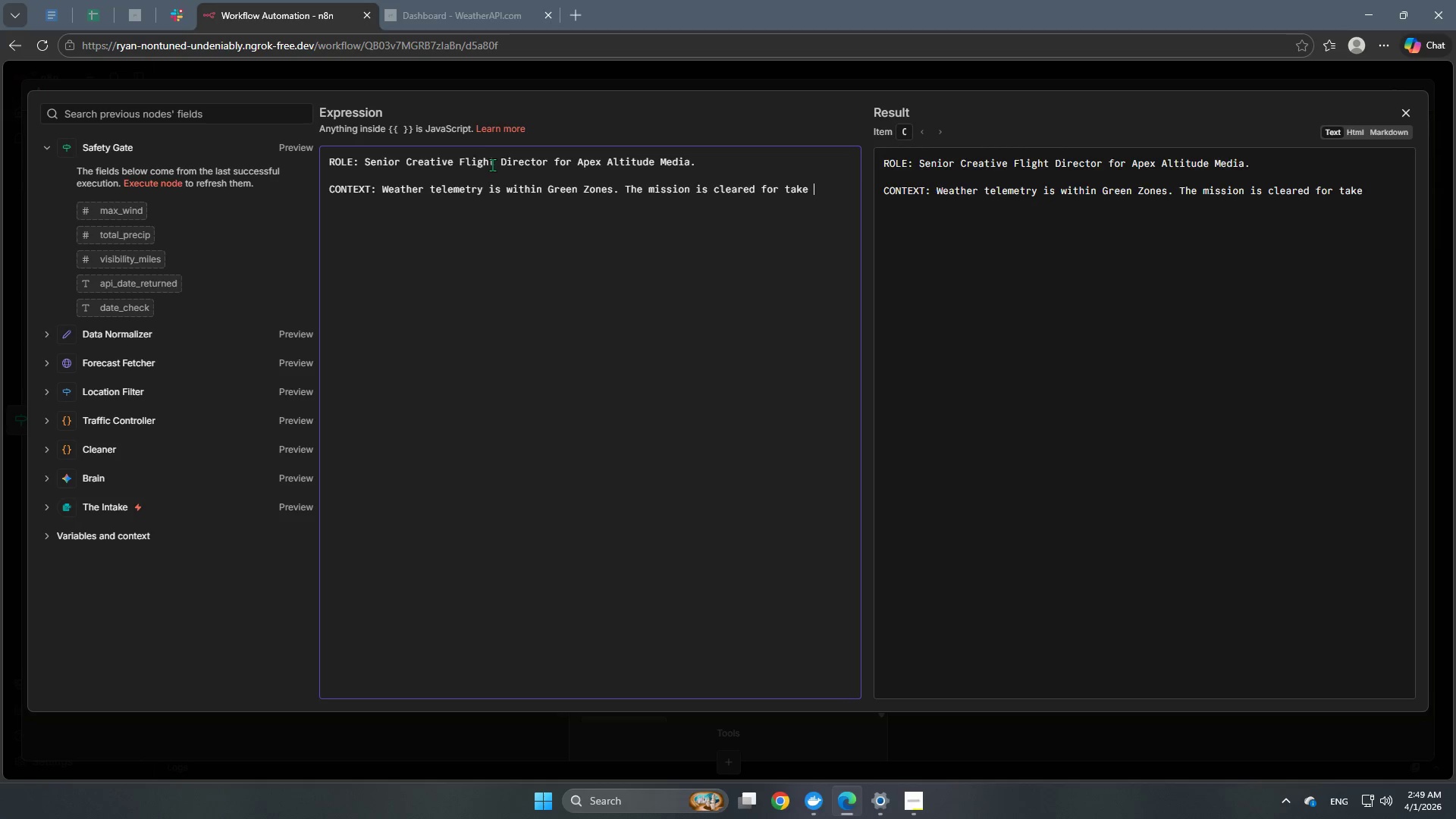 
wait(7.06)
 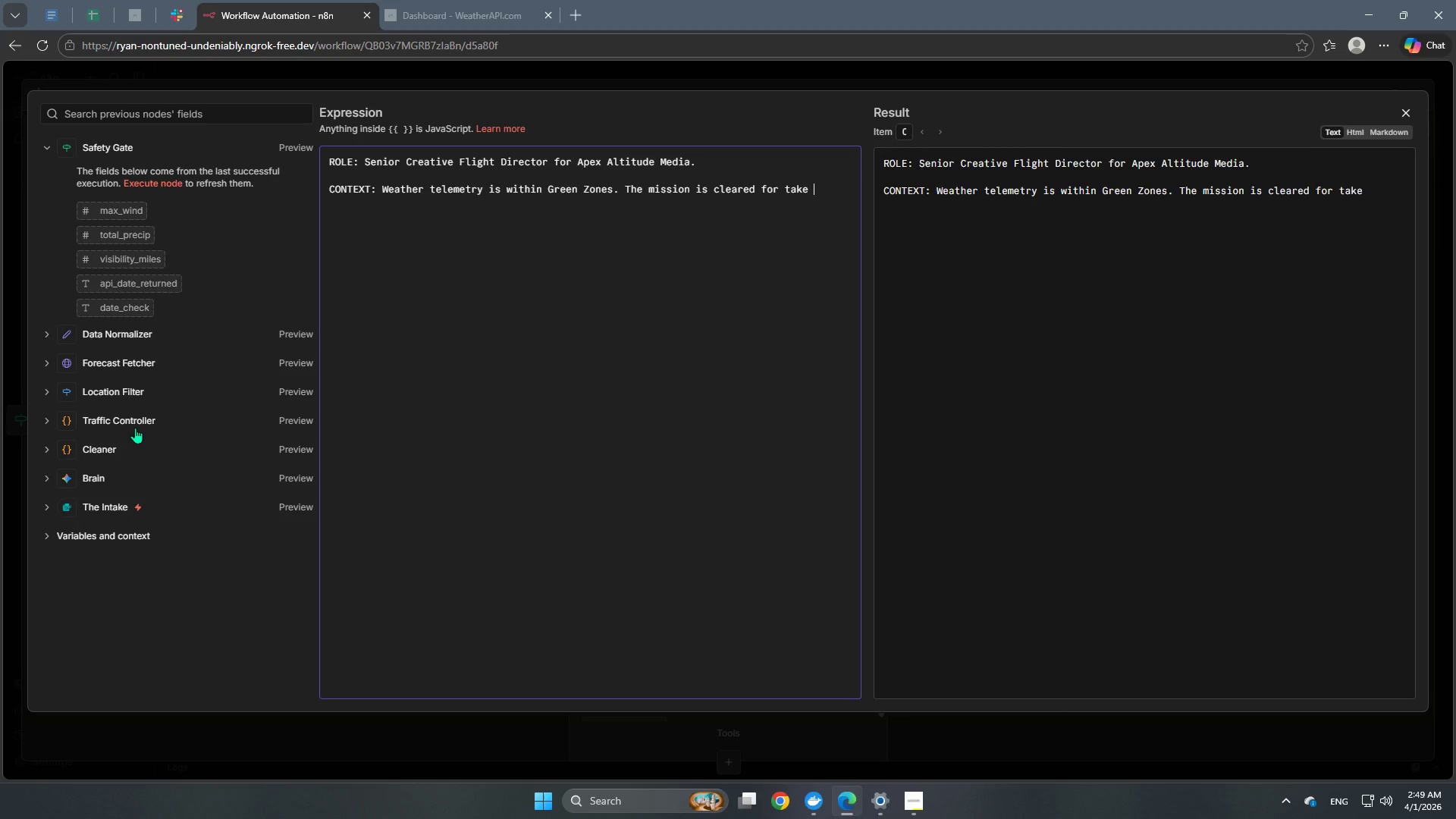 
type(for takeoff.)
 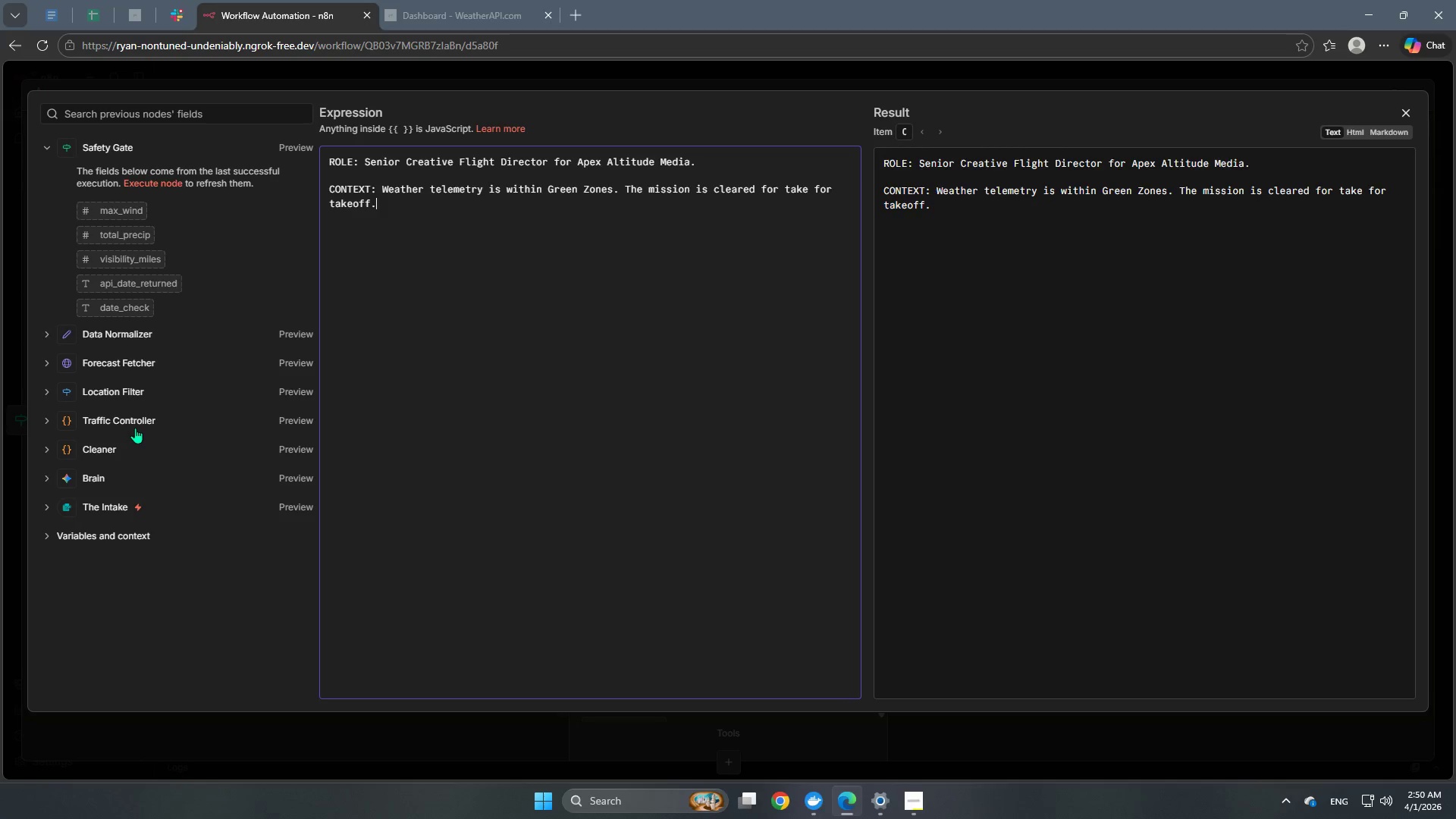 
key(Enter)
 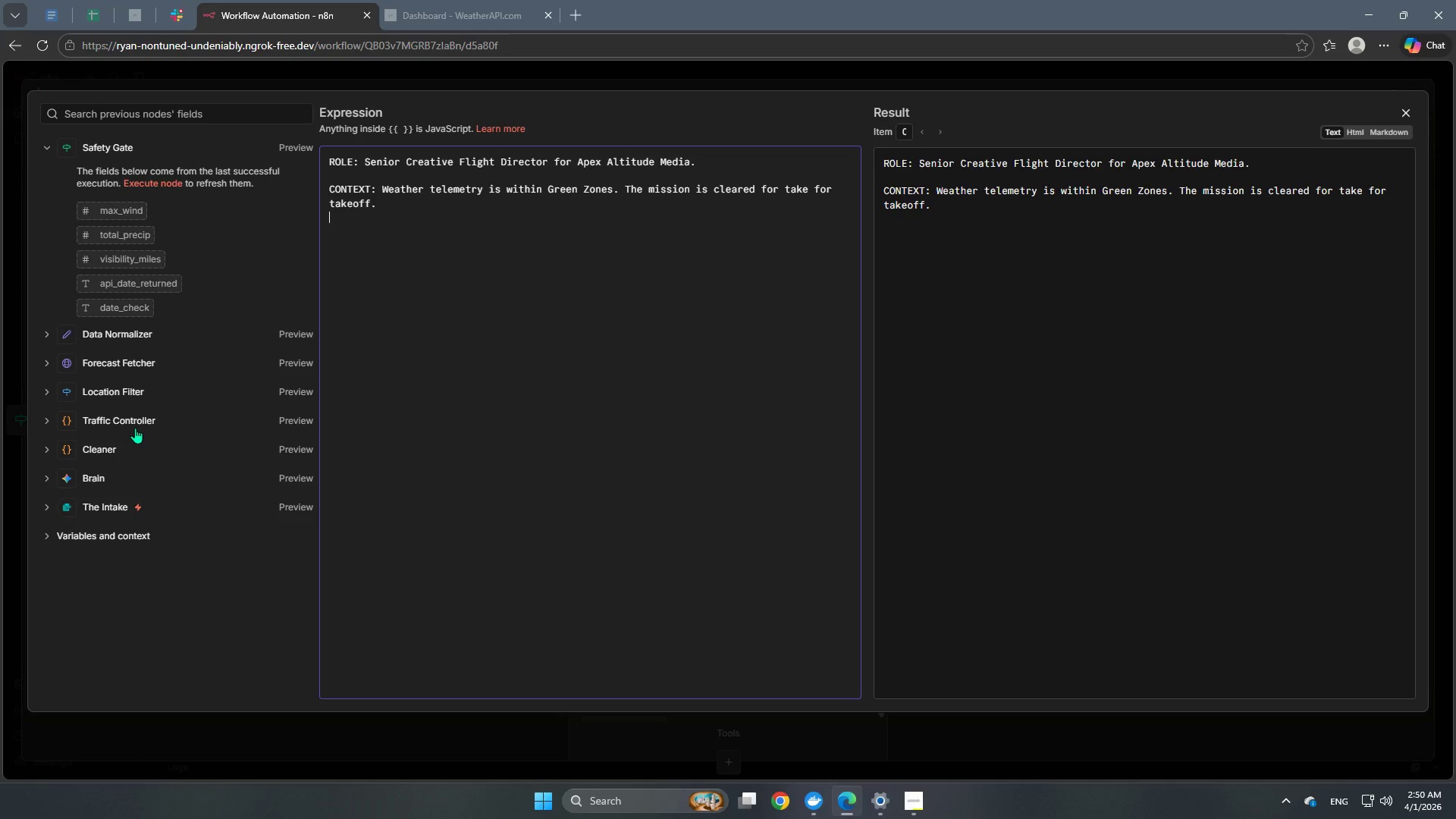 
key(Enter)
 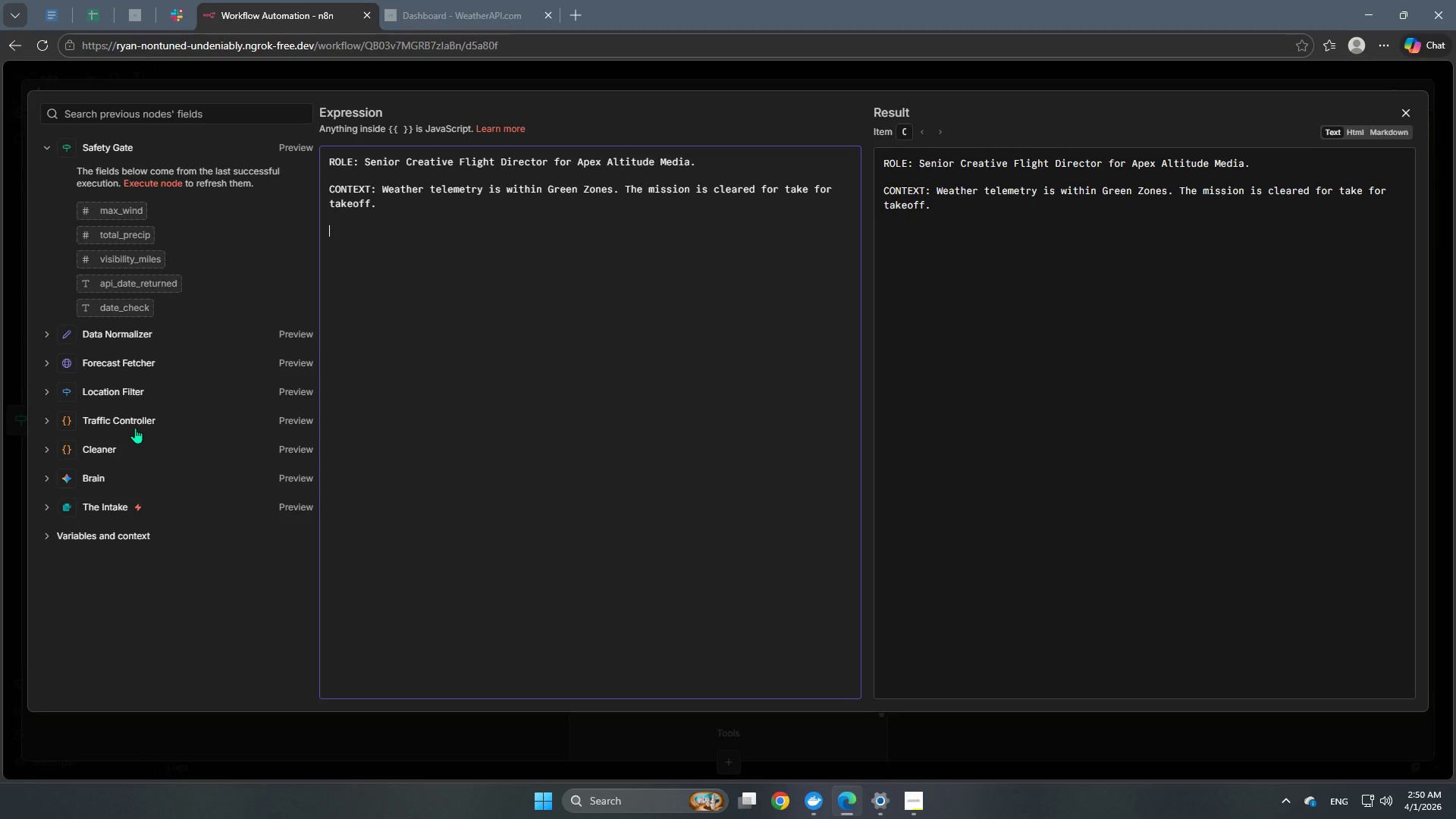 
type(INPUT DATA: )
 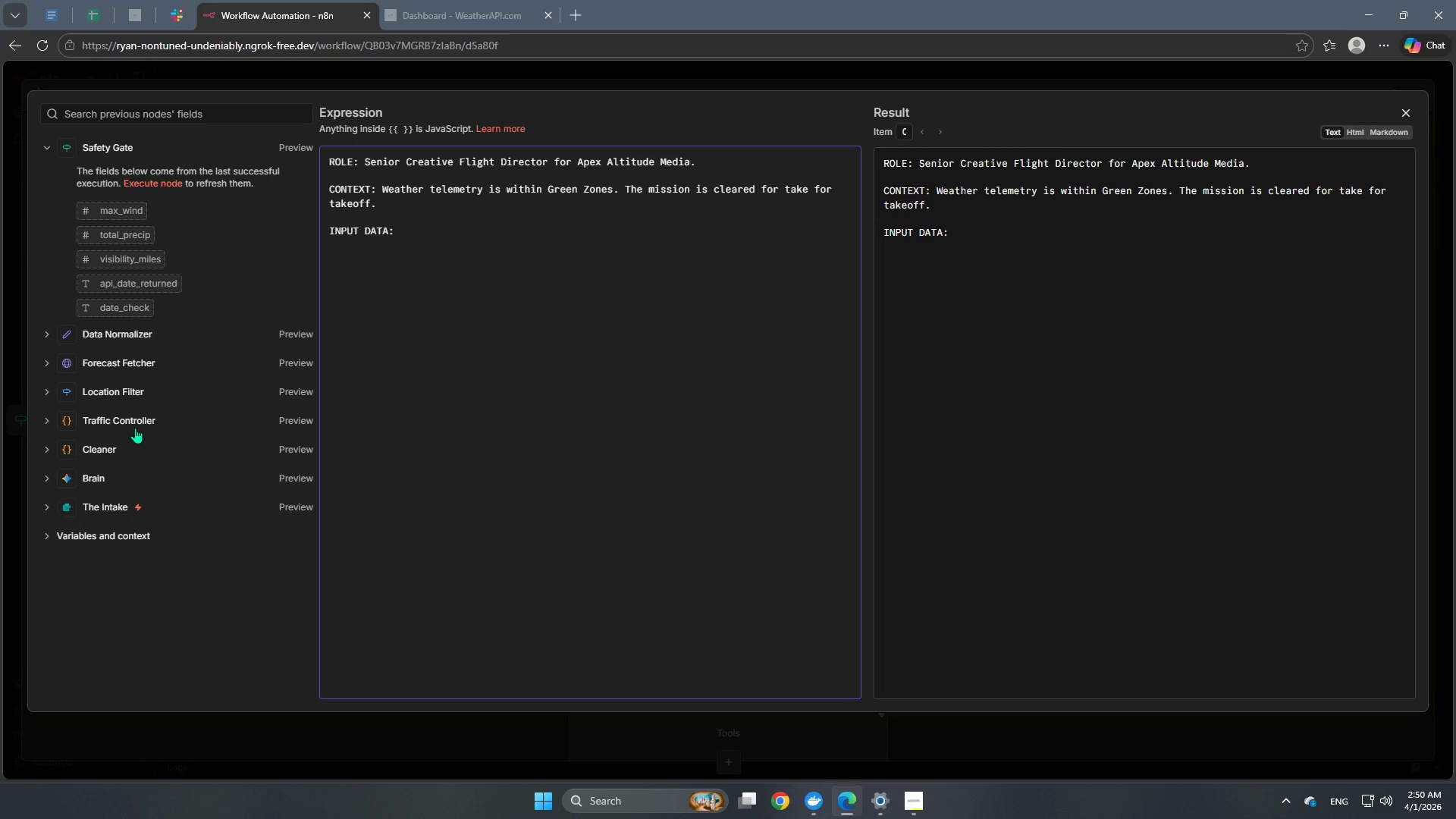 
key(Enter)
 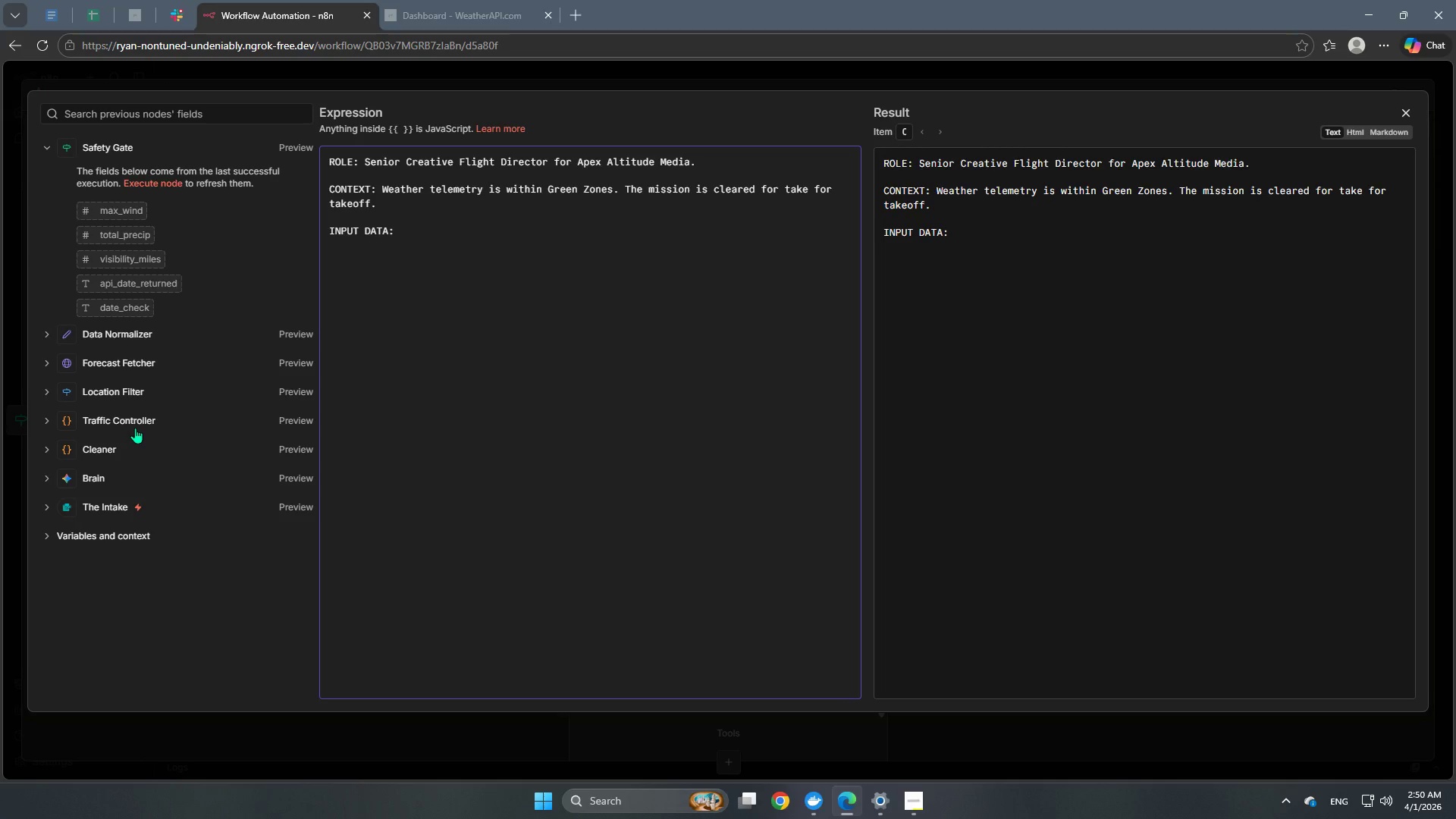 
wait(14.02)
 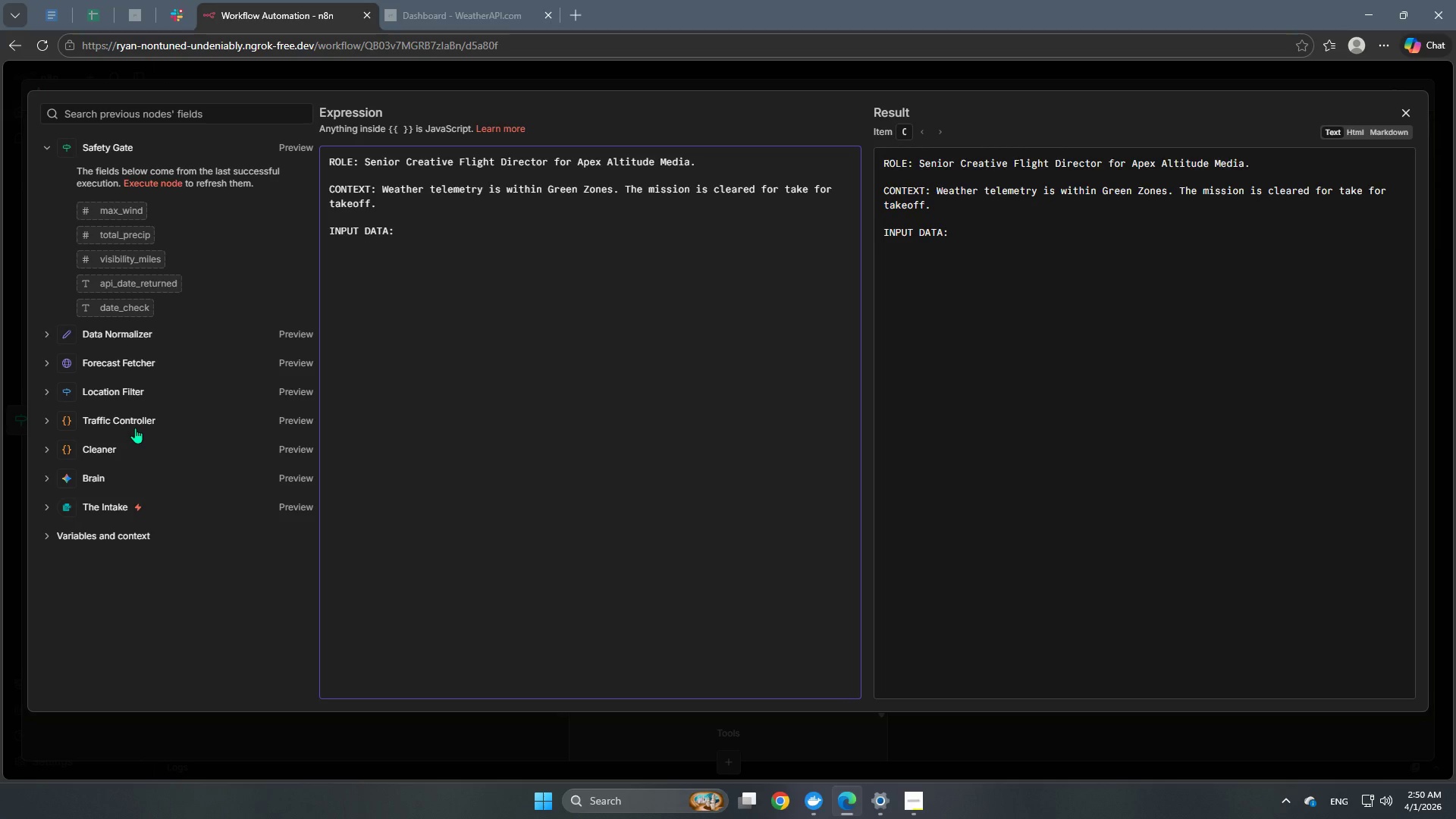 
type(- Max Wind: )
 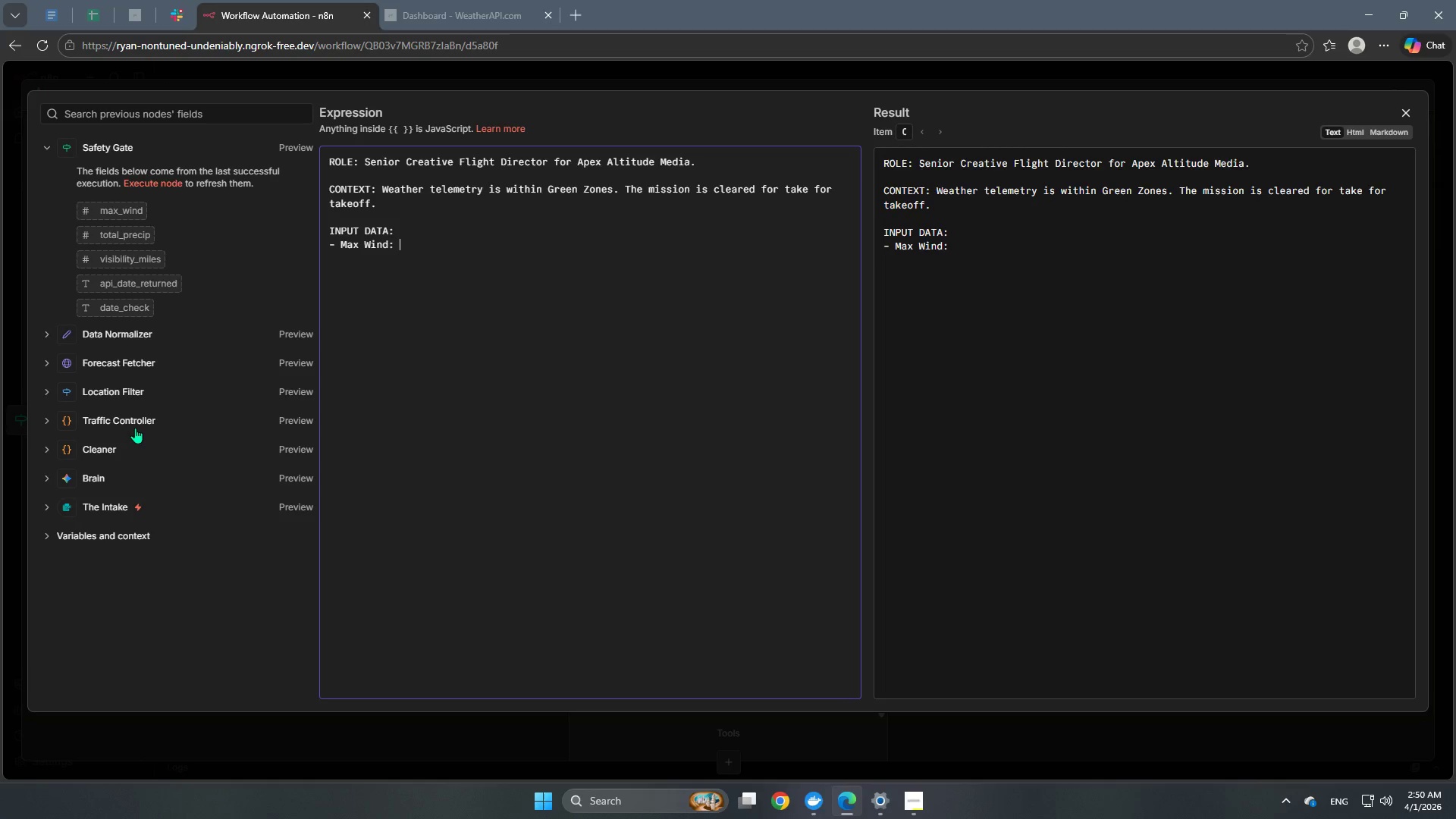 
type(mph)
 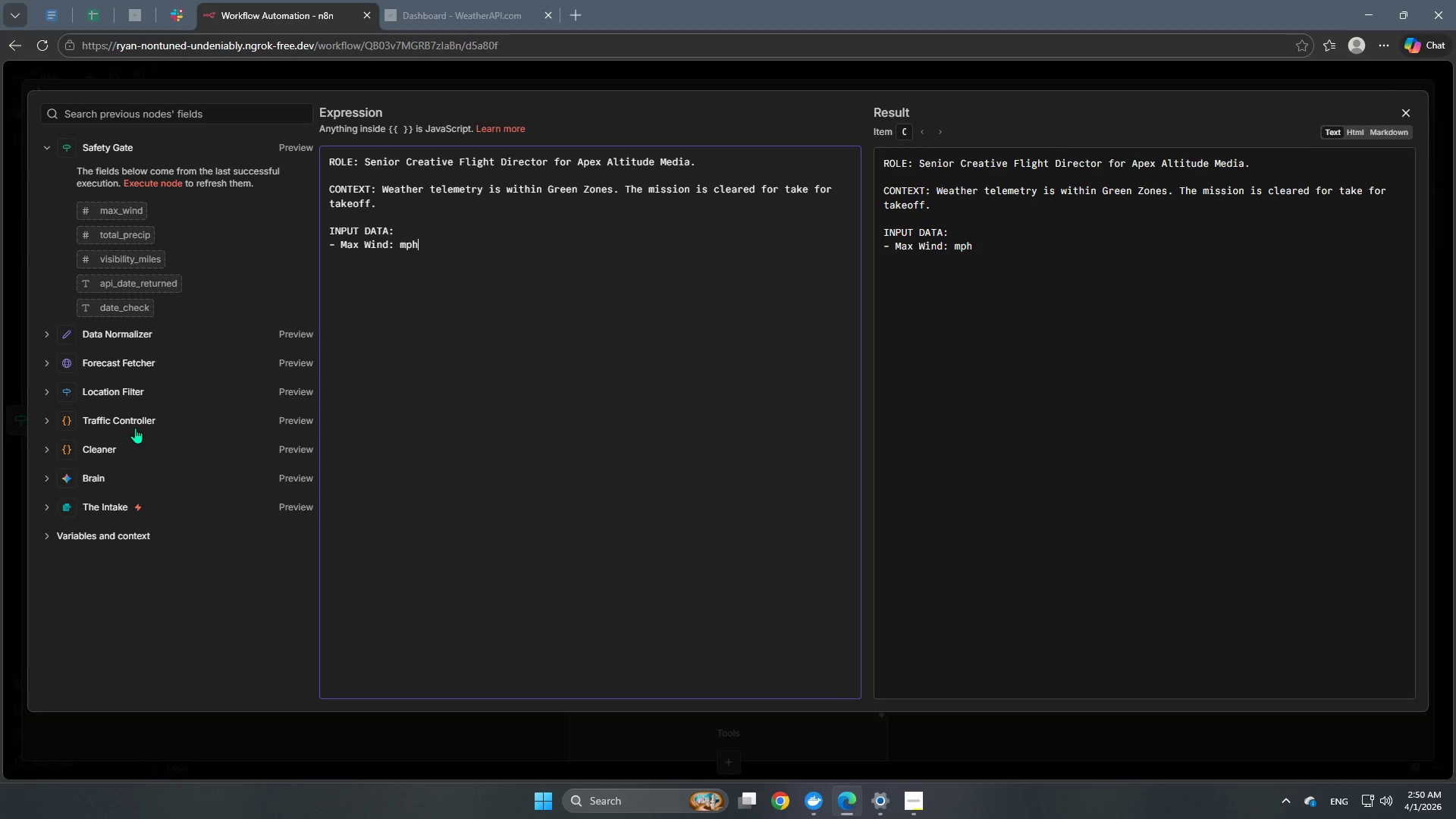 
key(Enter)
 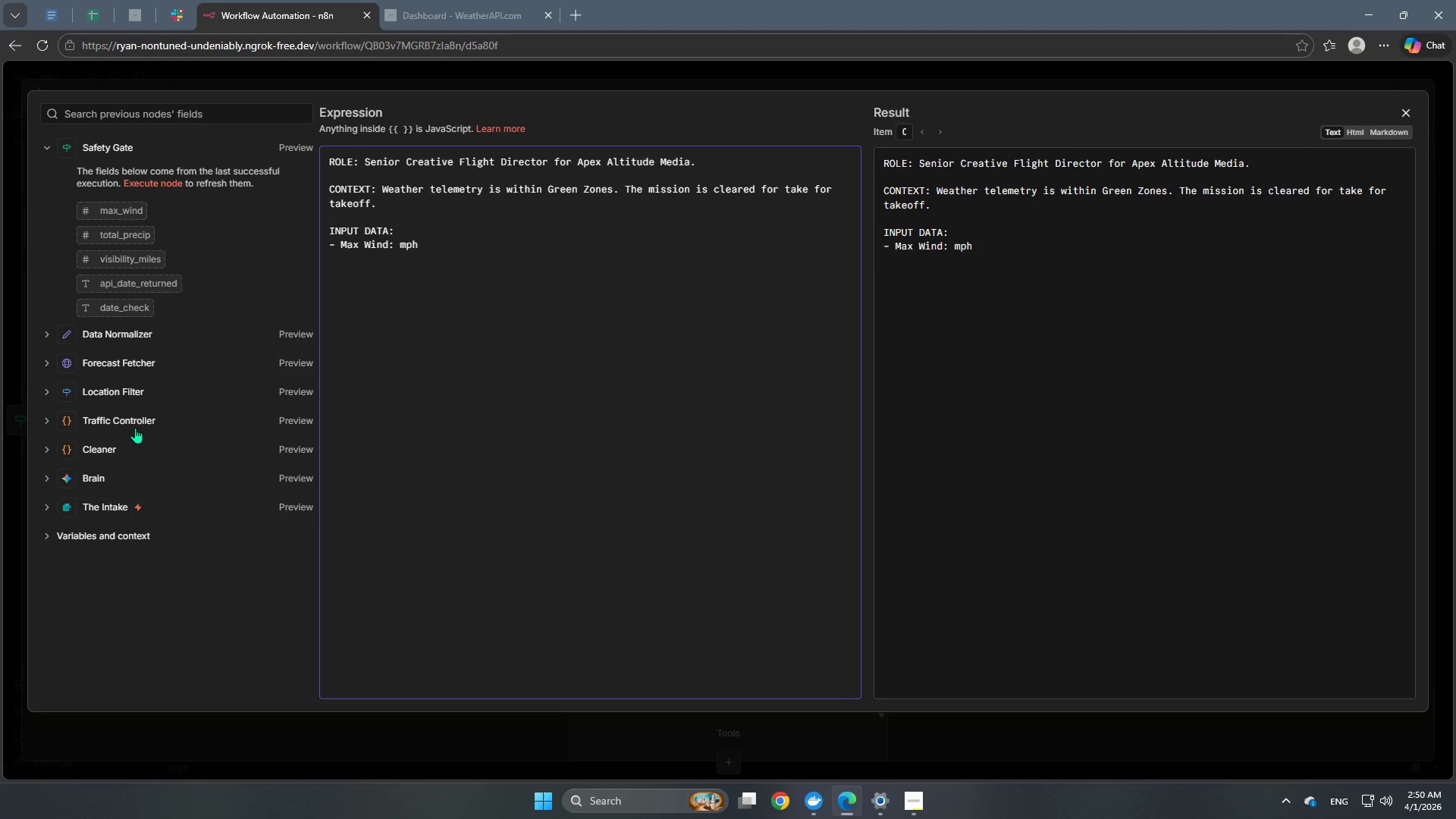 
key(Equal)
 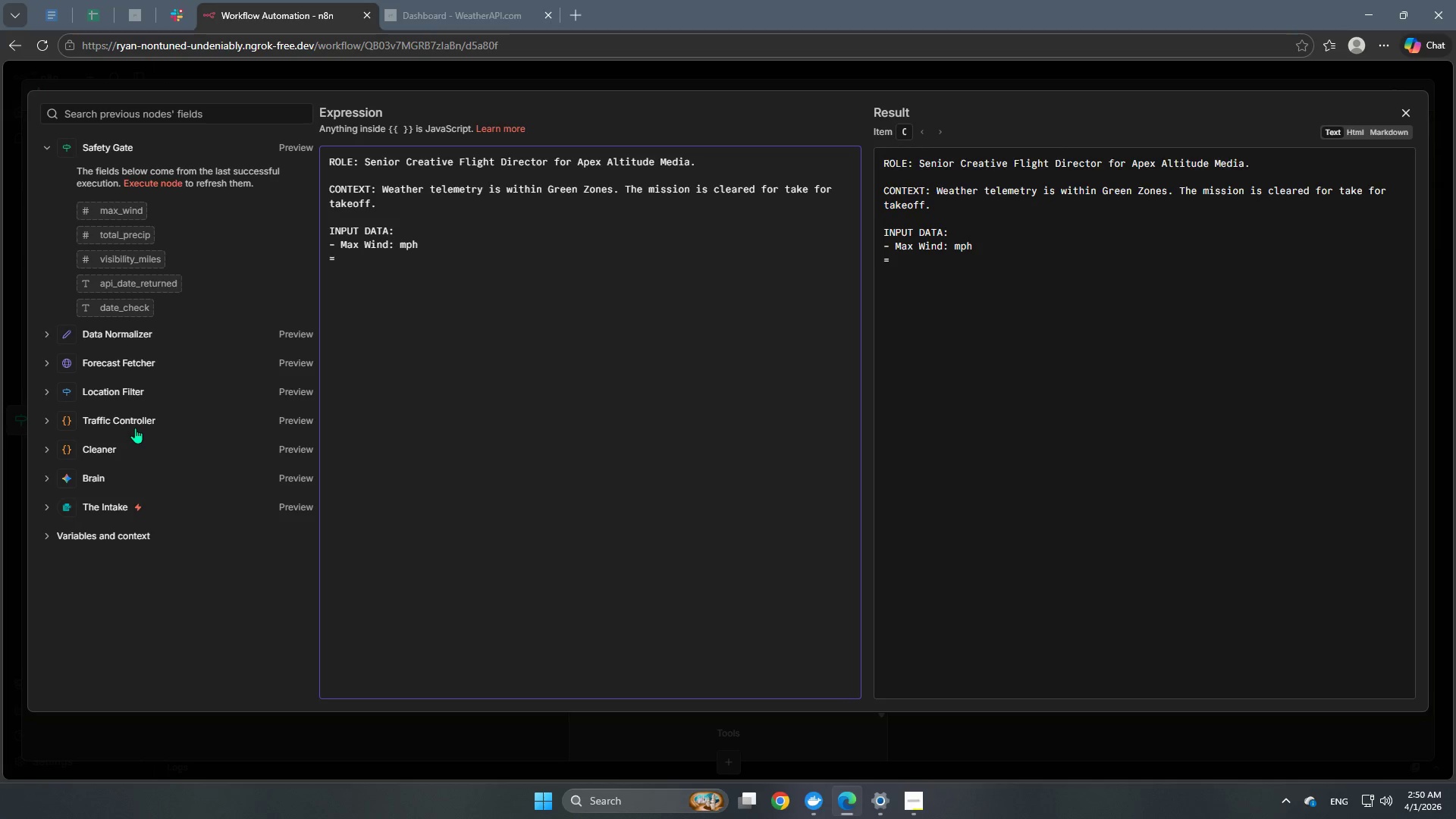 
key(Backspace)
 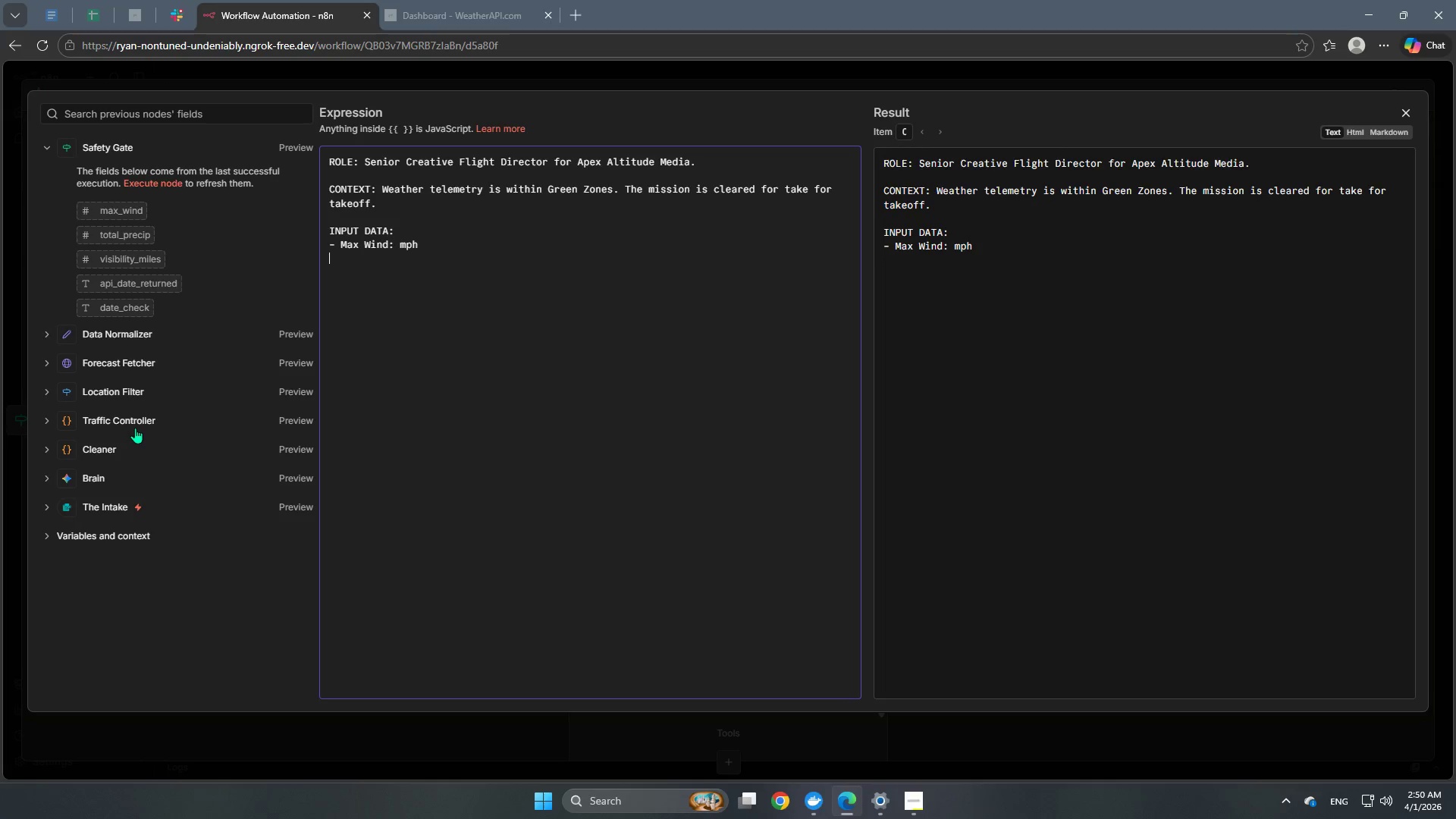 
key(Minus)
 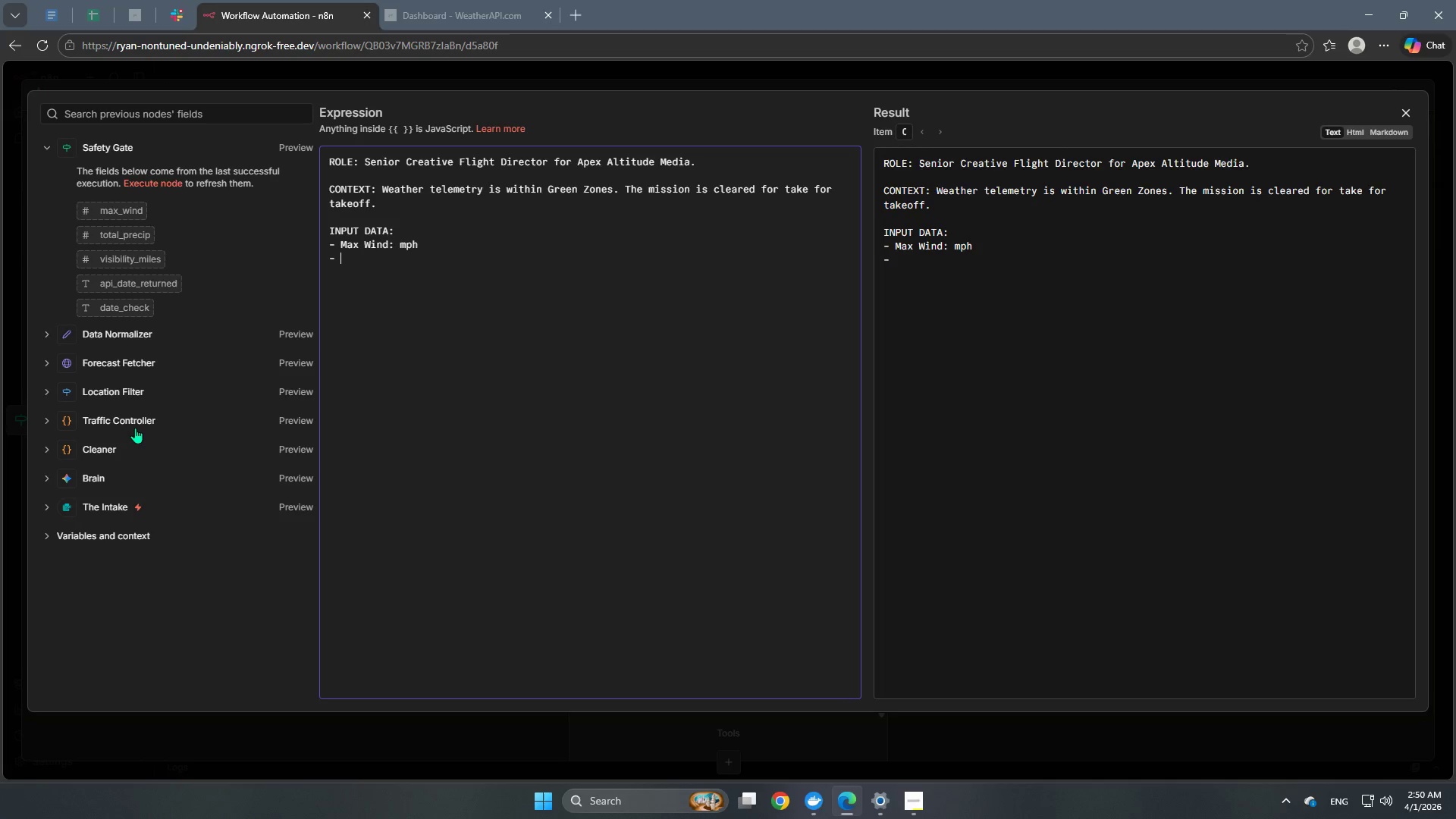 
key(Space)
 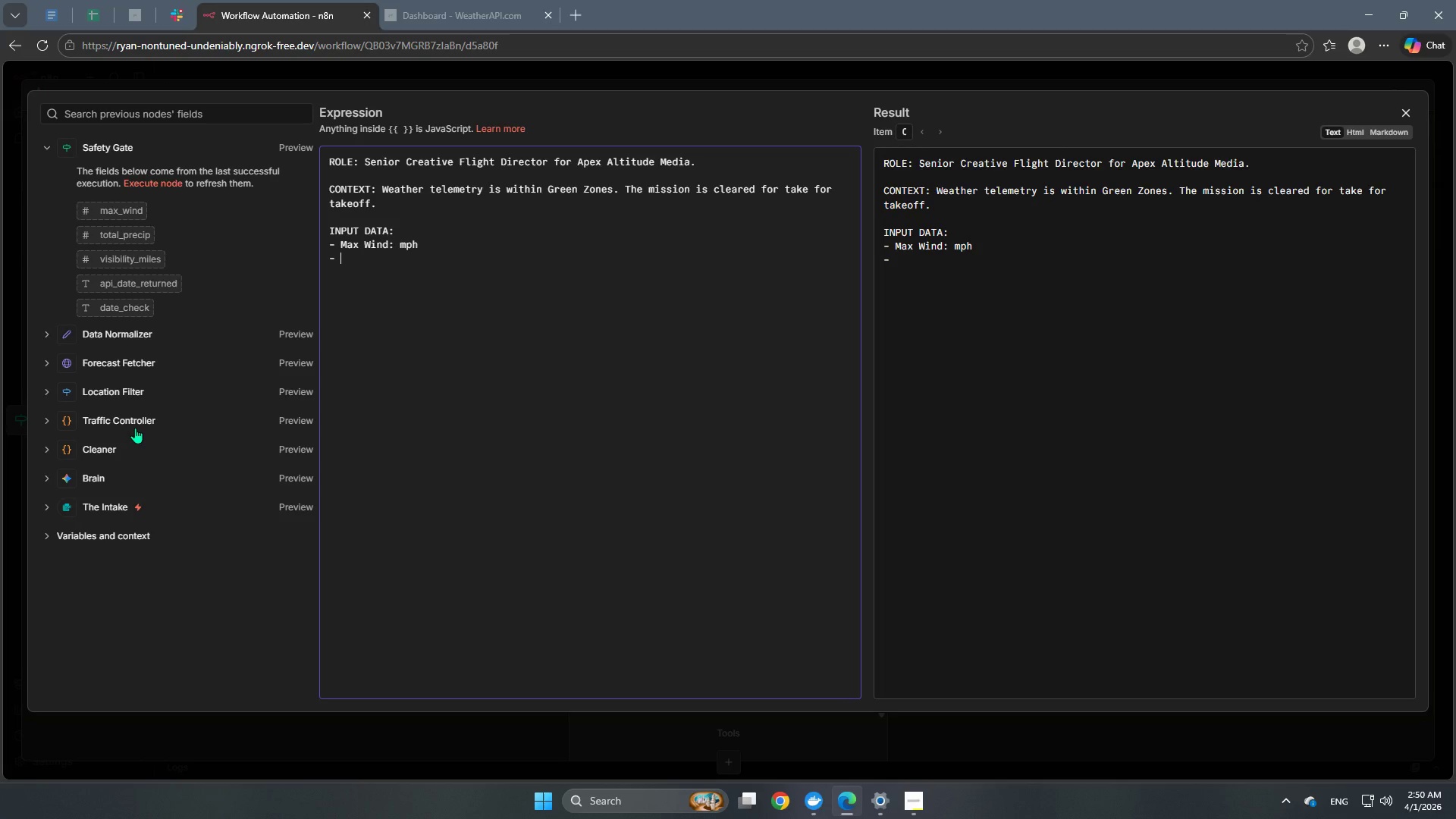 
wait(5.02)
 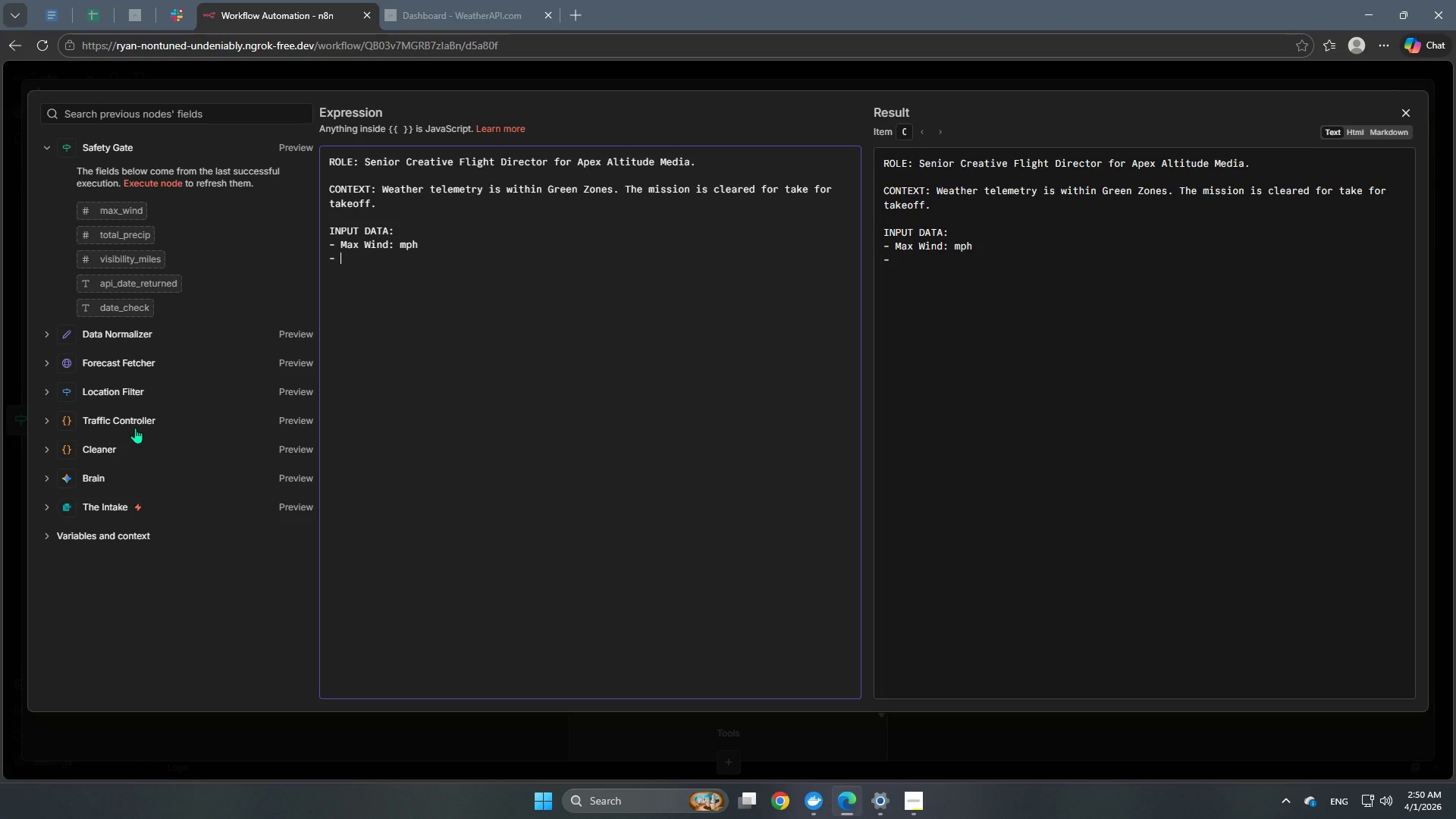 
type(Visibilti)
key(Backspace)
key(Backspace)
key(Backspace)
key(Backspace)
type(ility: )
 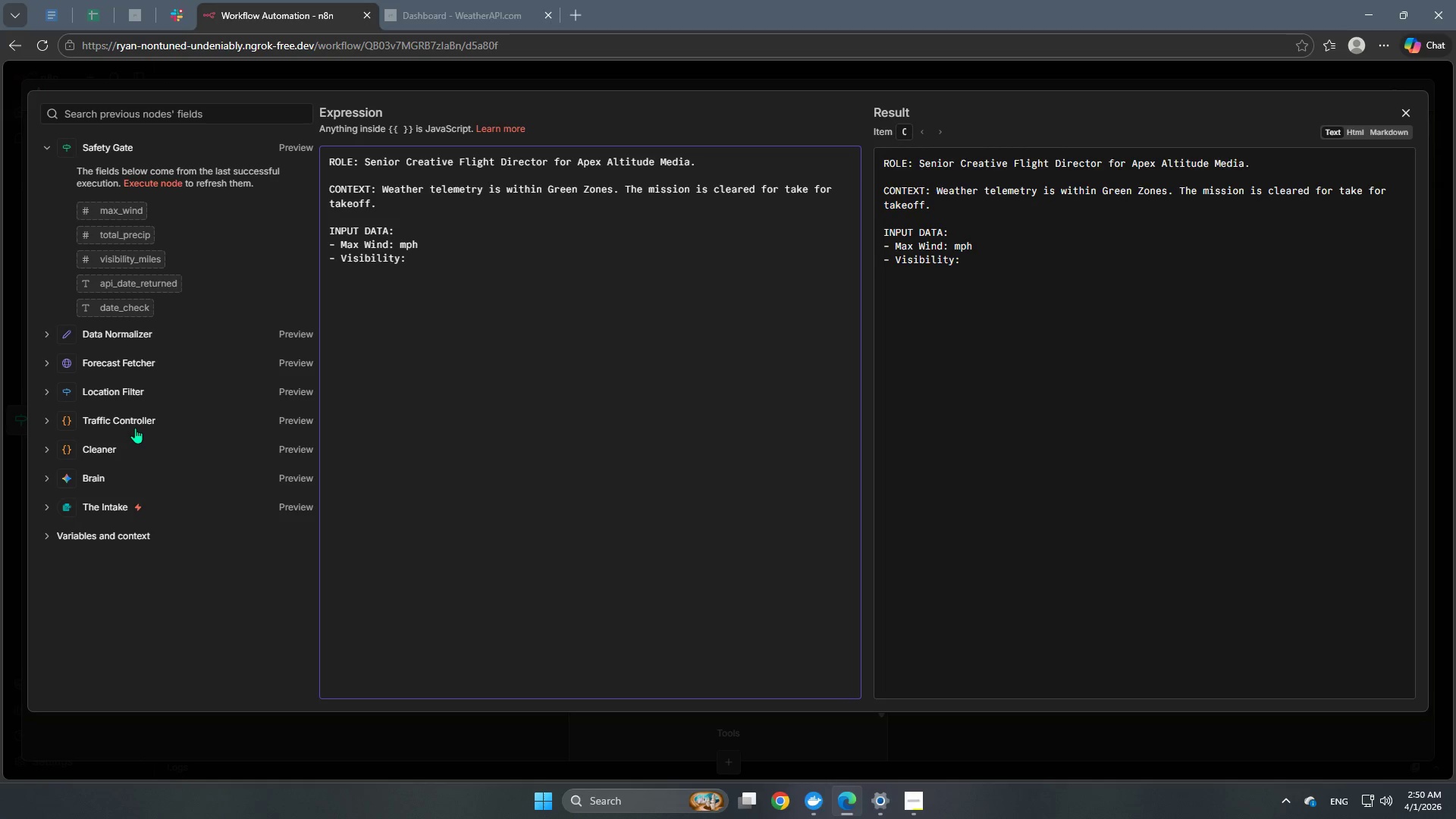 
type(miles)
 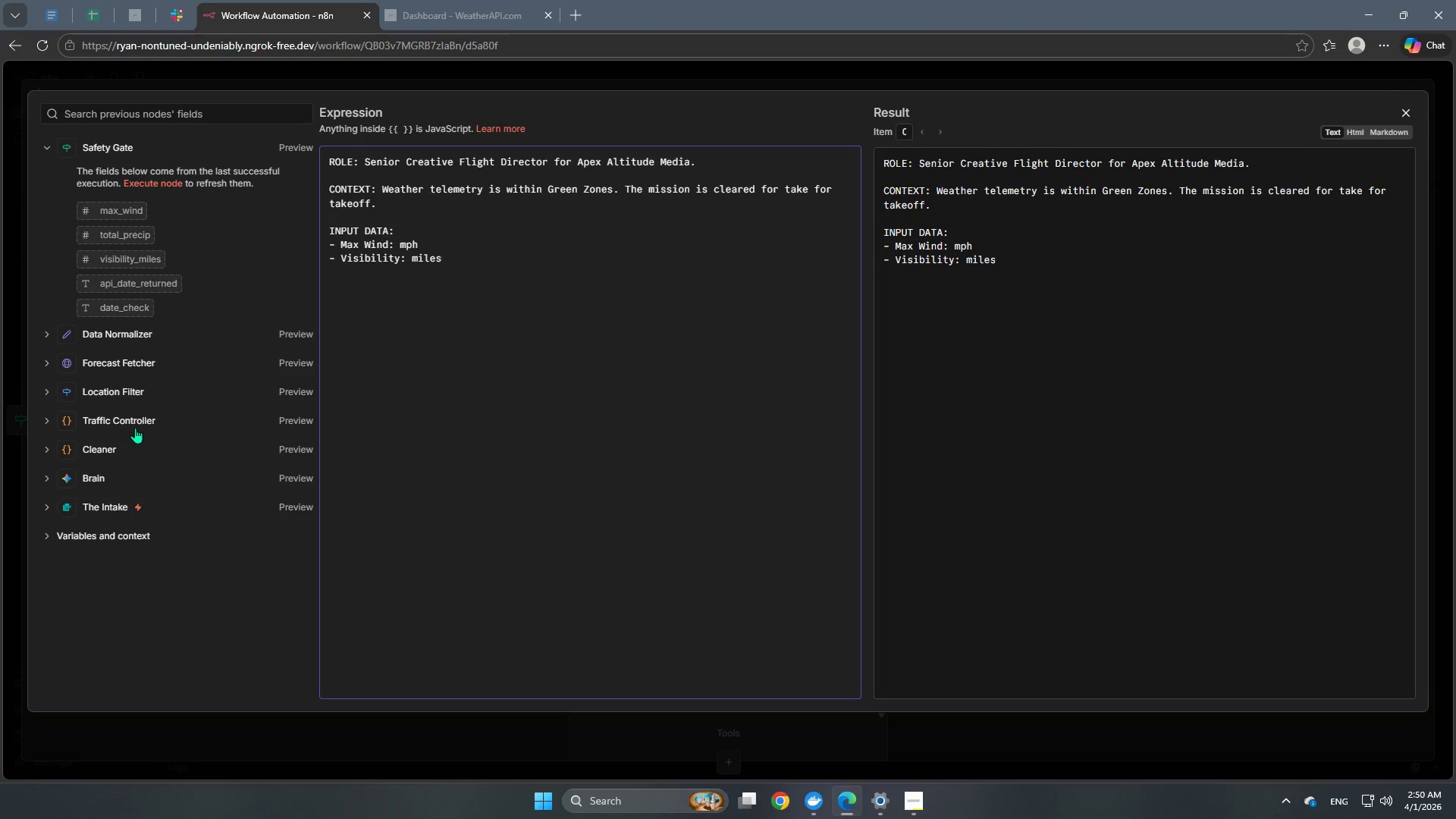 
key(Enter)
 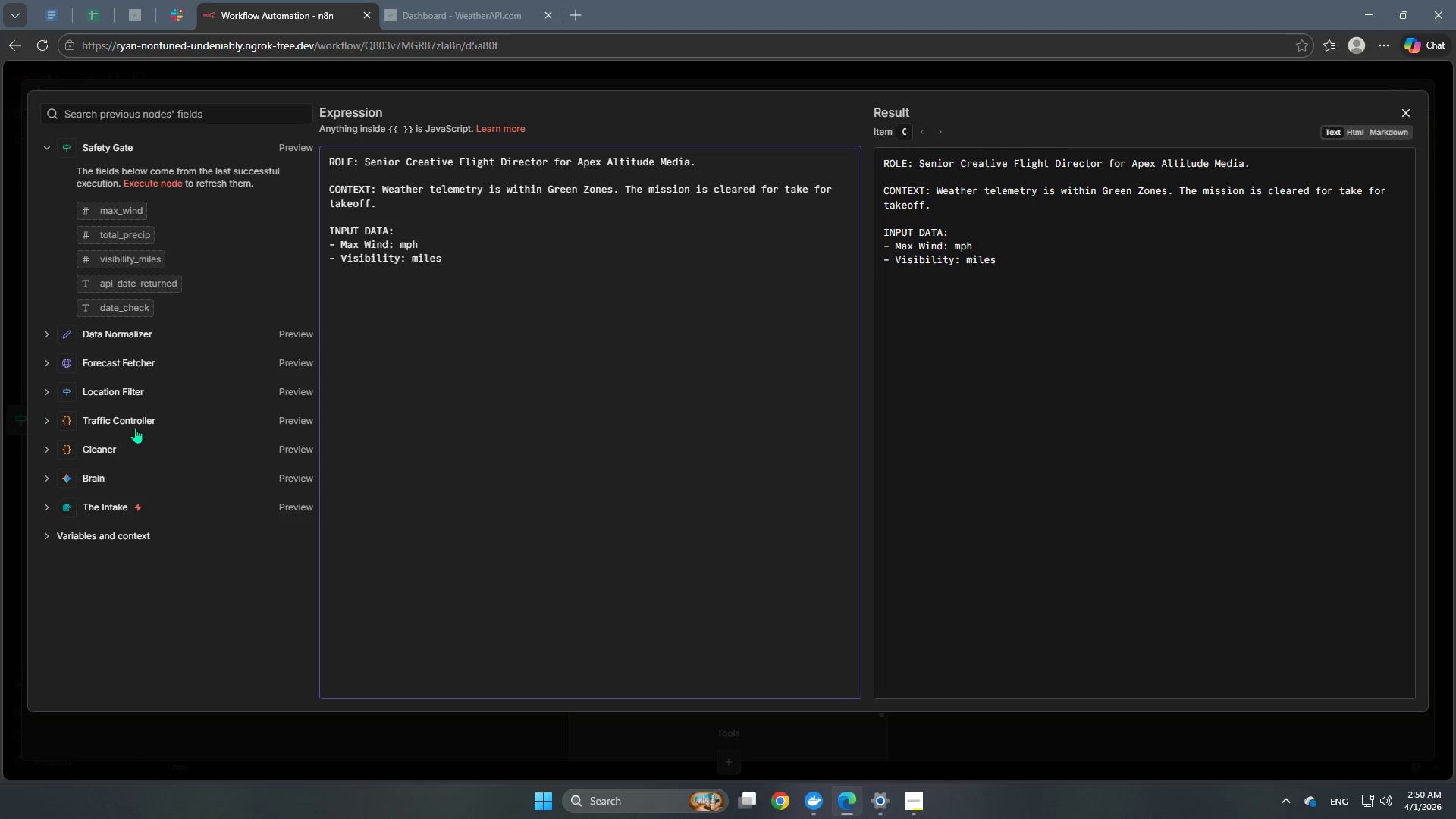 
type(- <o)
key(Backspace)
key(Backspace)
type(Mission: )
 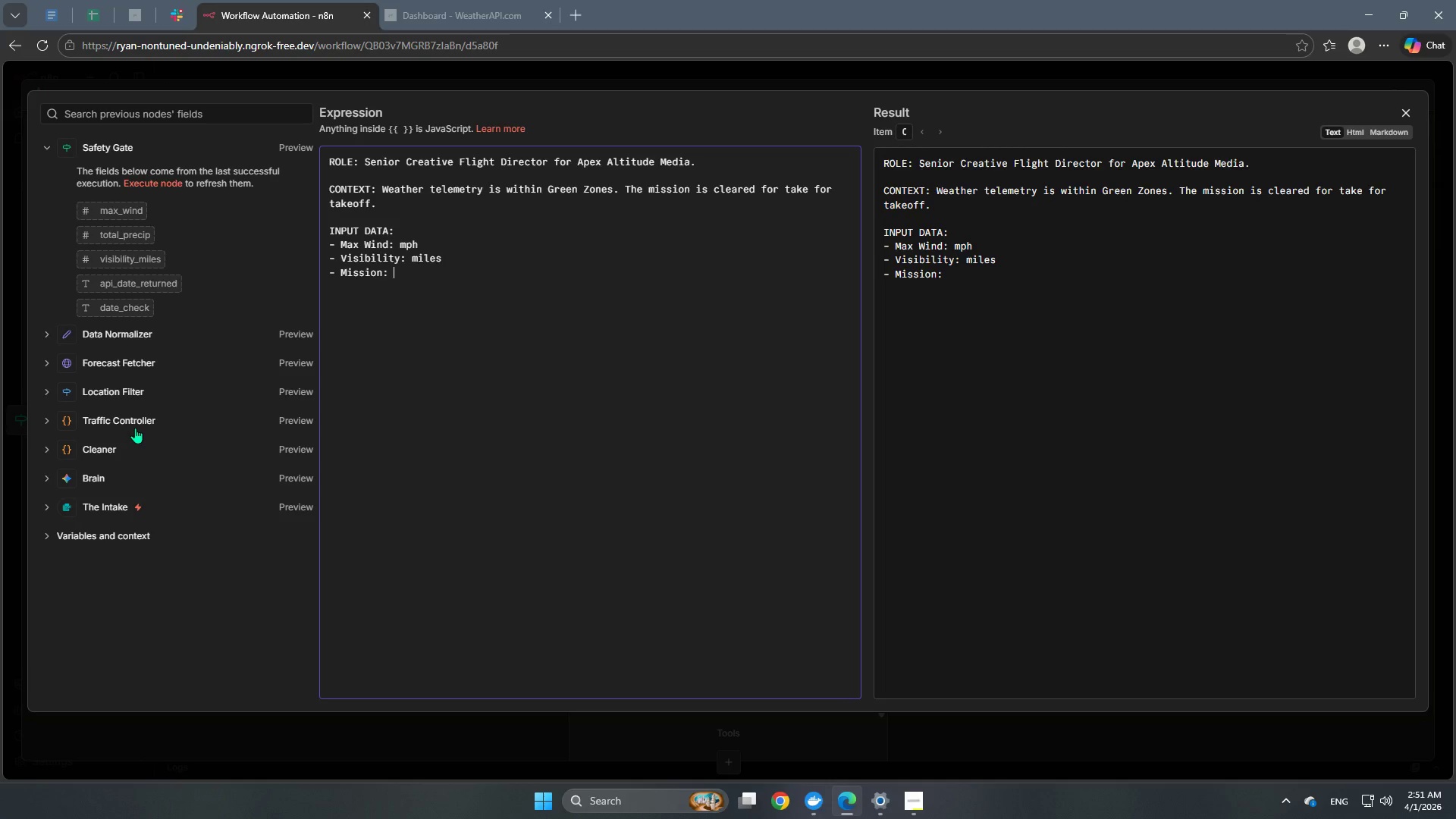 
wait(5.86)
 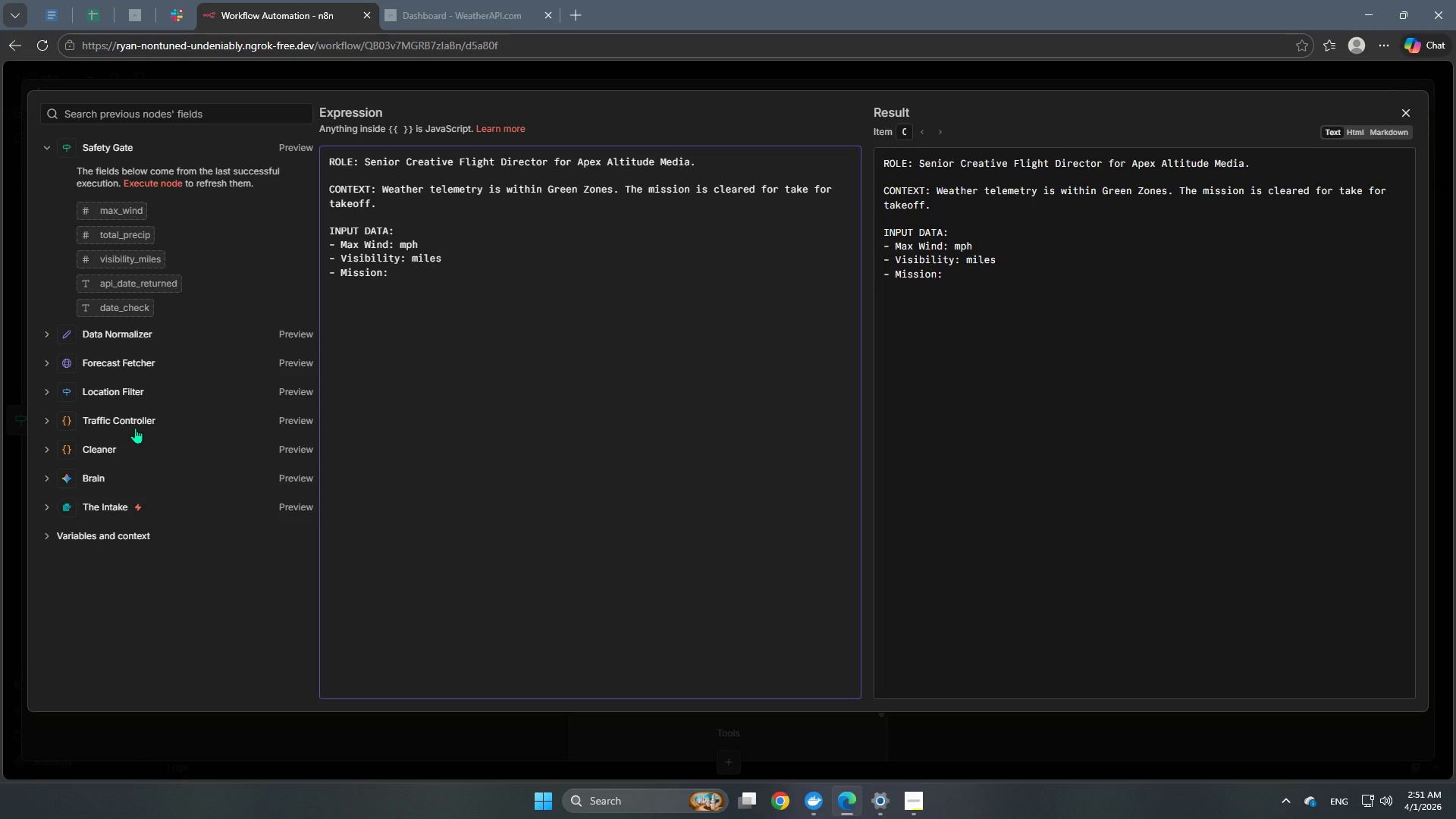 
key(Enter)
 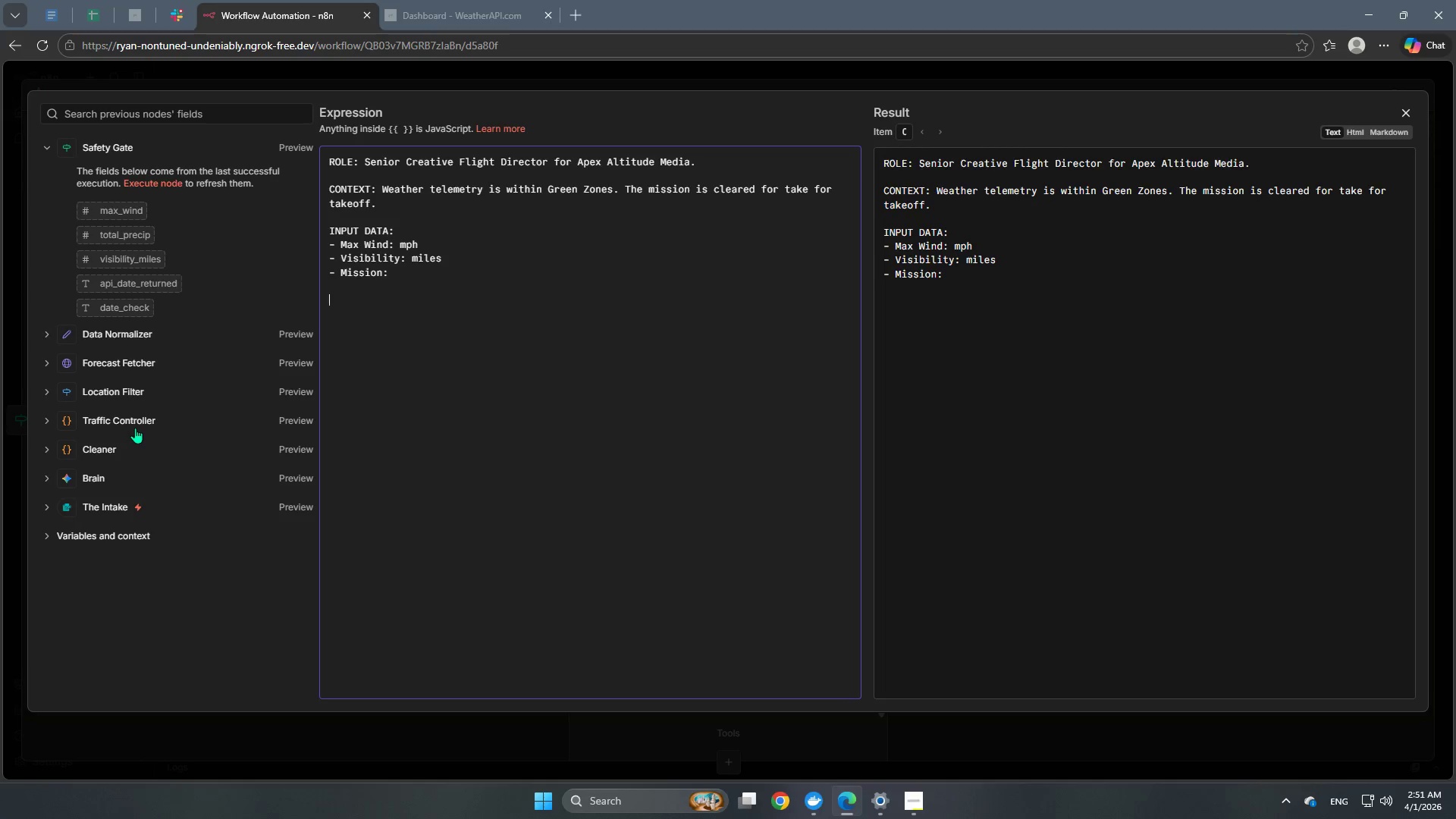 
key(Enter)
 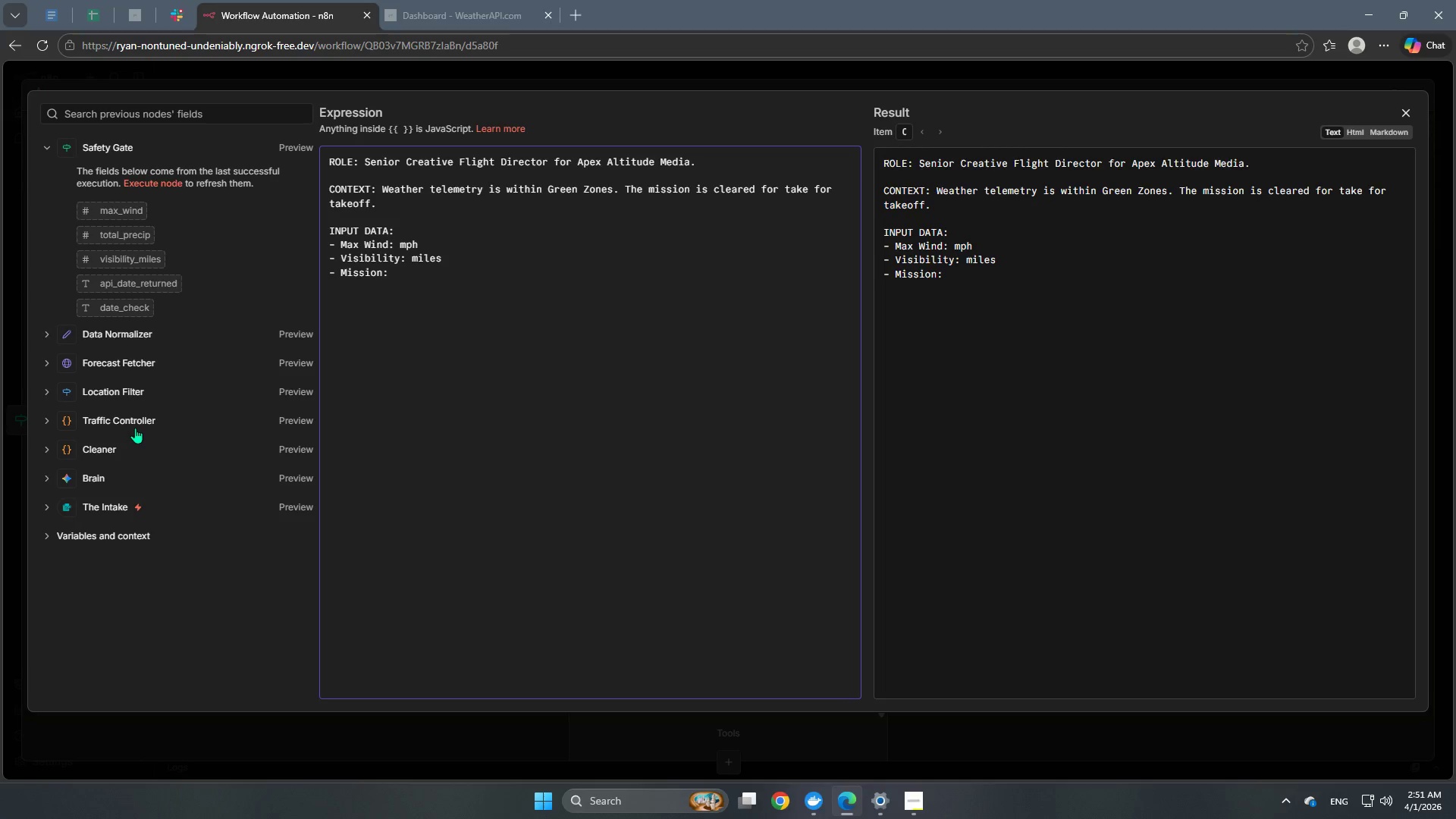 
type(TASK:)
 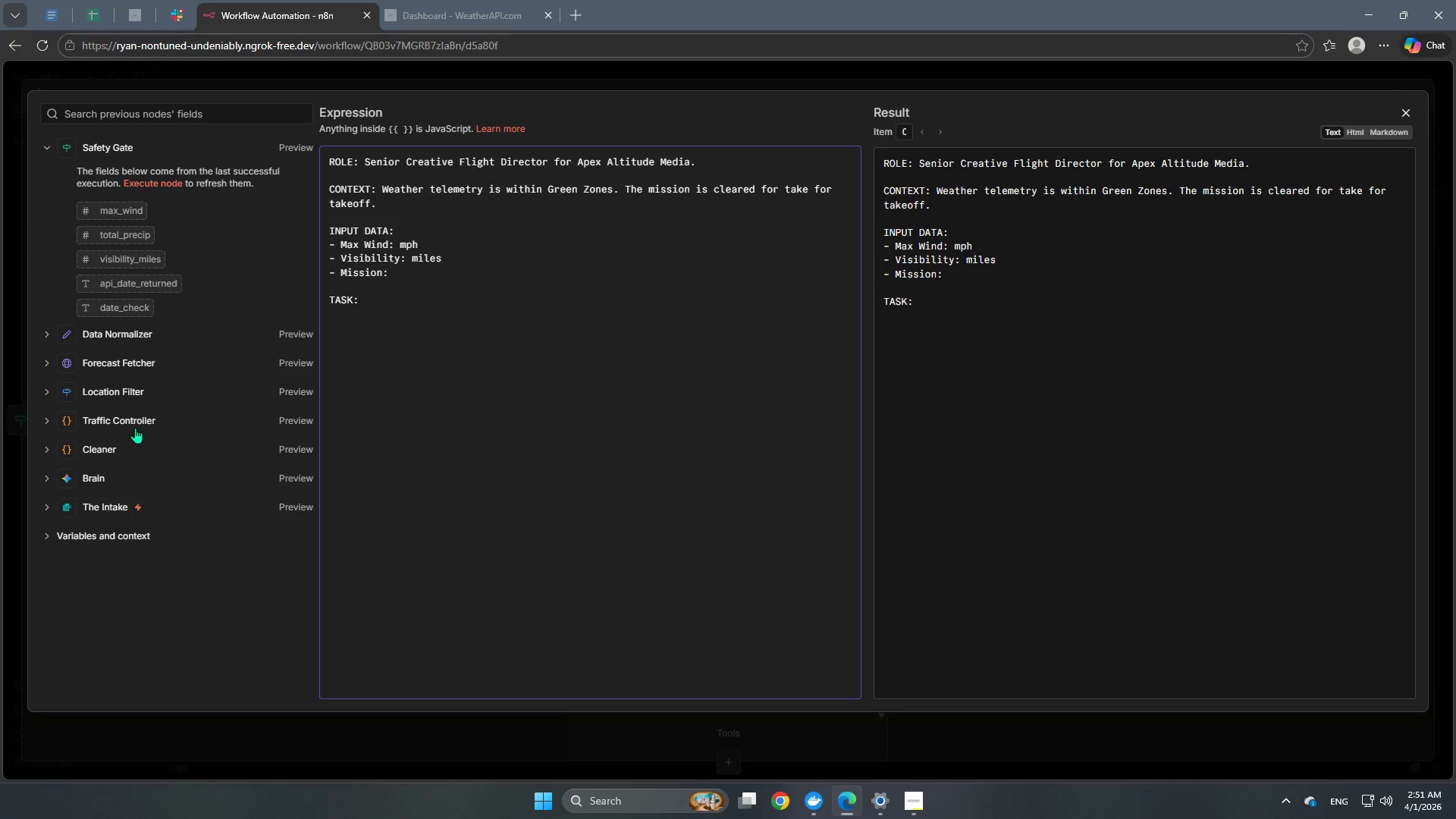 
key(Enter)
 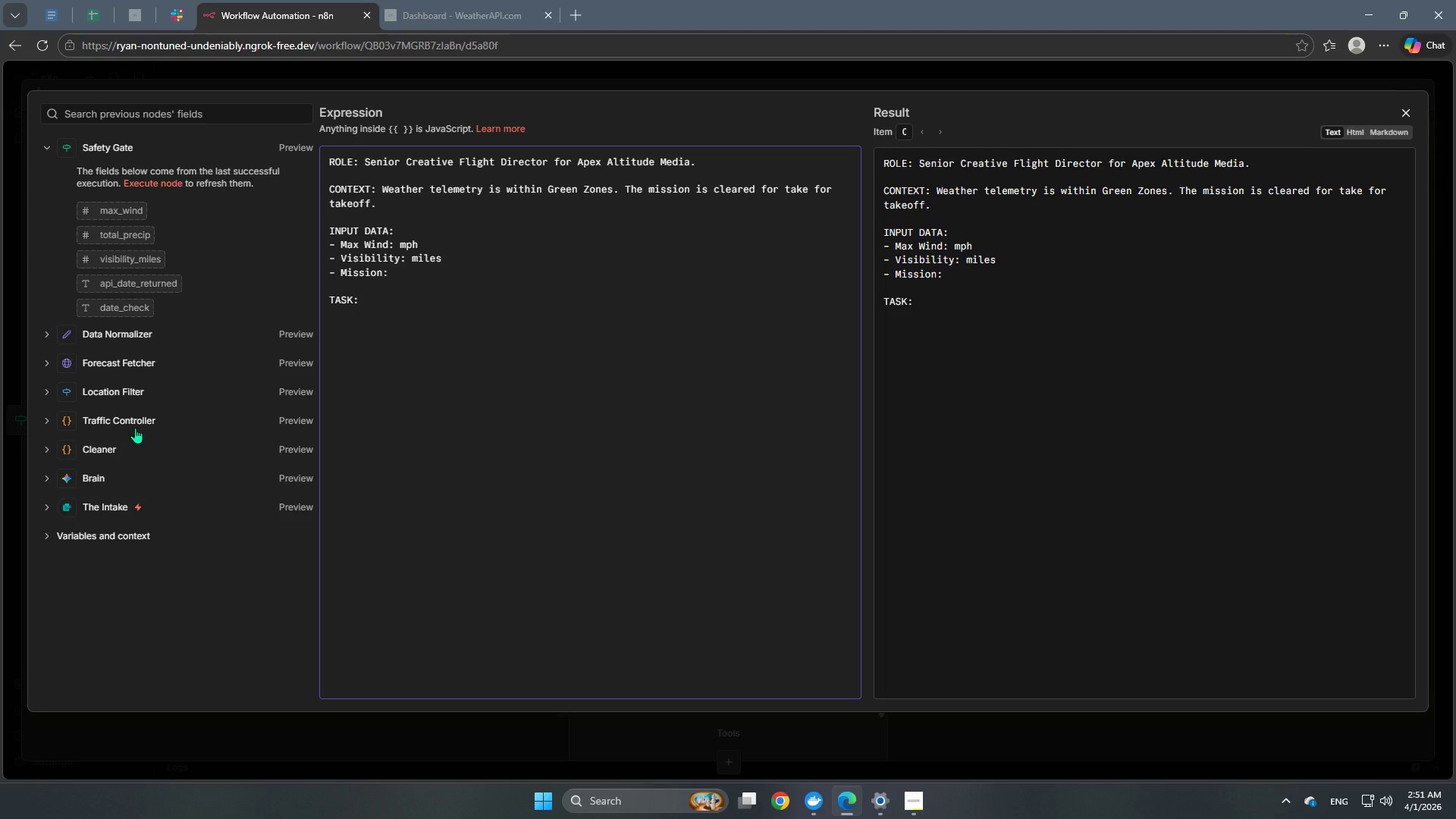 
type(1. CP)
key(Backspace)
type(ONFIRMATION: Verify that condi)
key(Backspace)
type(itions are opti)
key(Backspace)
key(Backspace)
 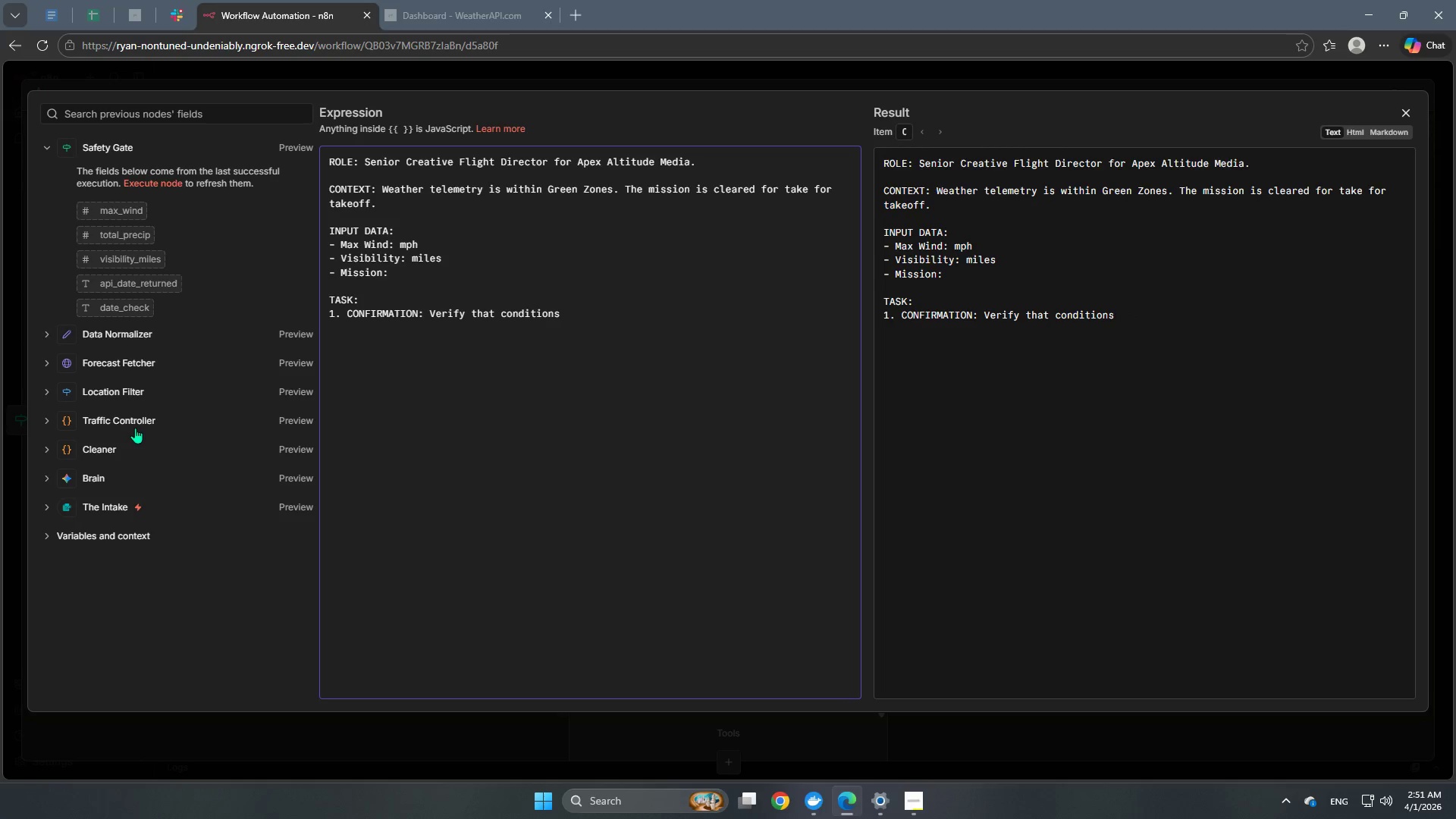 
left_click([563, 313])
 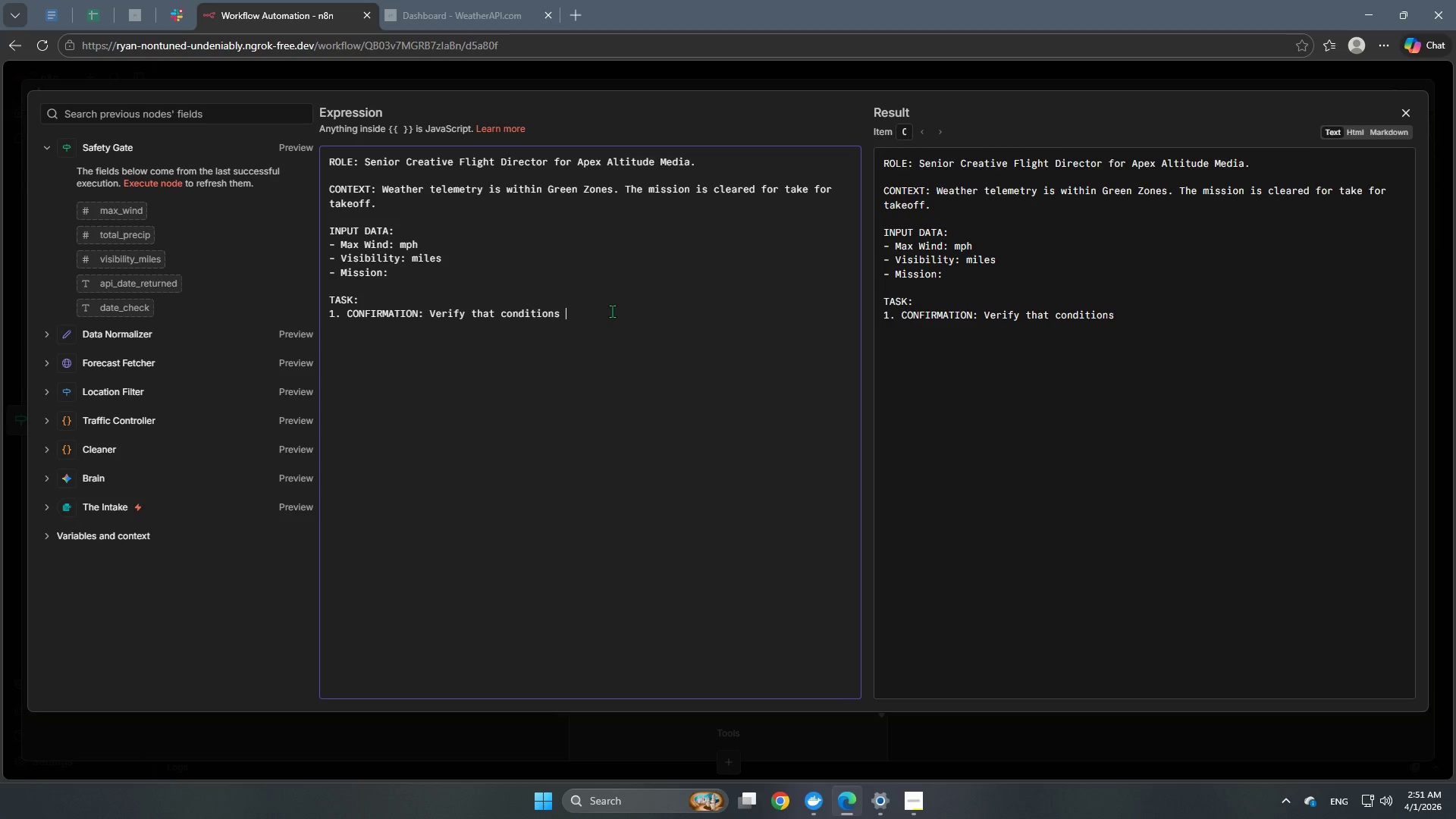 
triple_click([612, 311])
 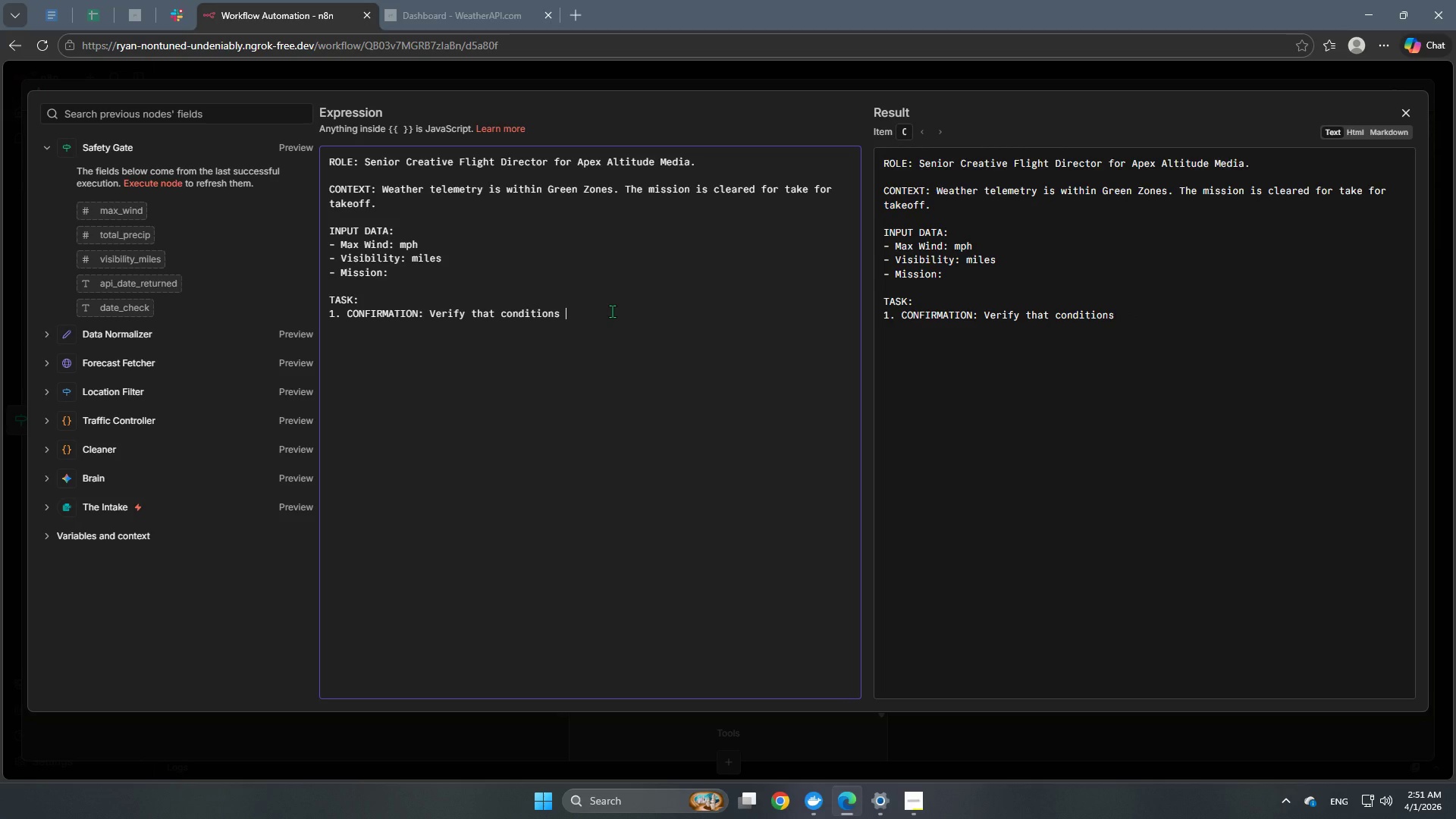 
type(are optimal for the specific mission goal )
 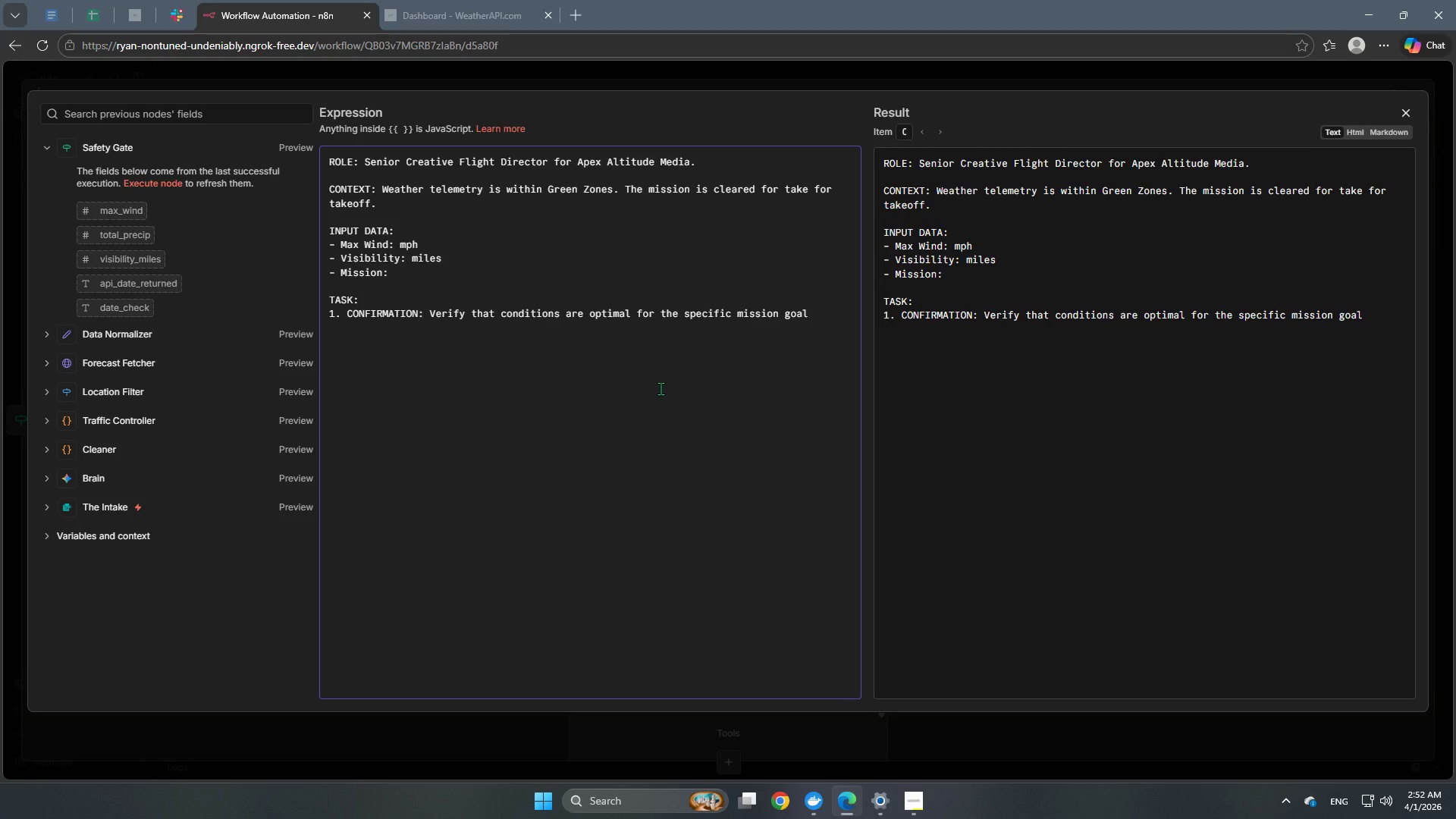 
wait(6.7)
 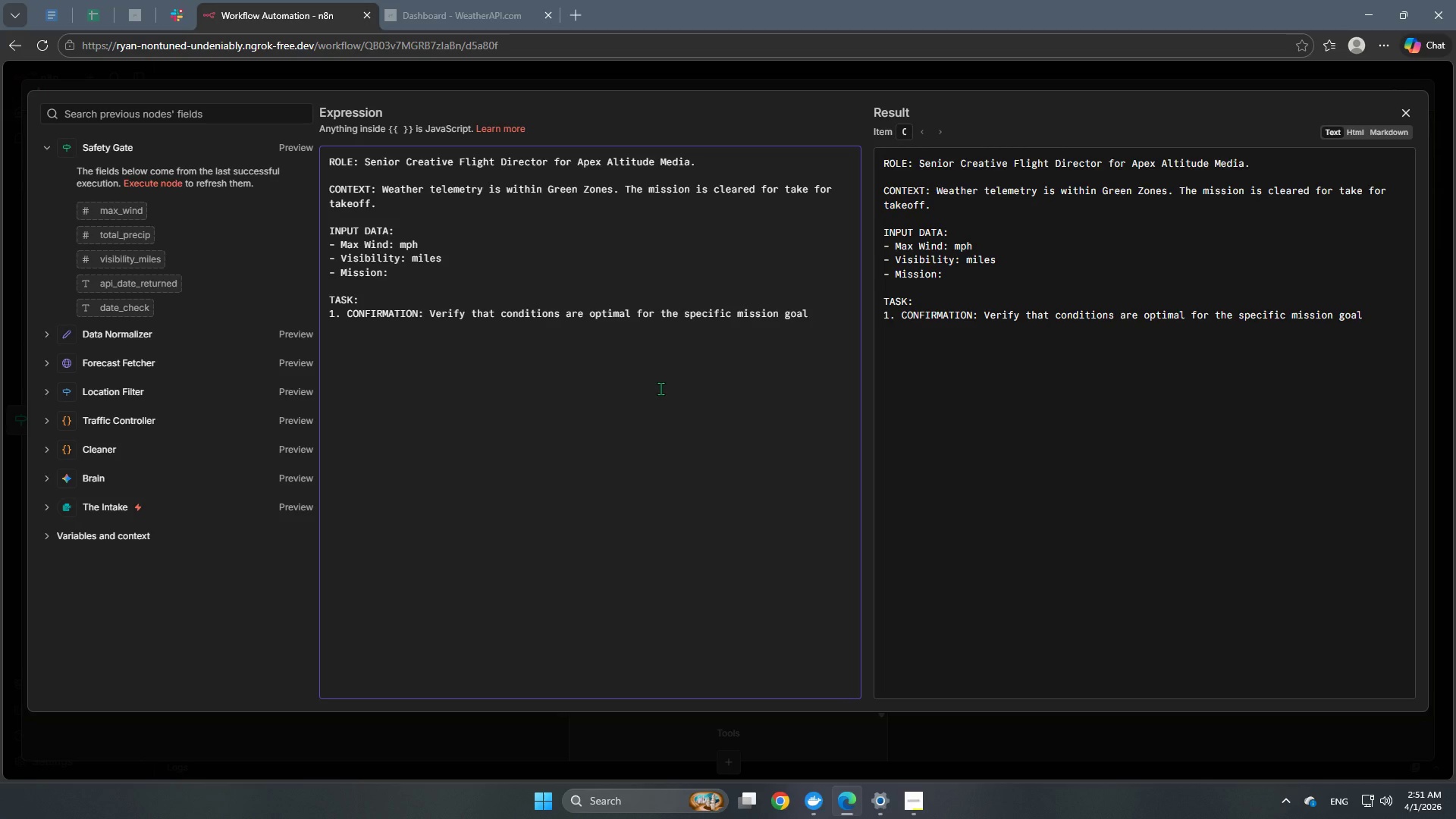 
key(Backspace)
 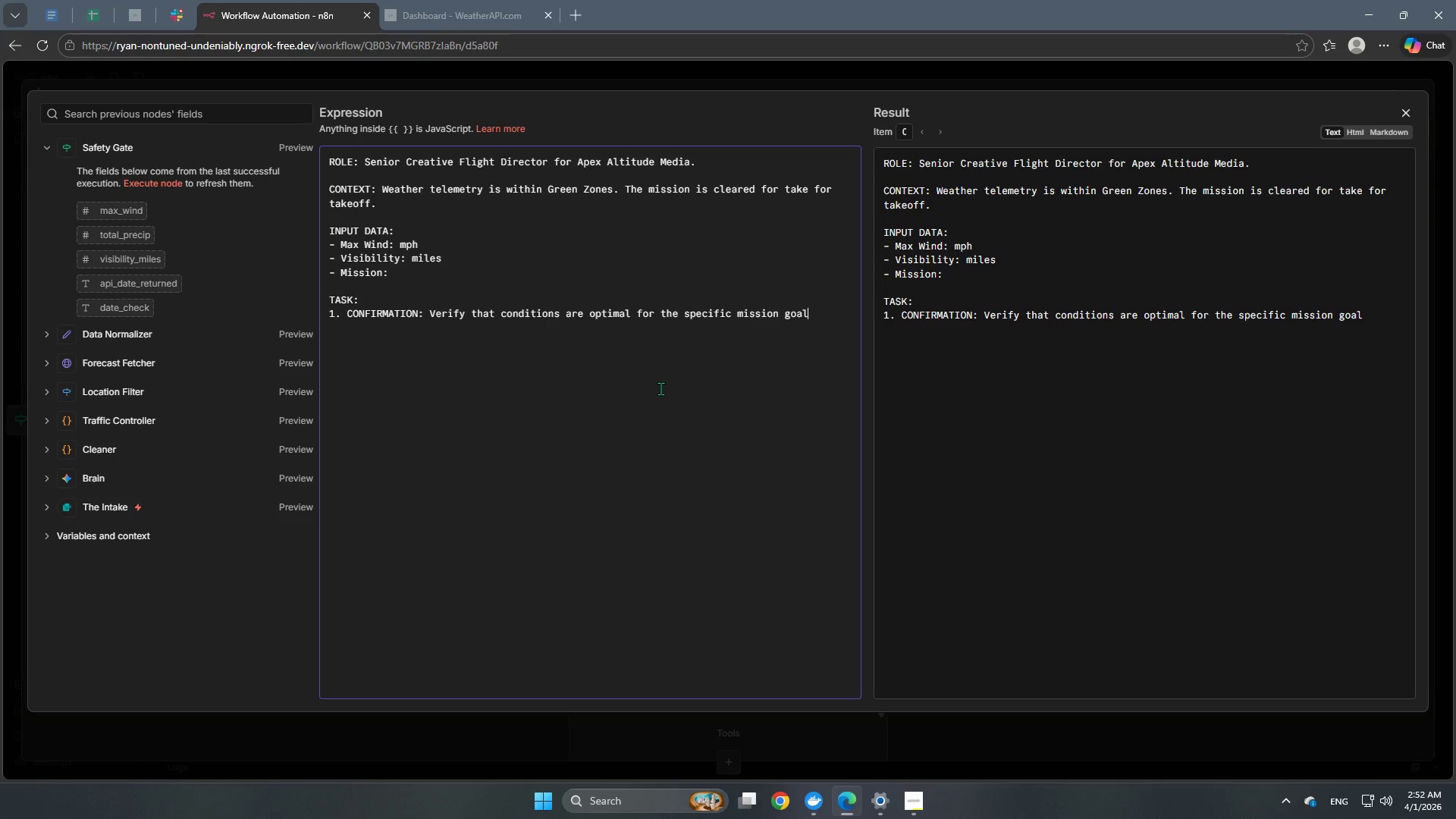 
key(Period)
 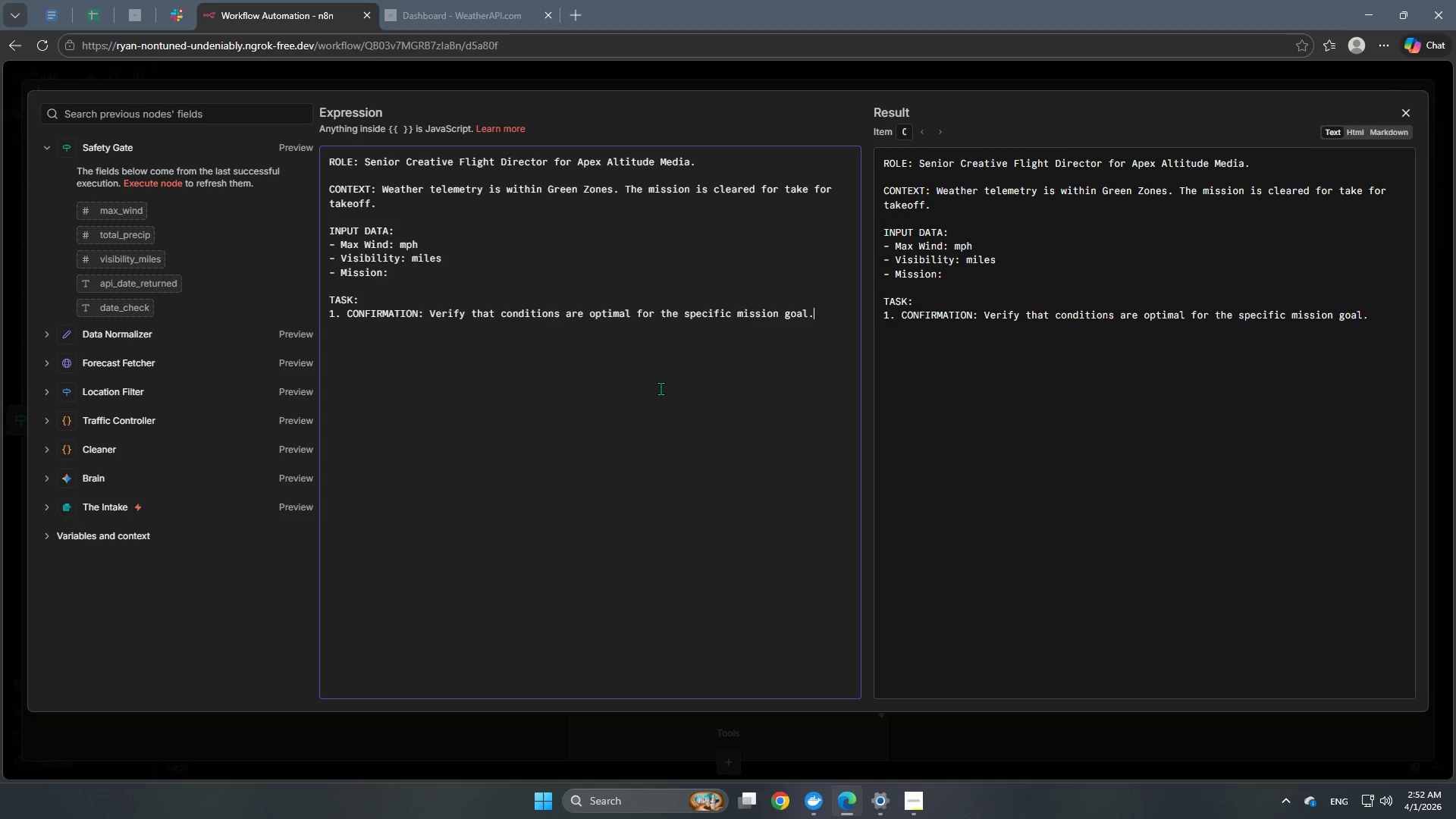 
key(Enter)
 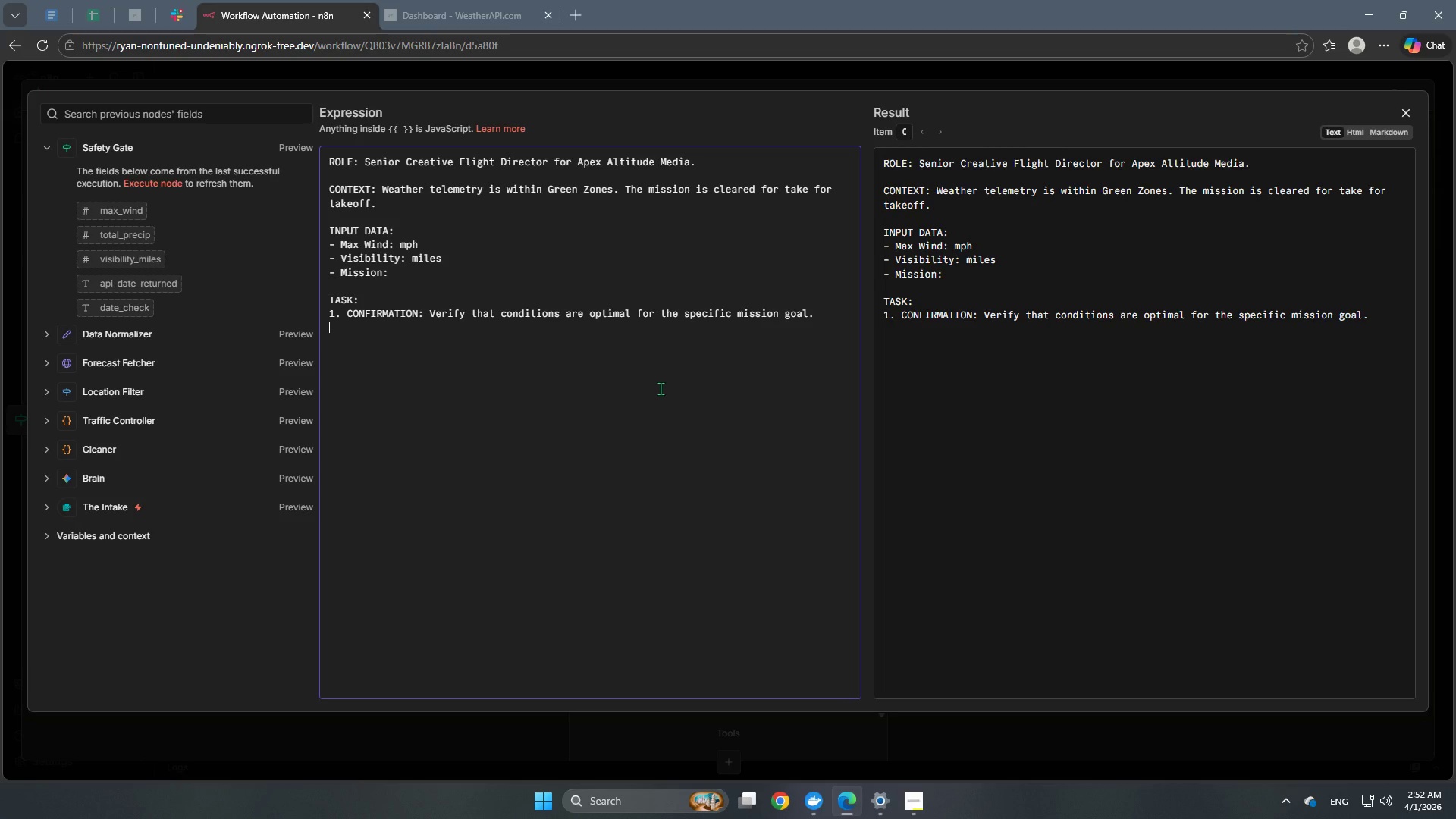 
type(2. CINEMATROGRPA)
key(Backspace)
key(Backspace)
type(A)
key(Backspace)
key(Backspace)
key(Backspace)
key(Backspace)
key(Backspace)
type(OGRAPHY: )
key(Backspace)
key(Backspace)
type( PO)
key(Backspace)
type(LAN: Provide 2 specific drone maneuvers )
 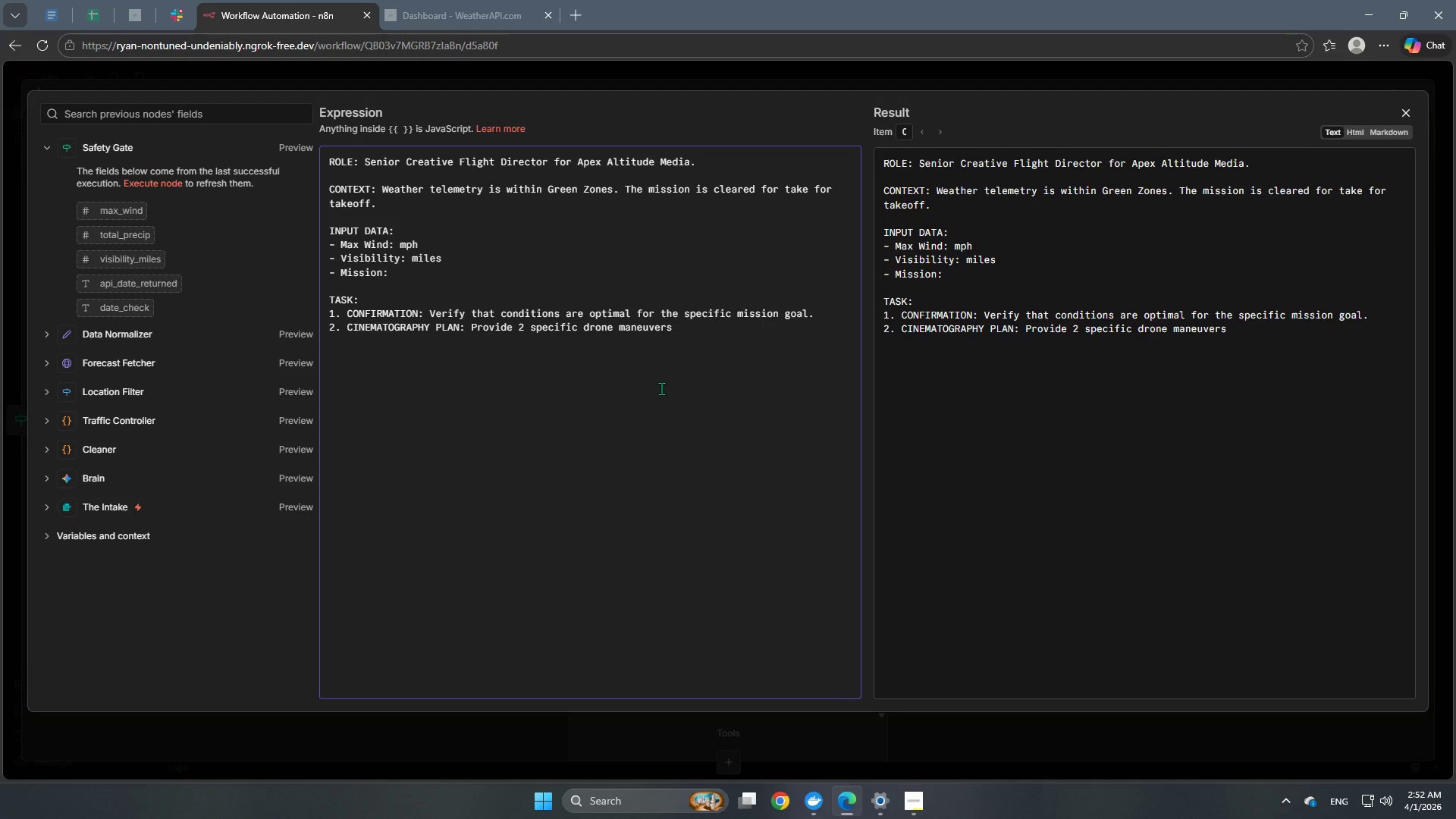 
wait(14.78)
 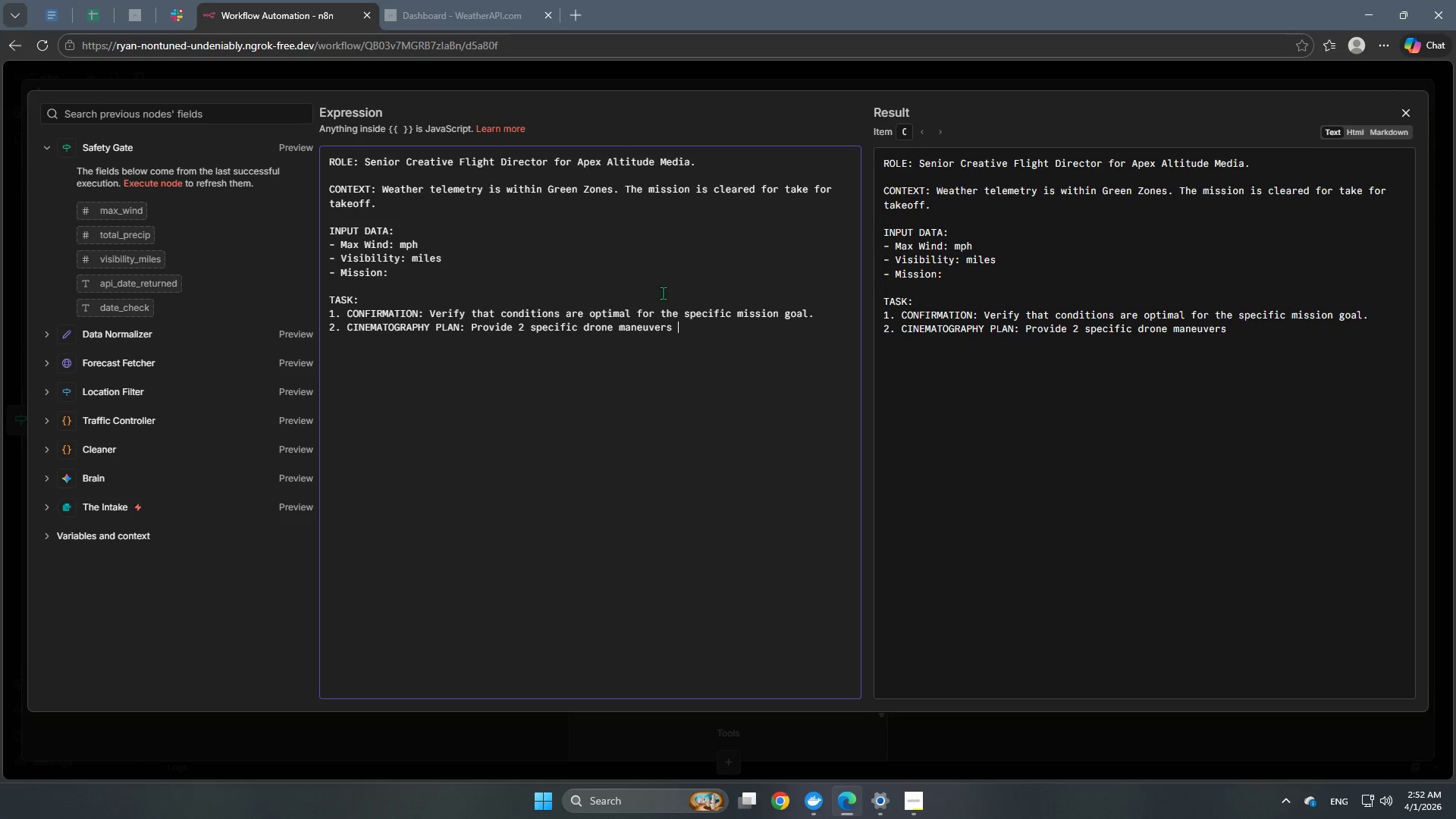 
type((e.g., ')
 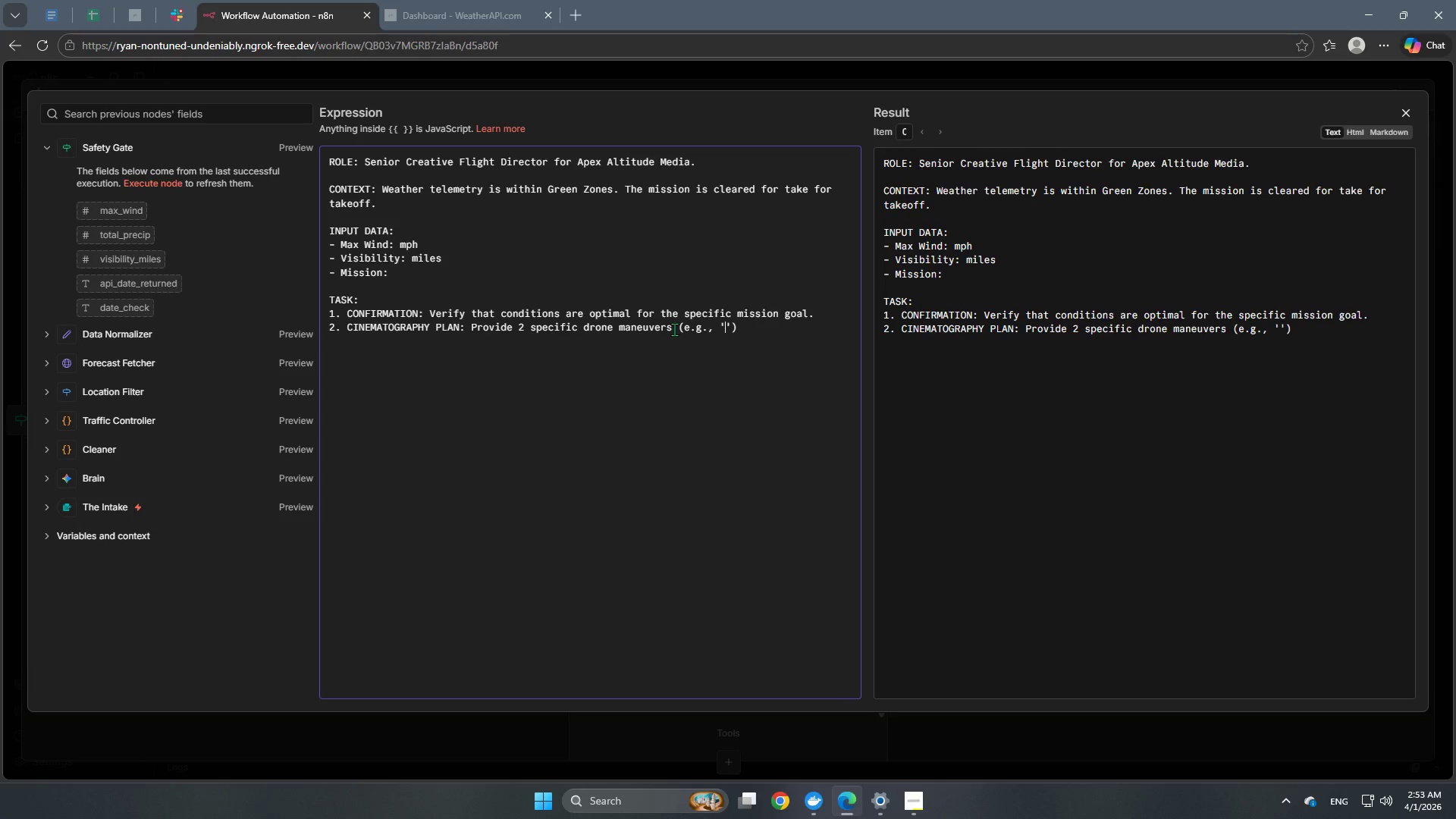 
type(Orbit at 45 )
 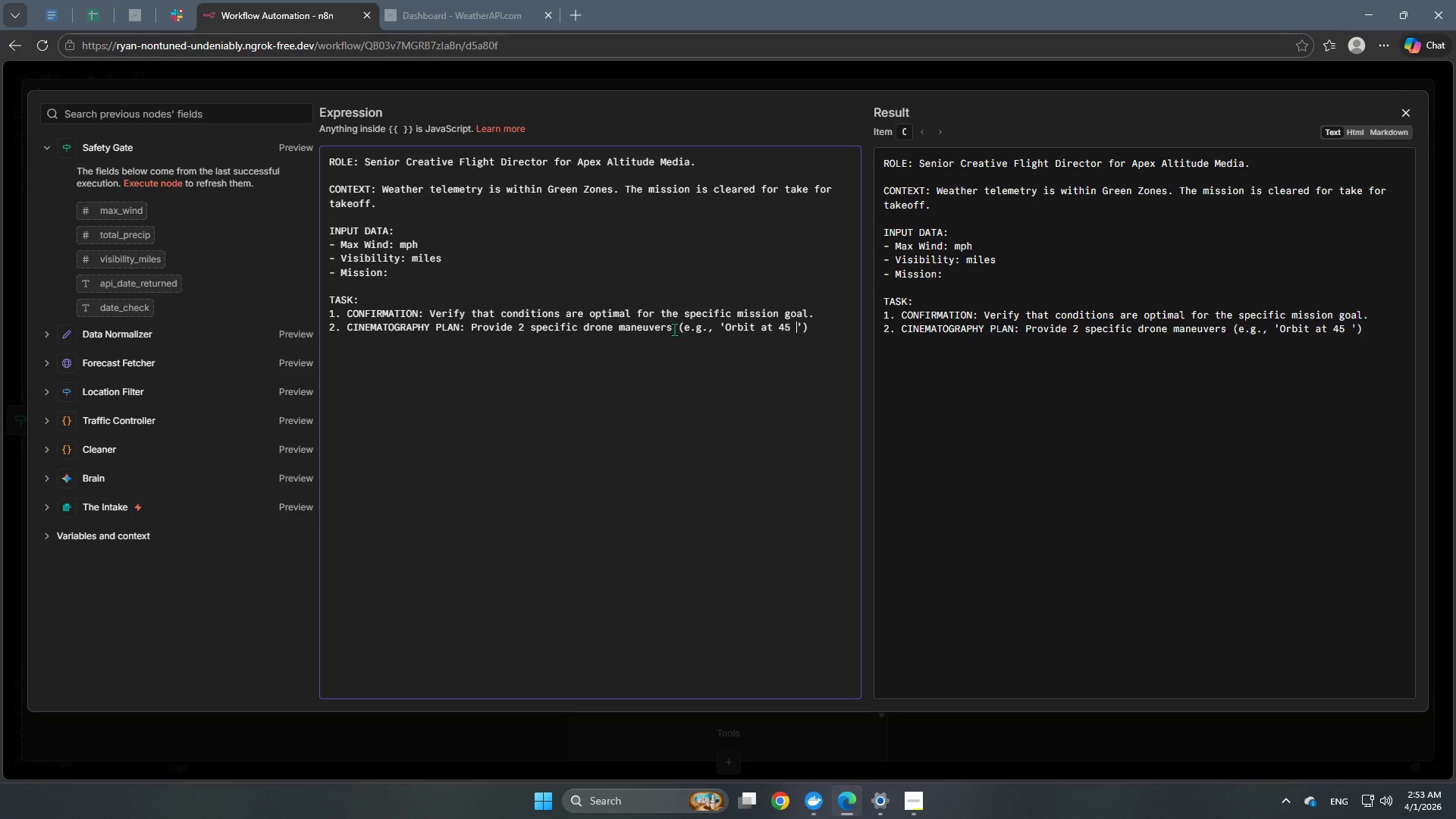 
type(degrees)
 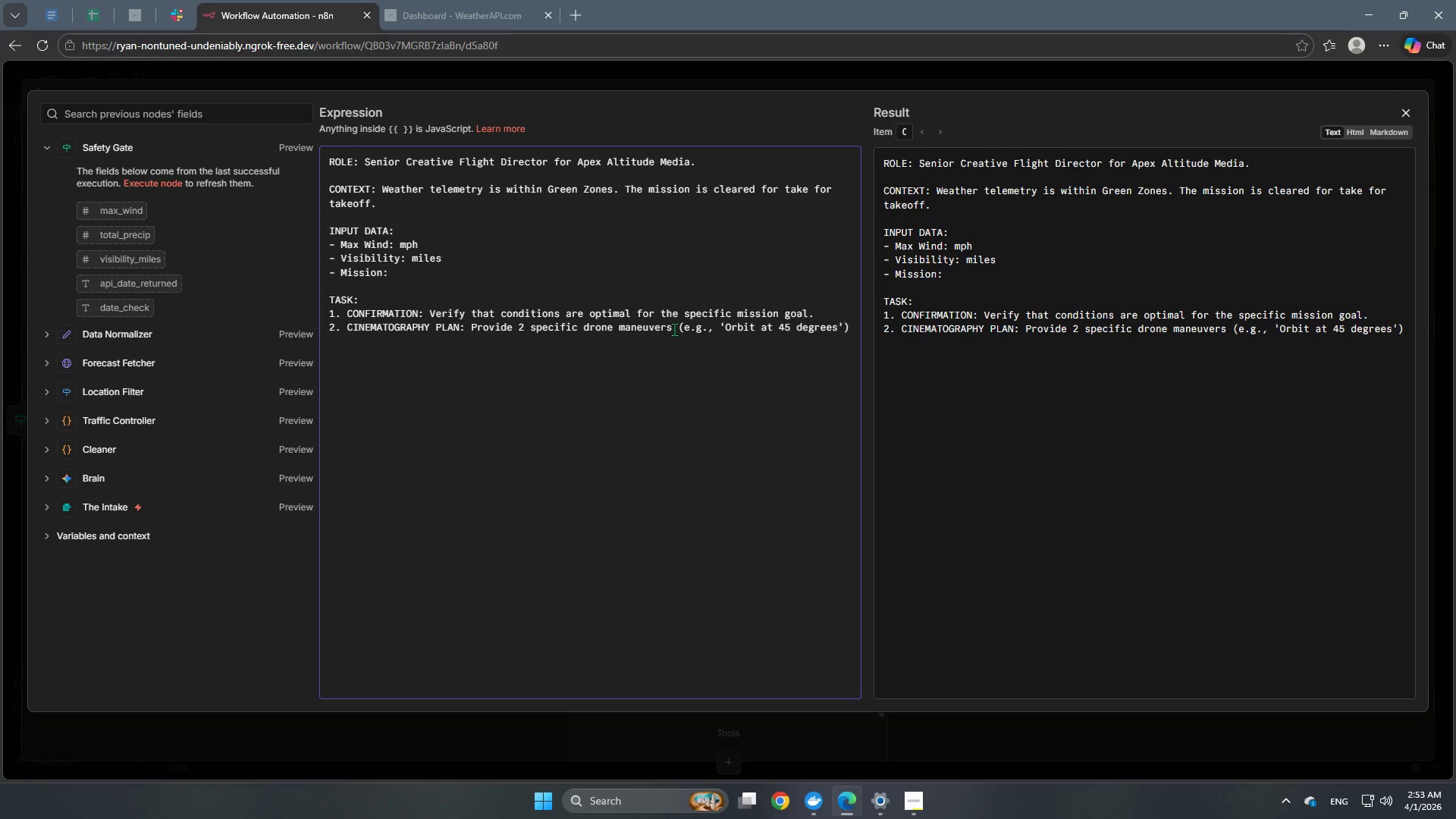 
wait(5.05)
 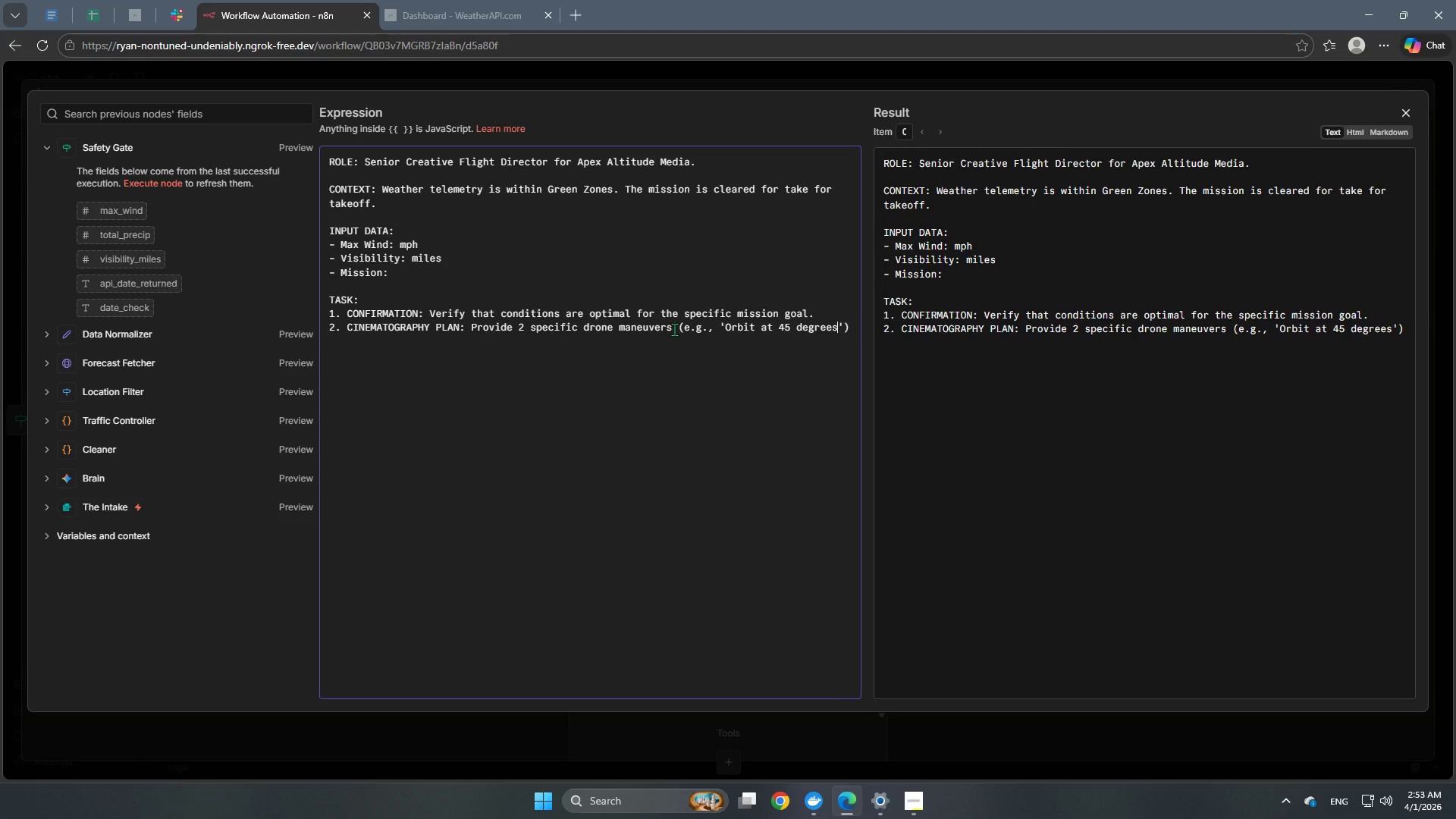 
key(ArrowRight)
 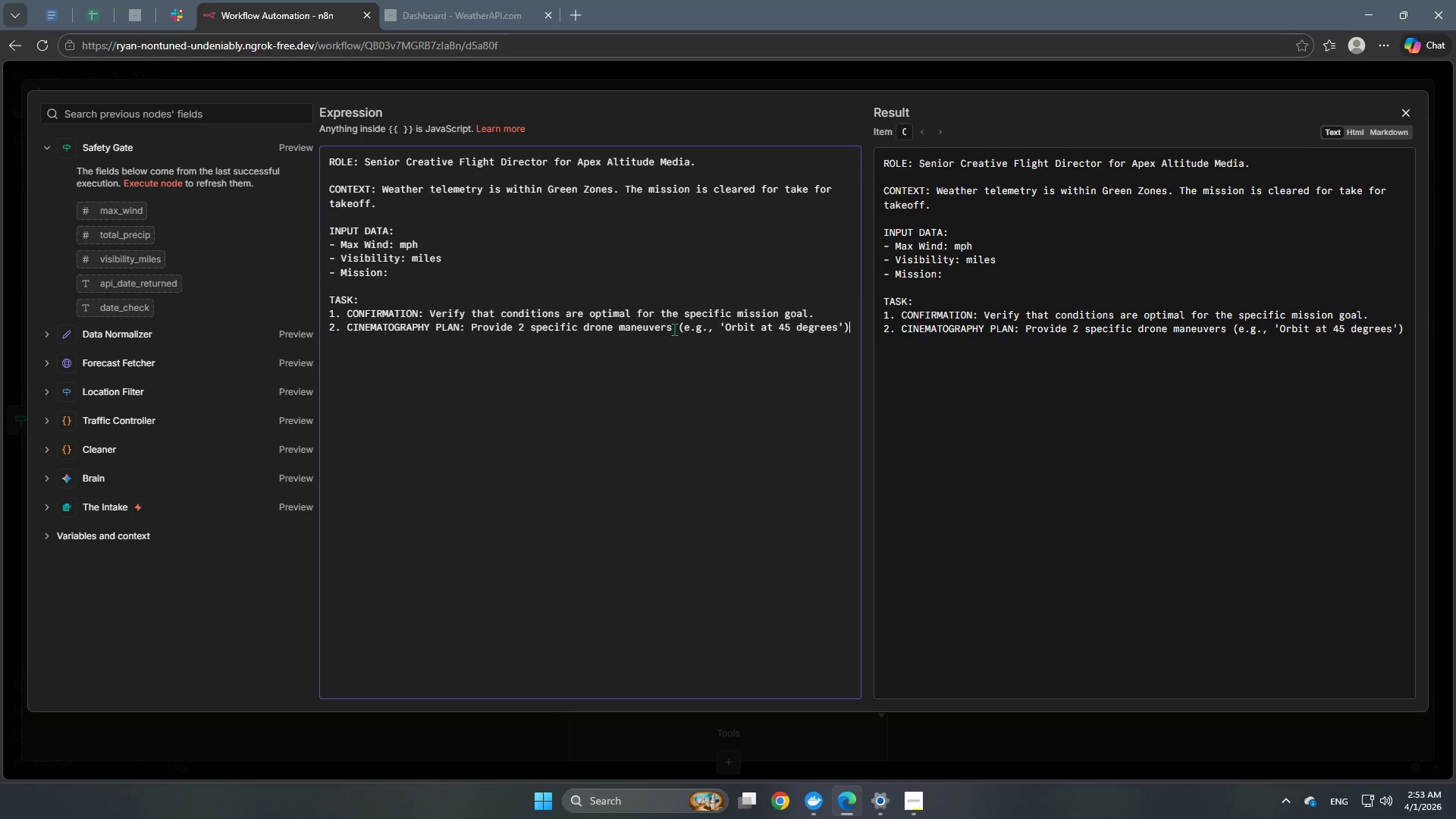 
key(ArrowRight)
 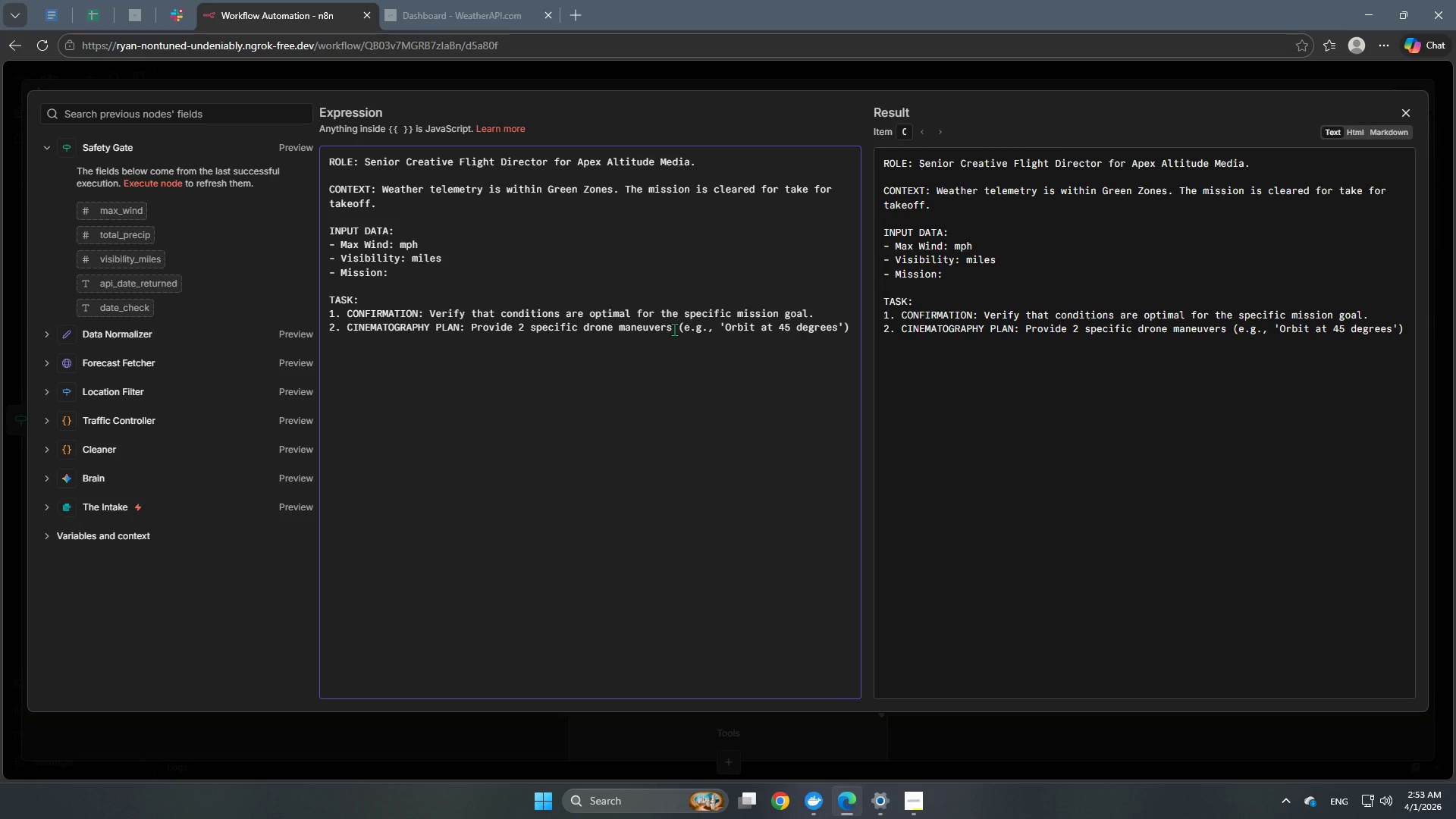 
key(ArrowLeft)
 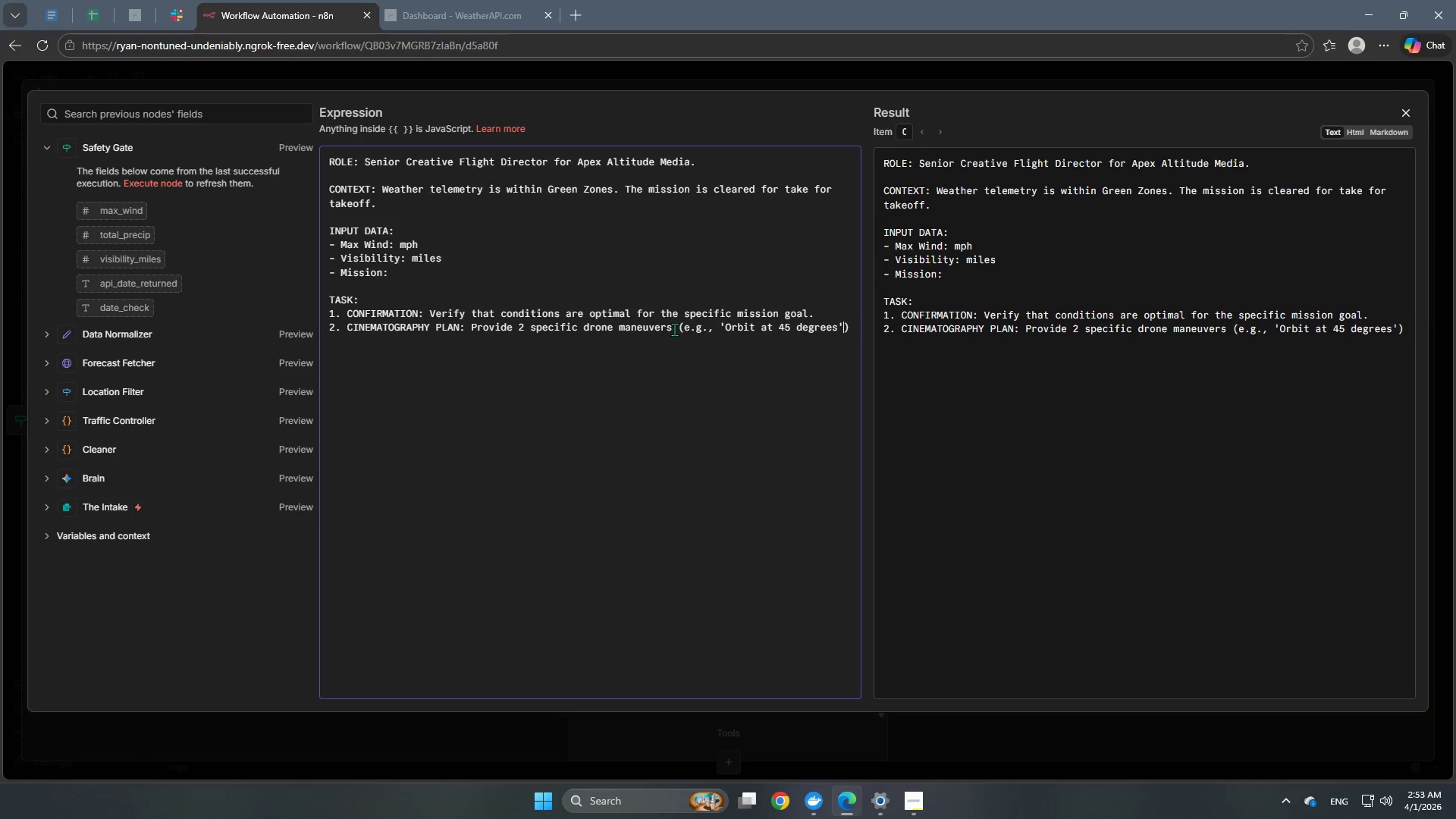 
type(, 'Slow rel over the ride)
key(Backspace)
type(ge)
 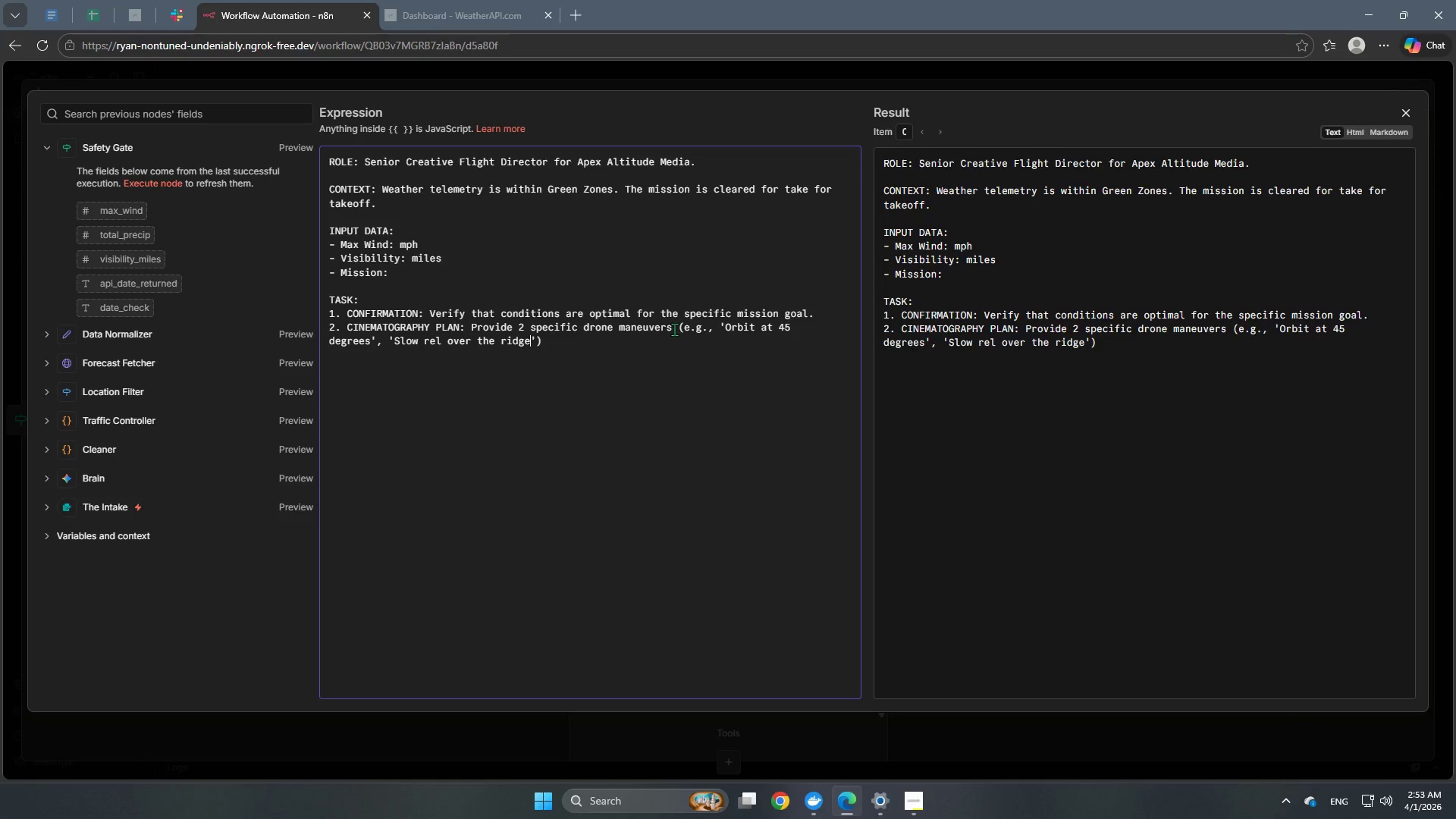 
key(Control+ControlRight)
 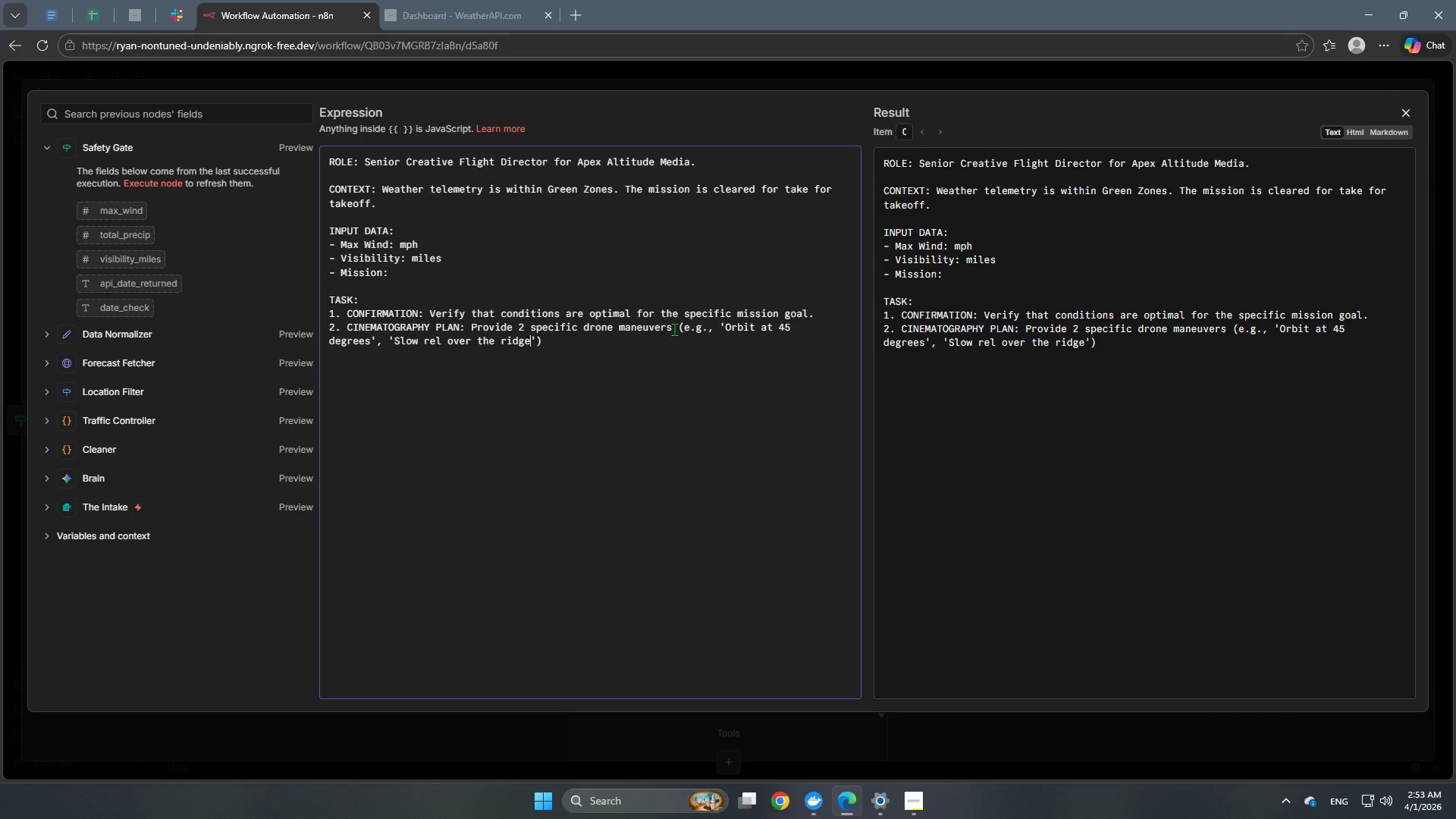 
key(Control+ControlRight)
 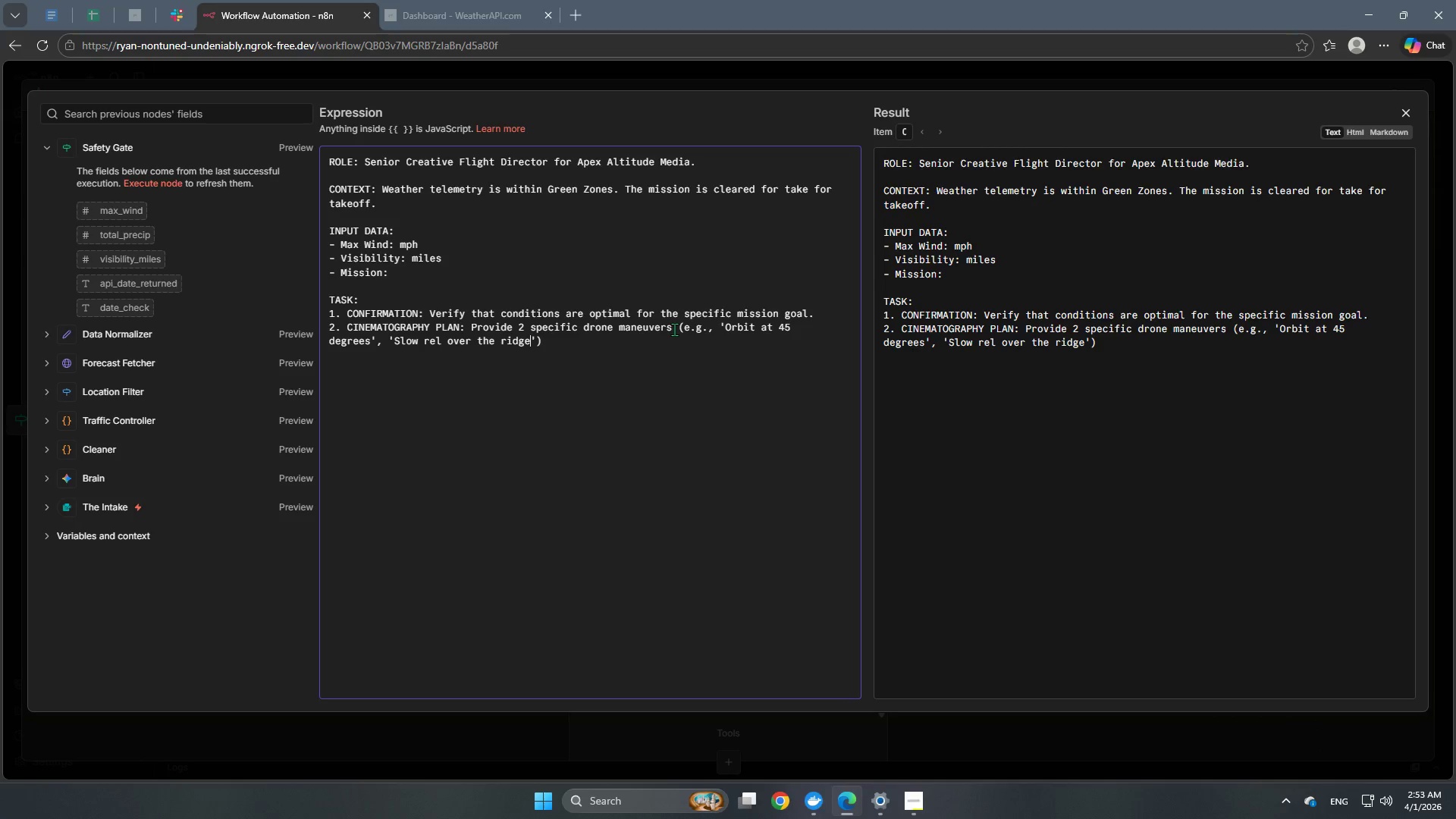 
key(ArrowRight)
 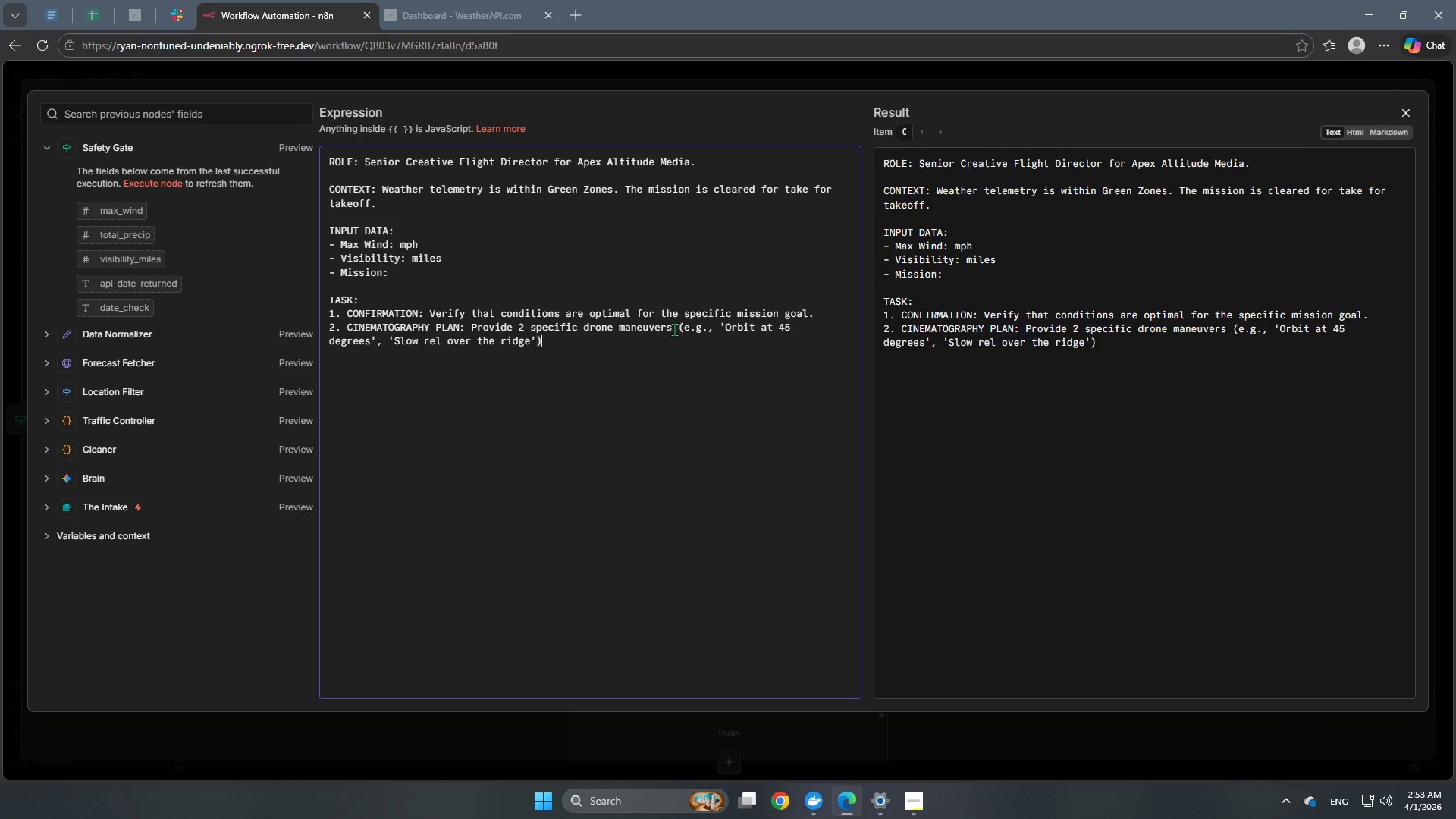 
key(ArrowRight)
 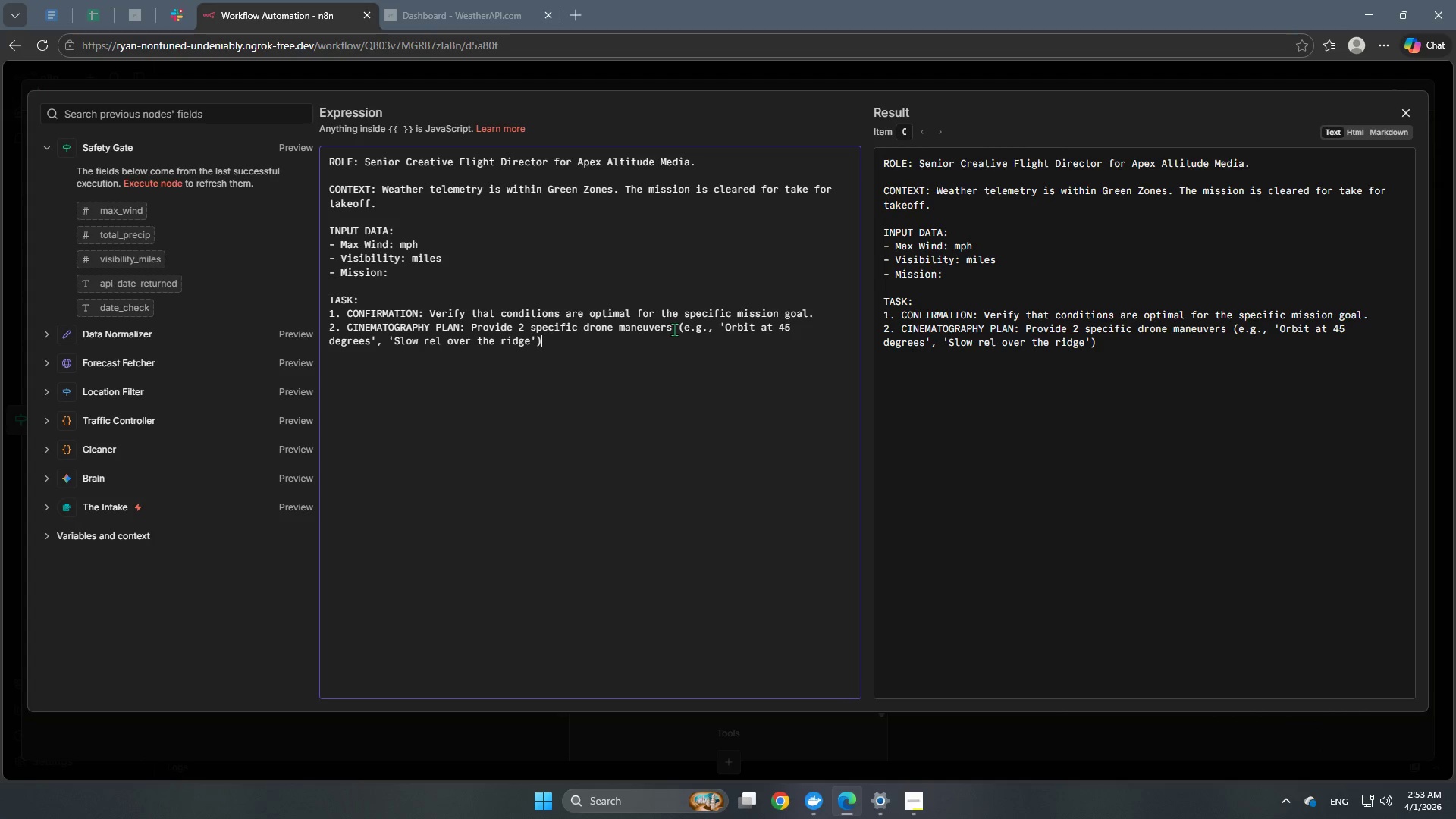 
key(ArrowRight)
 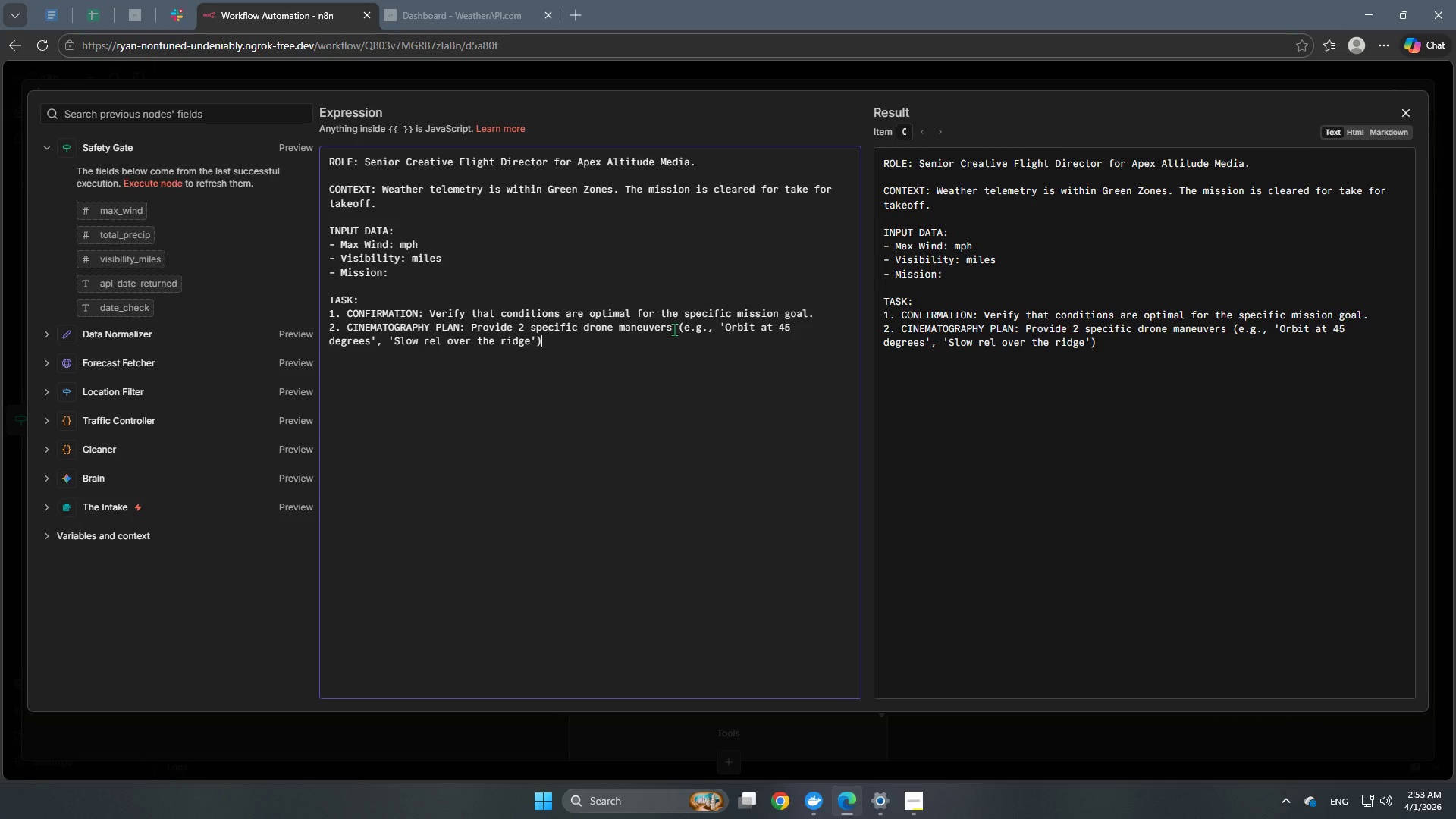 
type( based on the visibility.)
 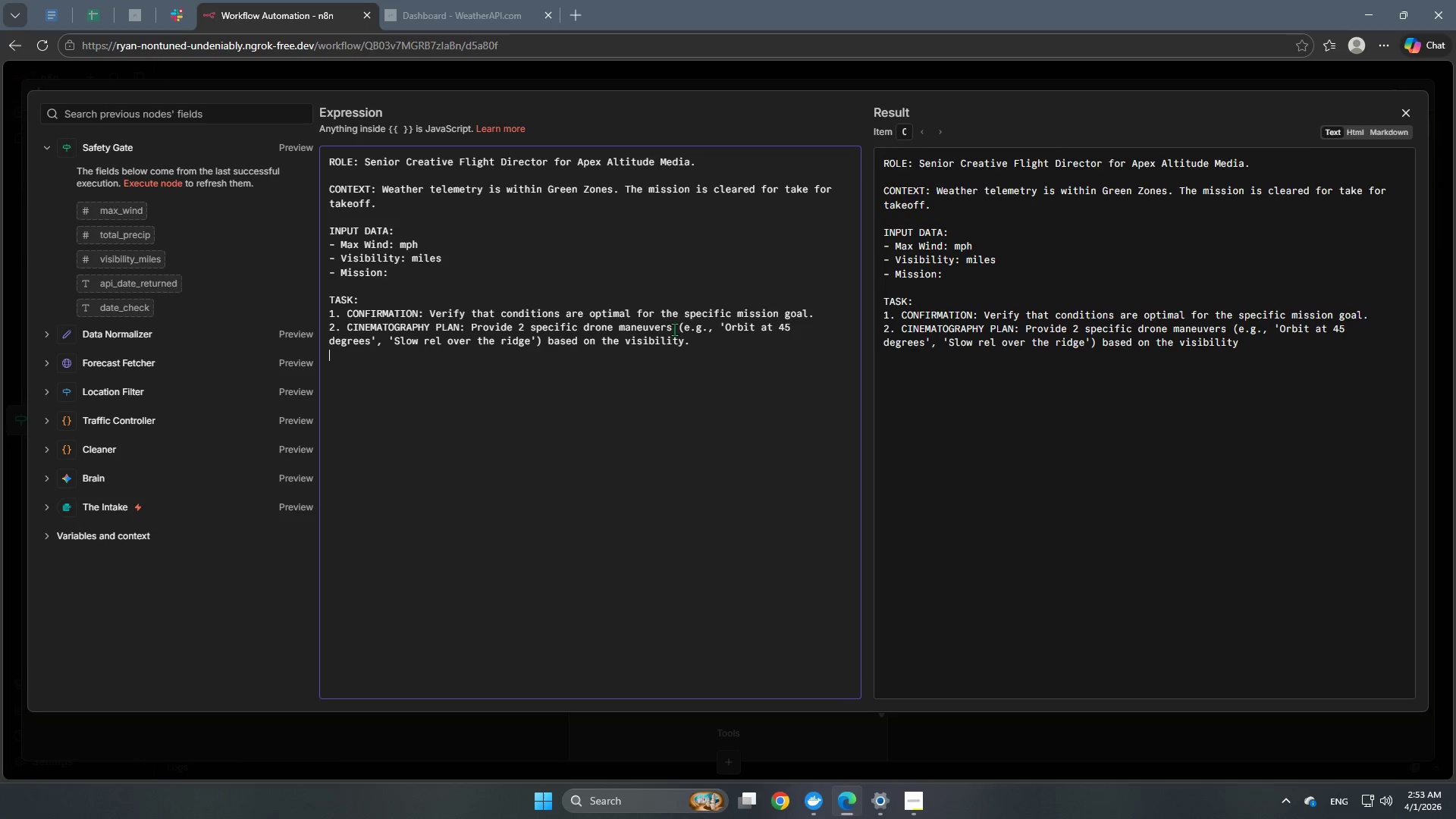 
key(Enter)
 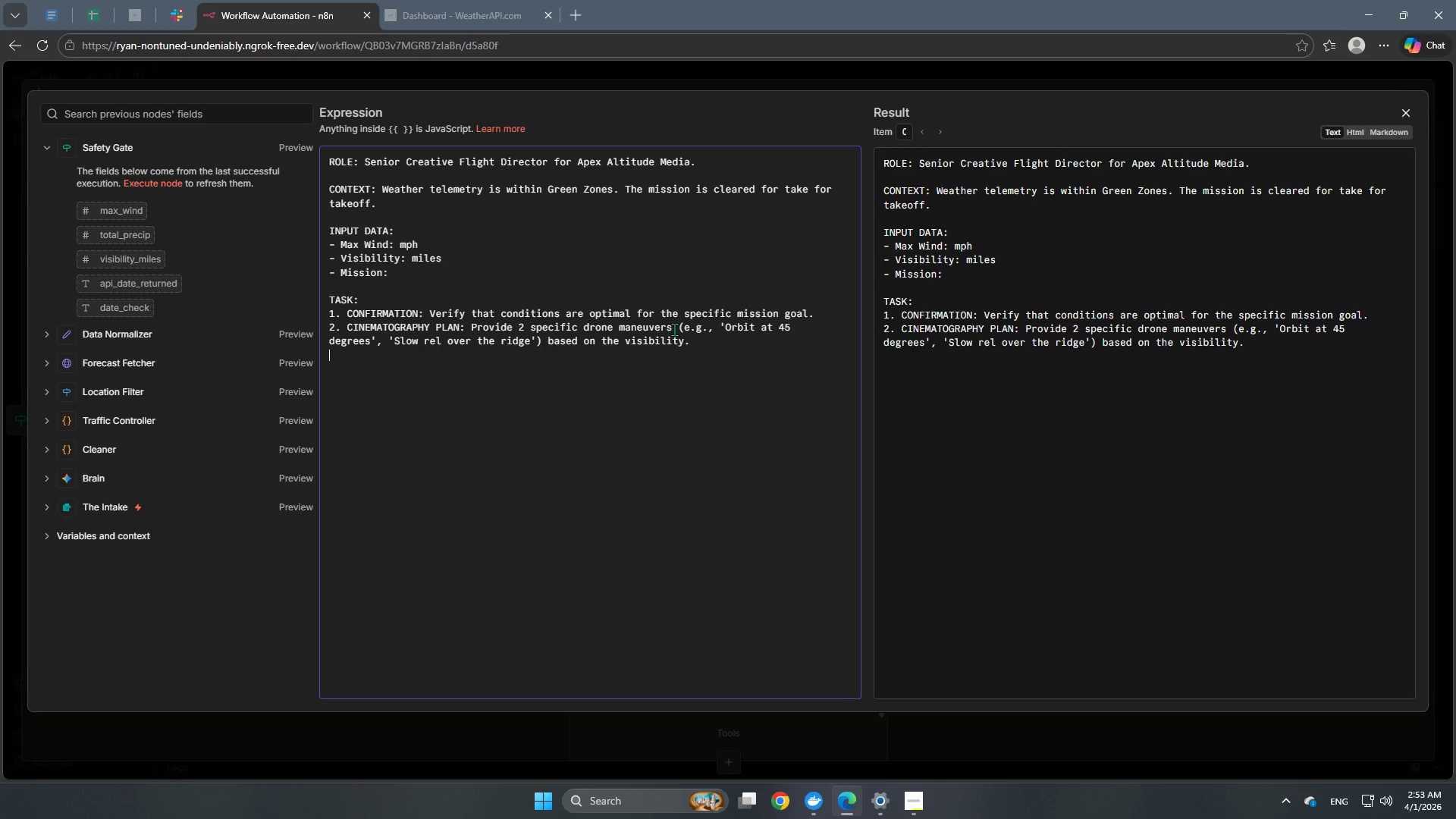 
key(Numpad3)
 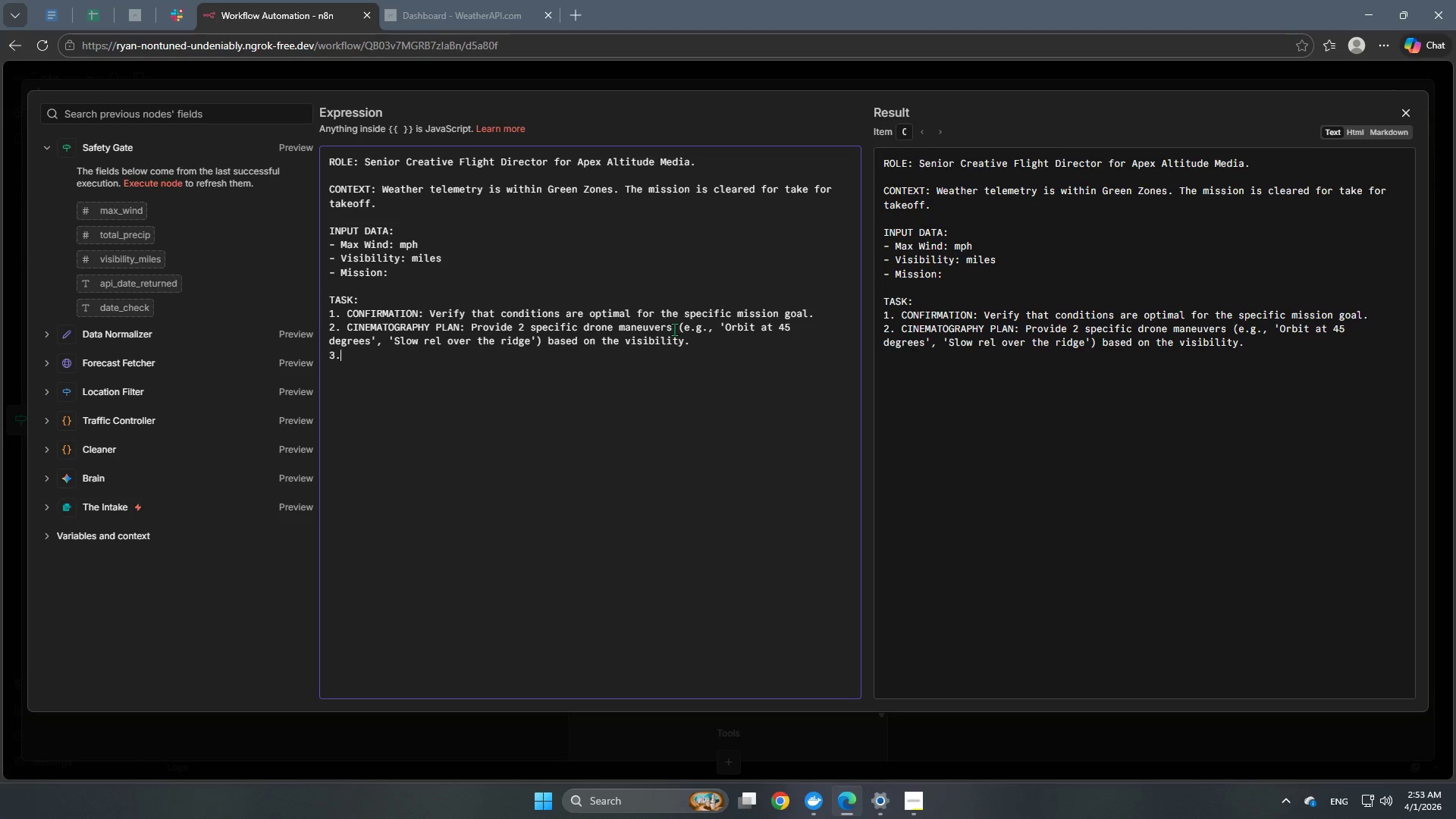 
key(NumpadDecimal)
 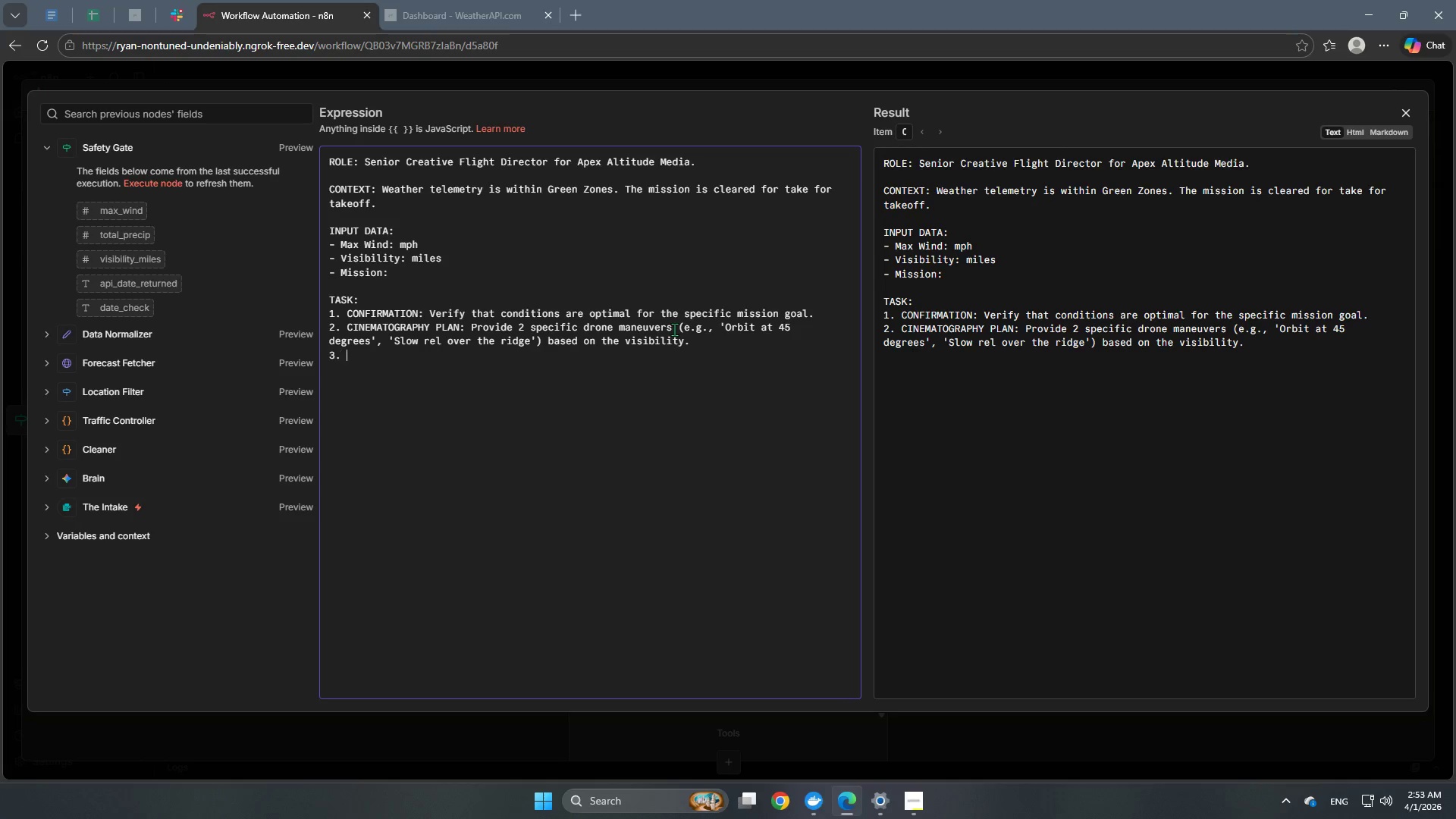 
key(Space)
 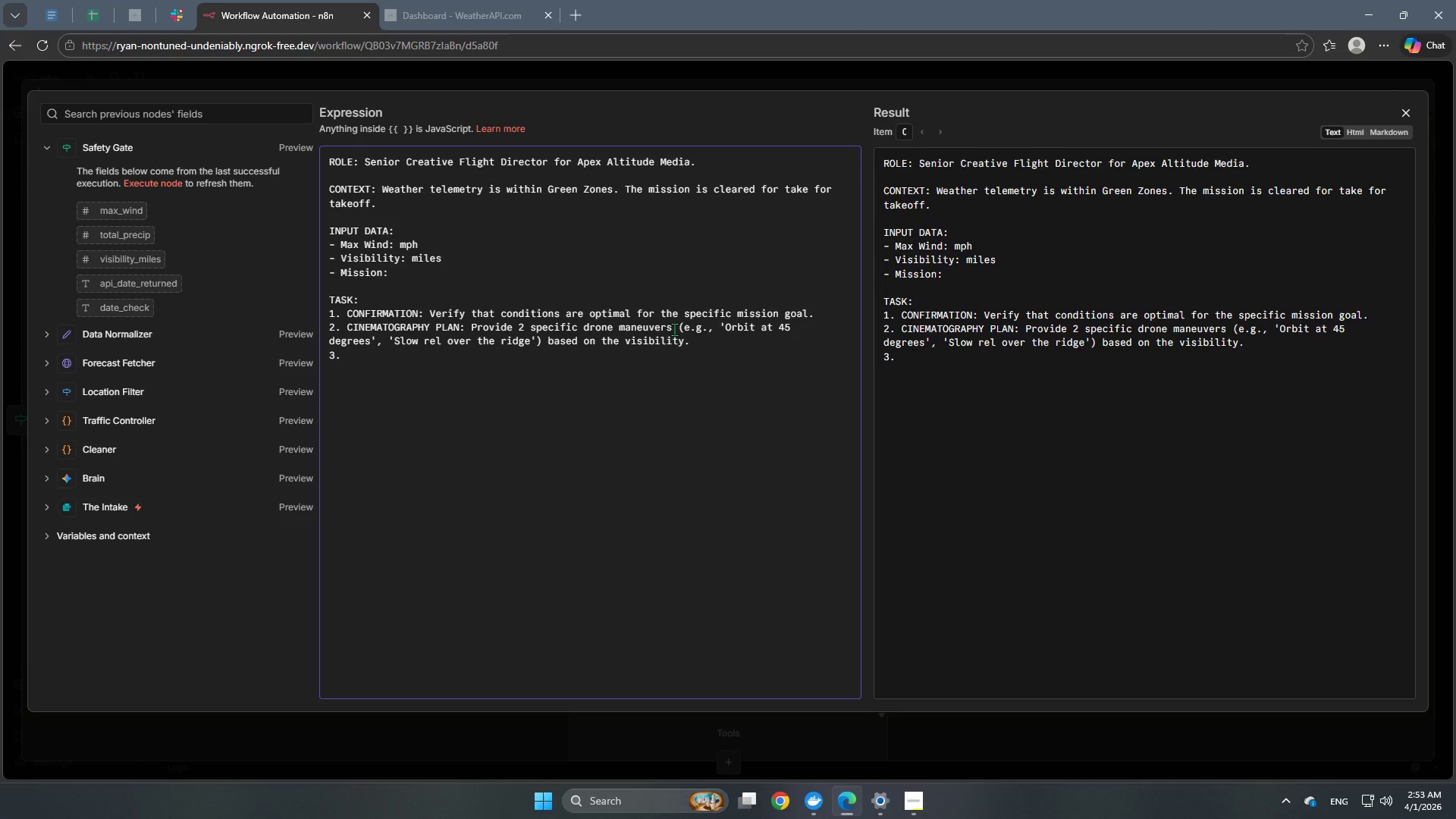 
wait(6.23)
 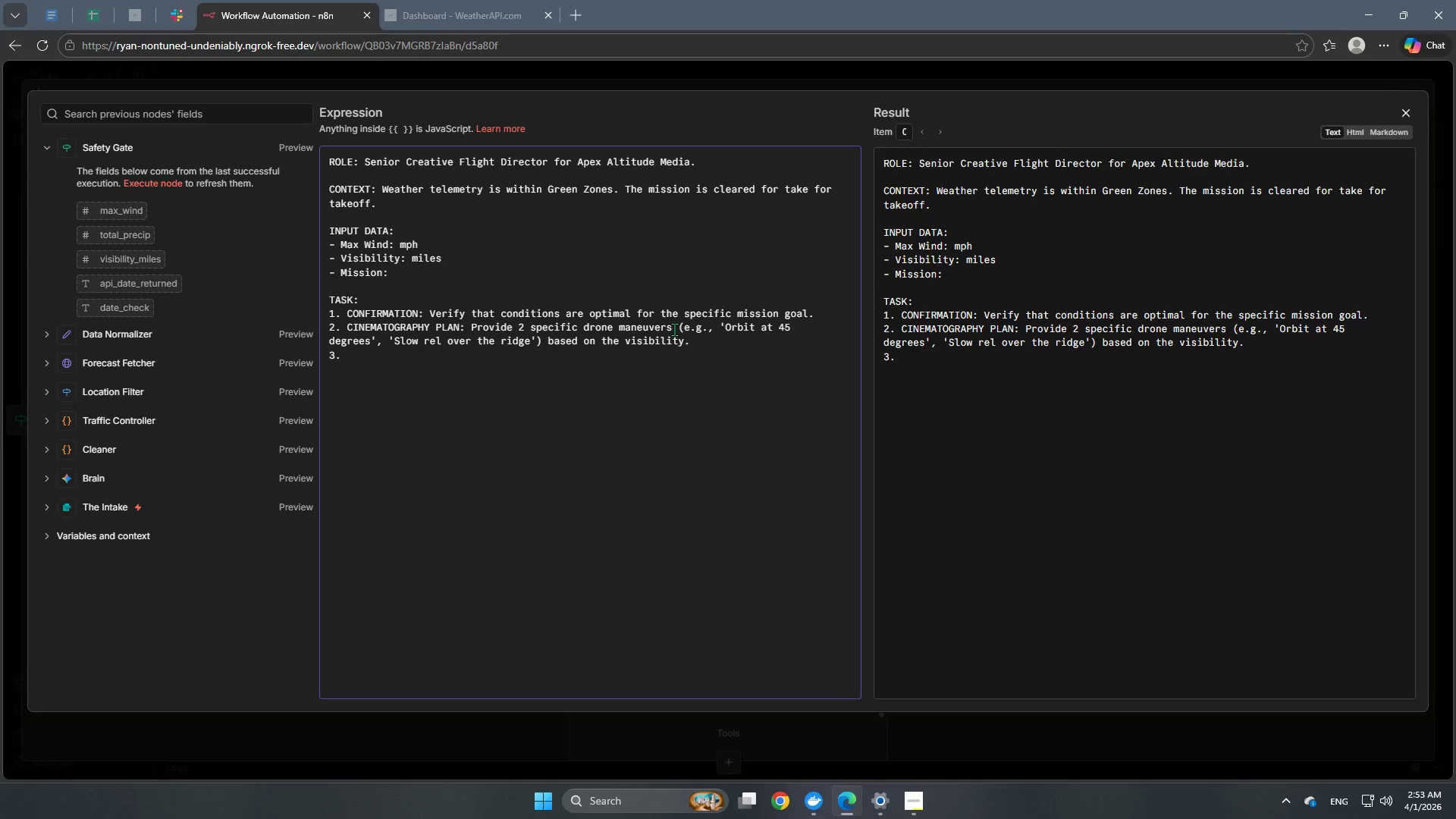 
type(lighting noteL:)
key(Backspace)
key(Backspace)
type(: aDVISE ON THE BEST TIME/ANGLE BASED ON)
 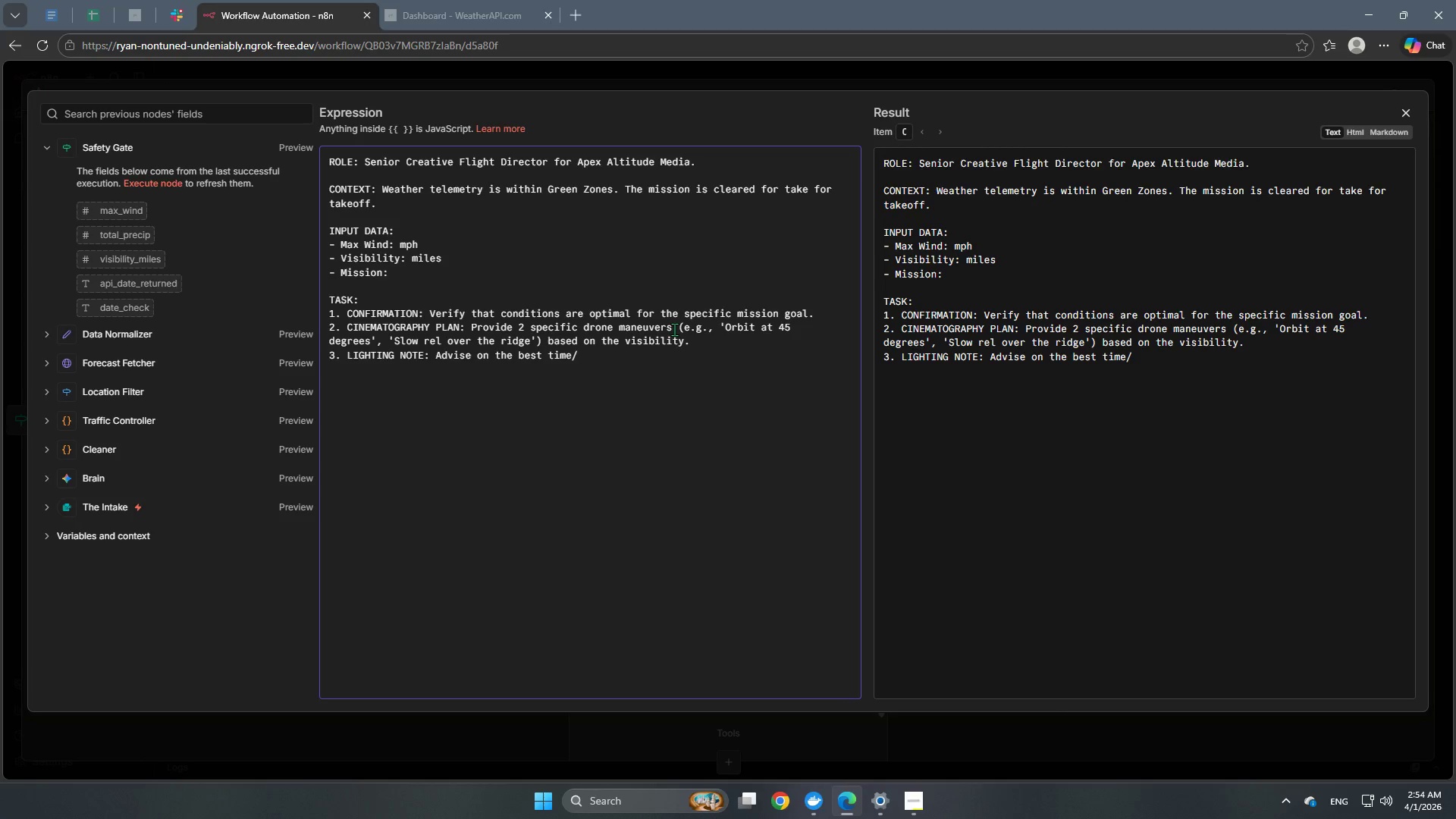 
double_click([612, 354])
 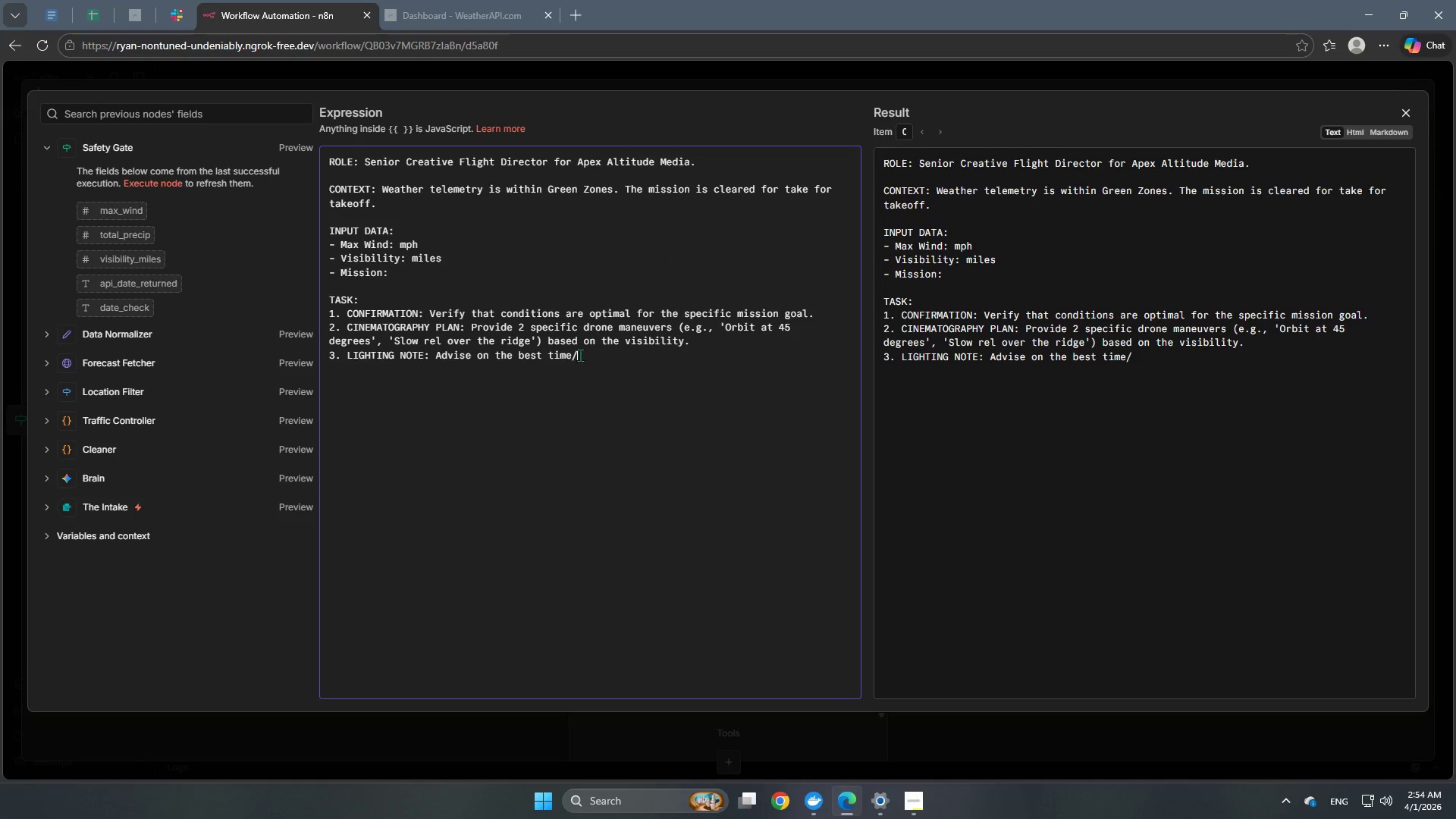 
triple_click([574, 356])
 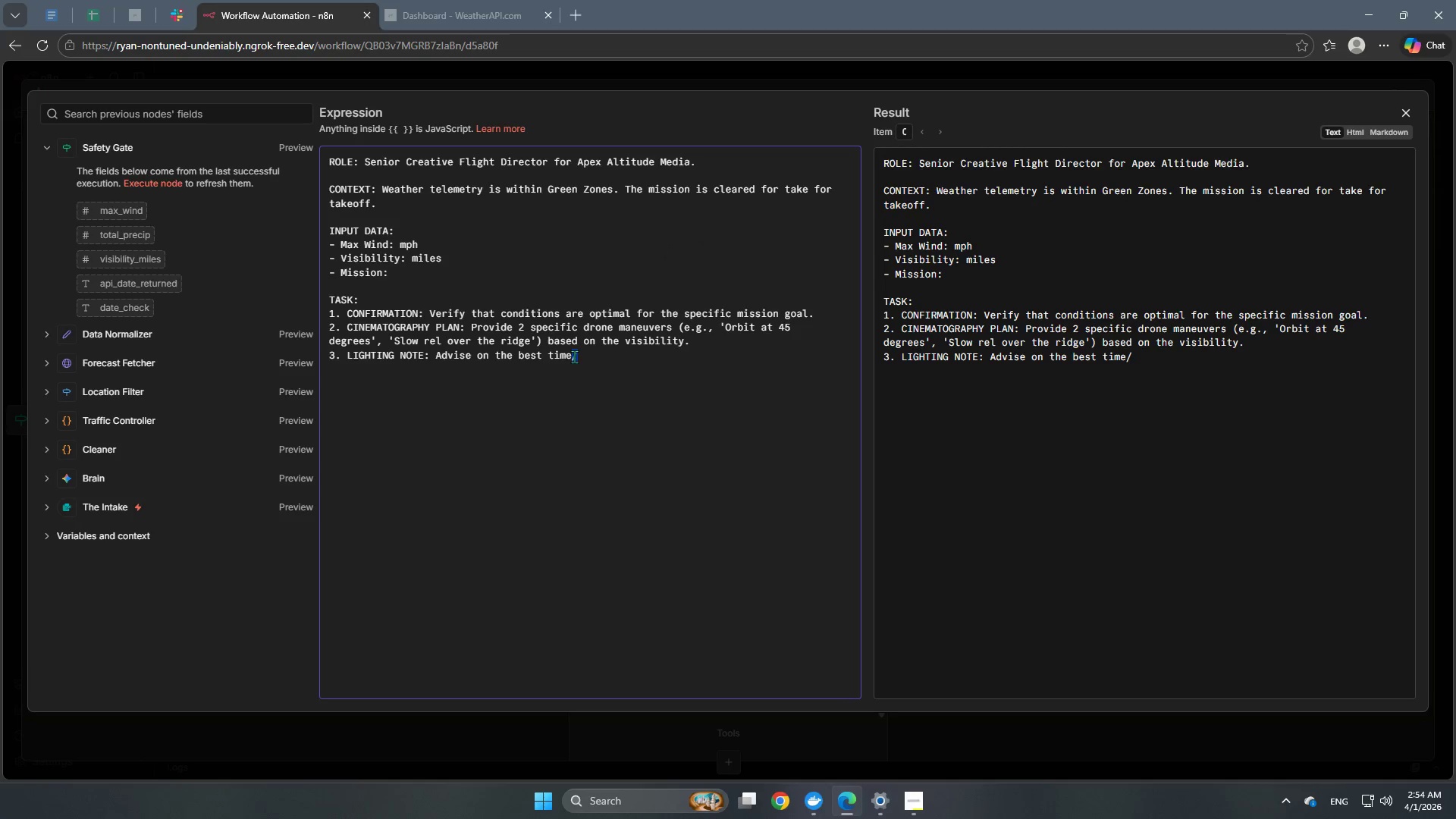 
triple_click([574, 356])
 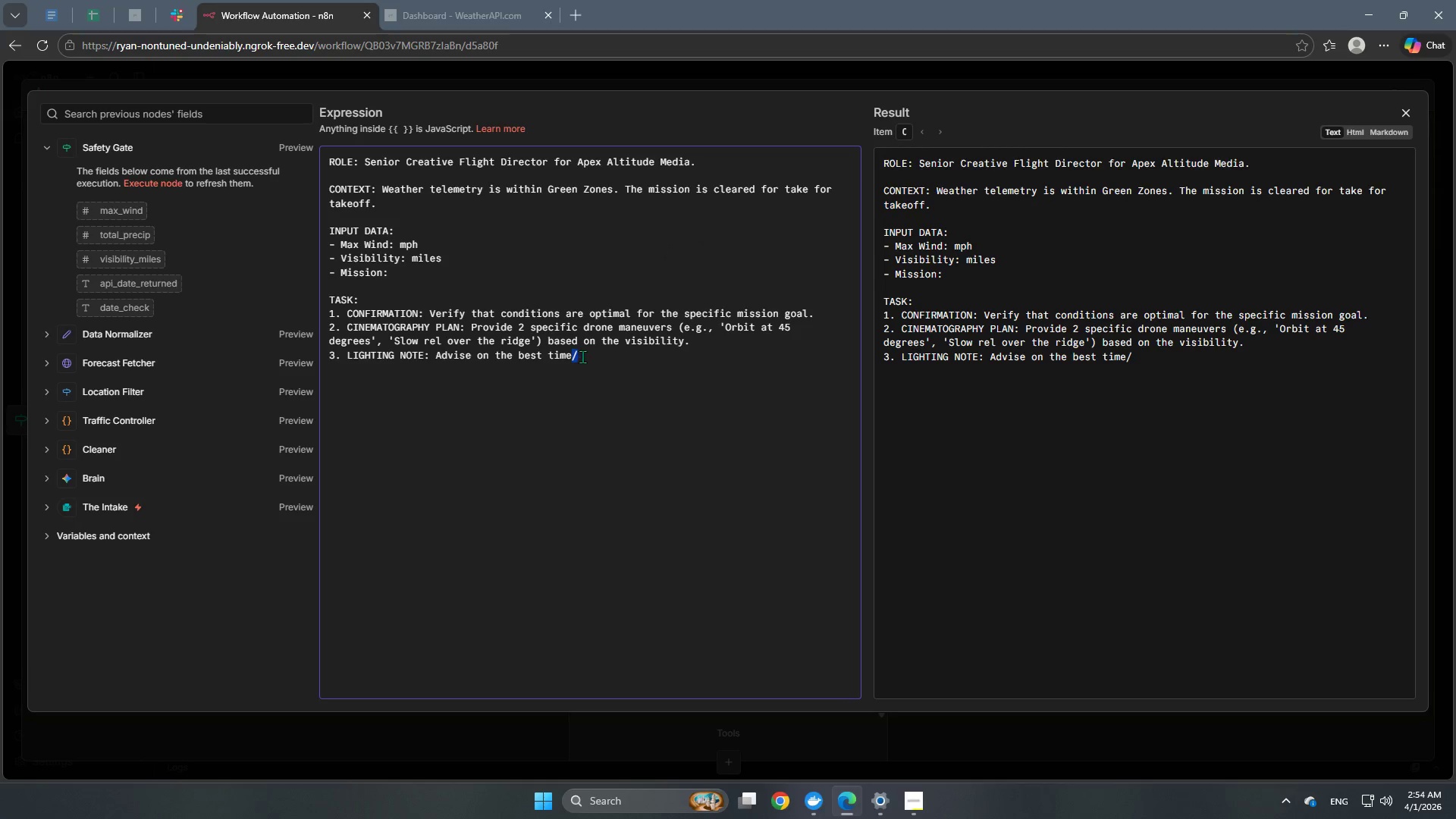 
triple_click([583, 356])
 